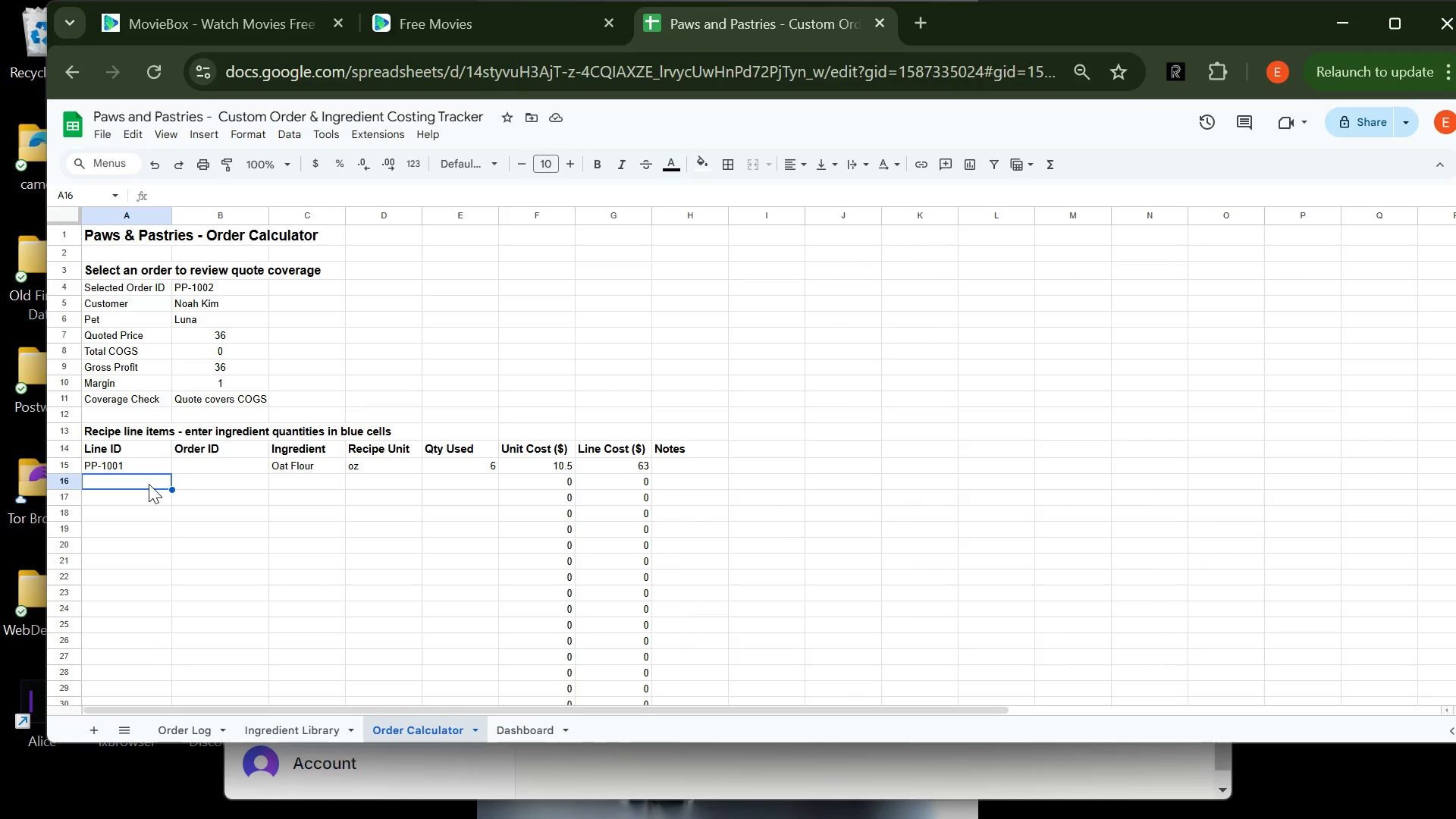 
type(P-)
key(Backspace)
type(P-1001)
key(Tab)
key(Tab)
type(Pumpkin )
 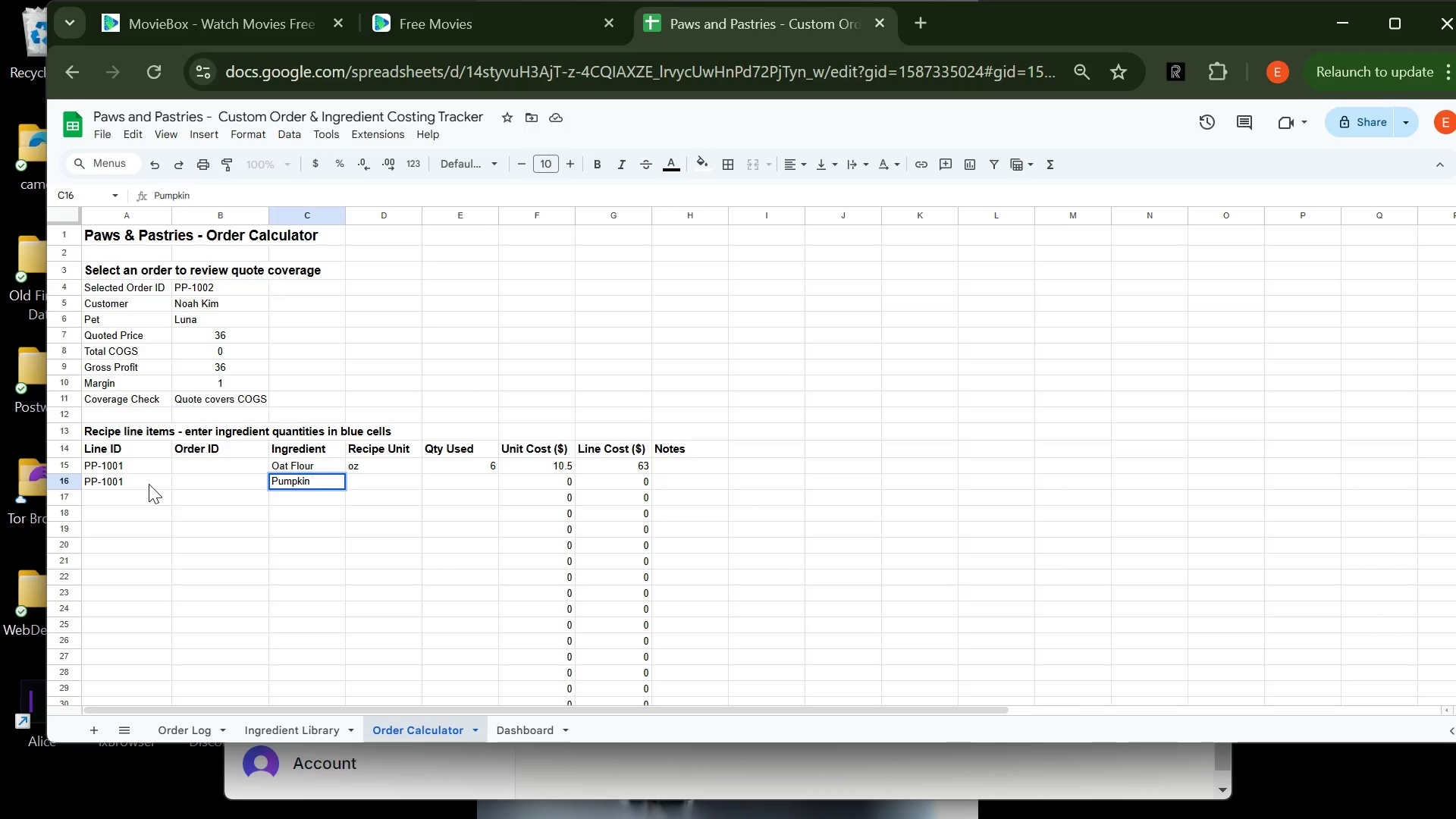 
type(Puree)
key(Tab)
key(Tab)
 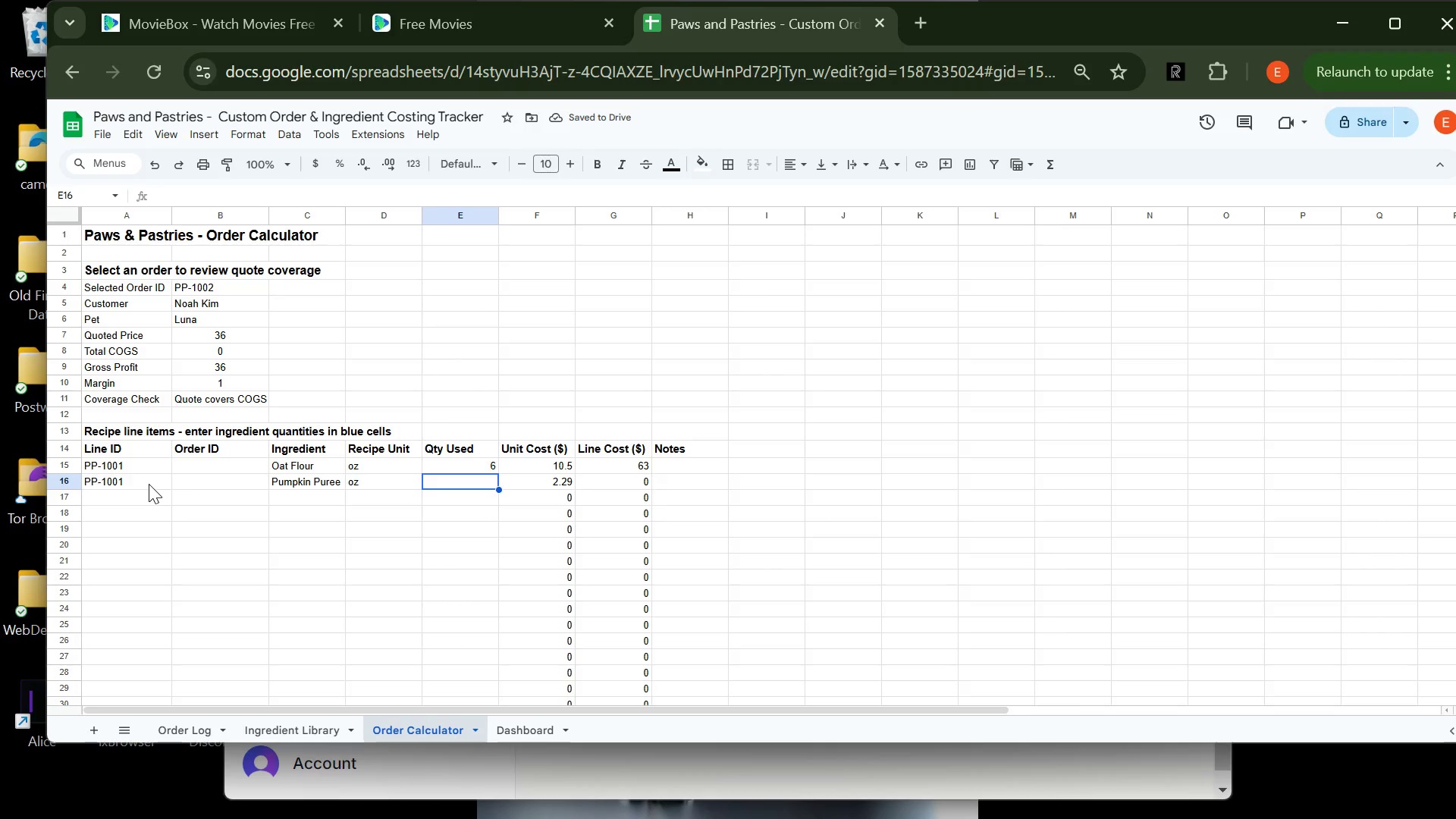 
key(5)
 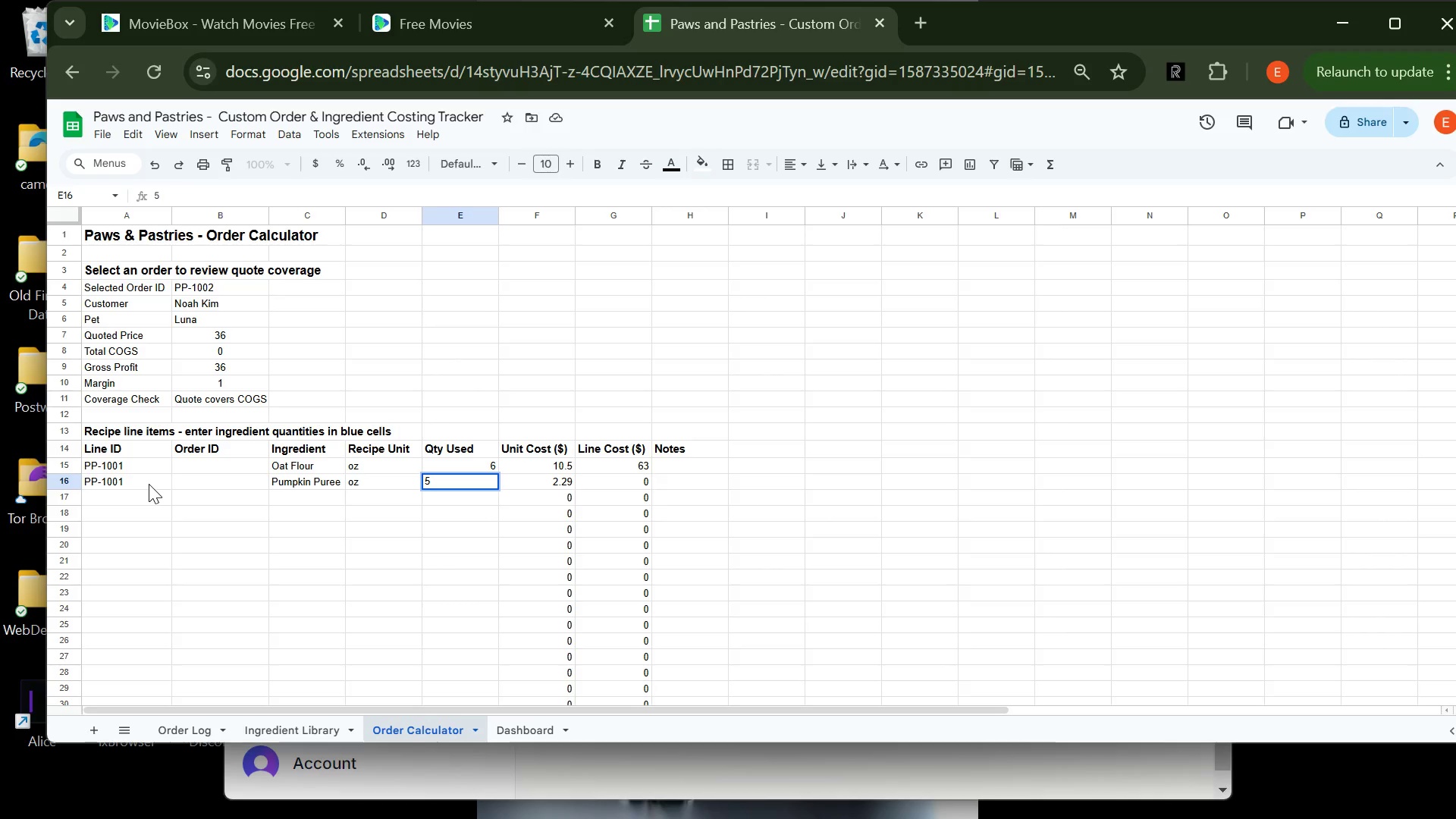 
key(Enter)
 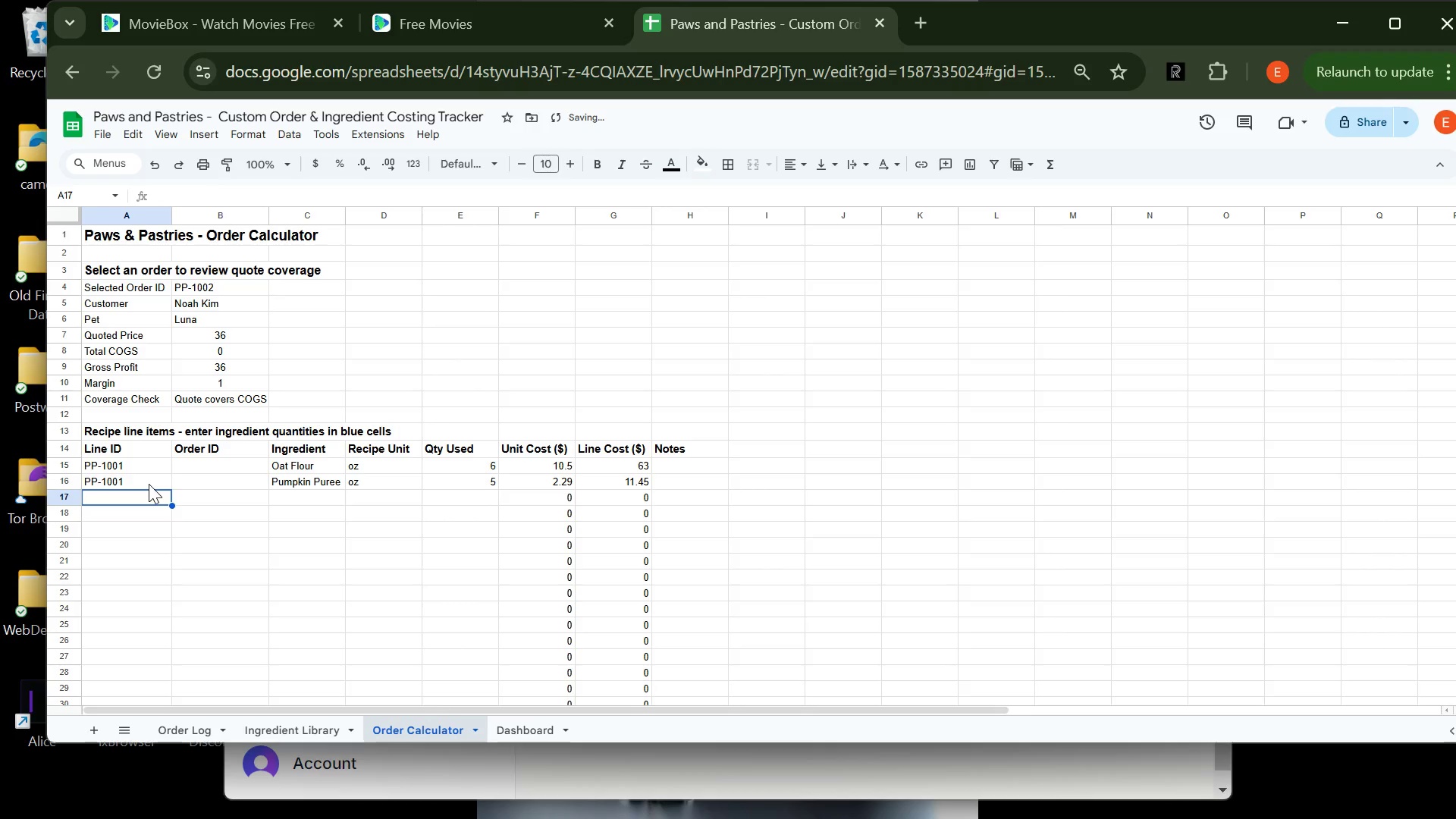 
type(PP1)
key(Backspace)
type(-1001)
key(Tab)
key(Tab)
type(Eggs)
key(Tab)
key(Tab)
type(2)
 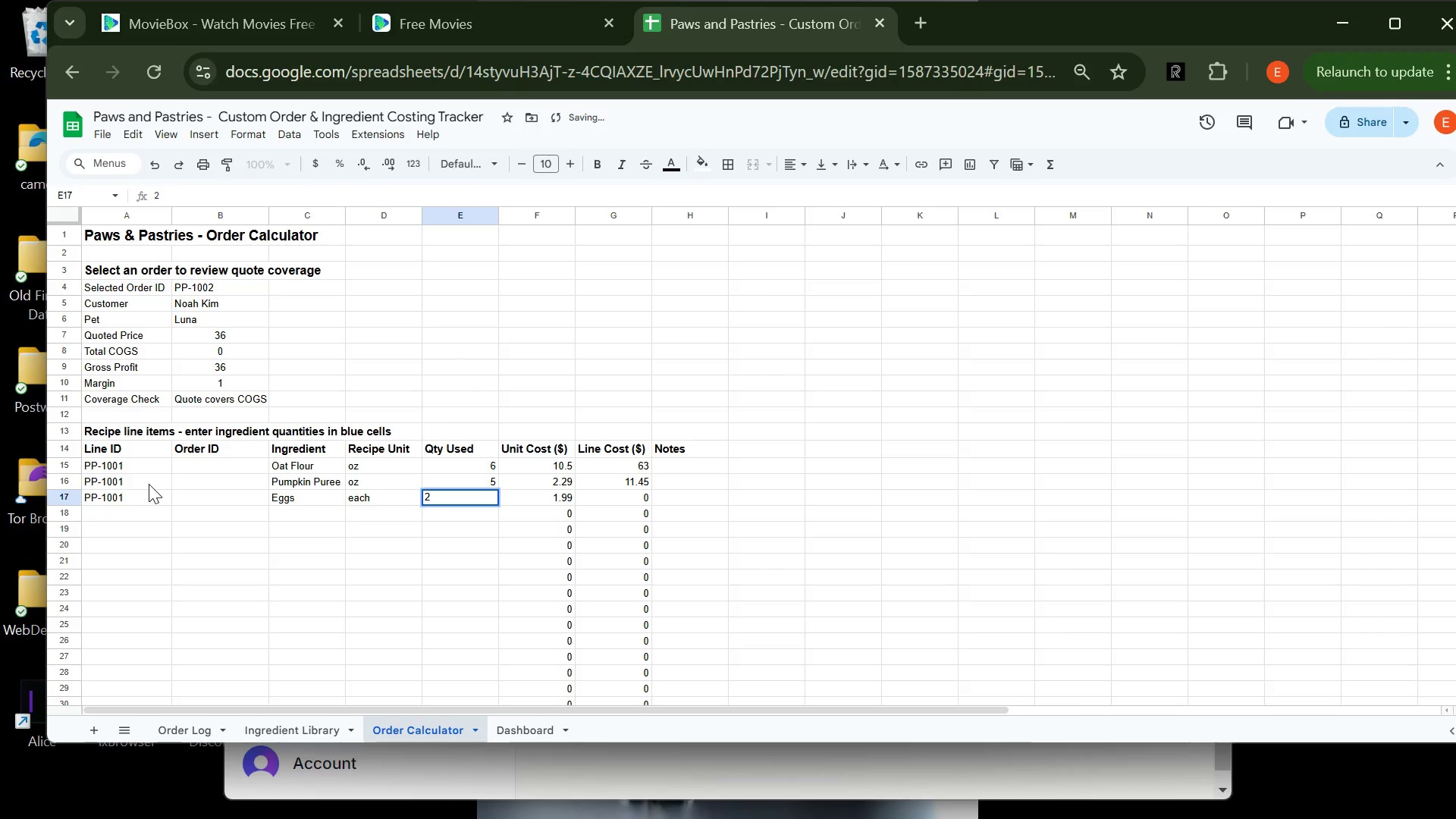 
key(Enter)
 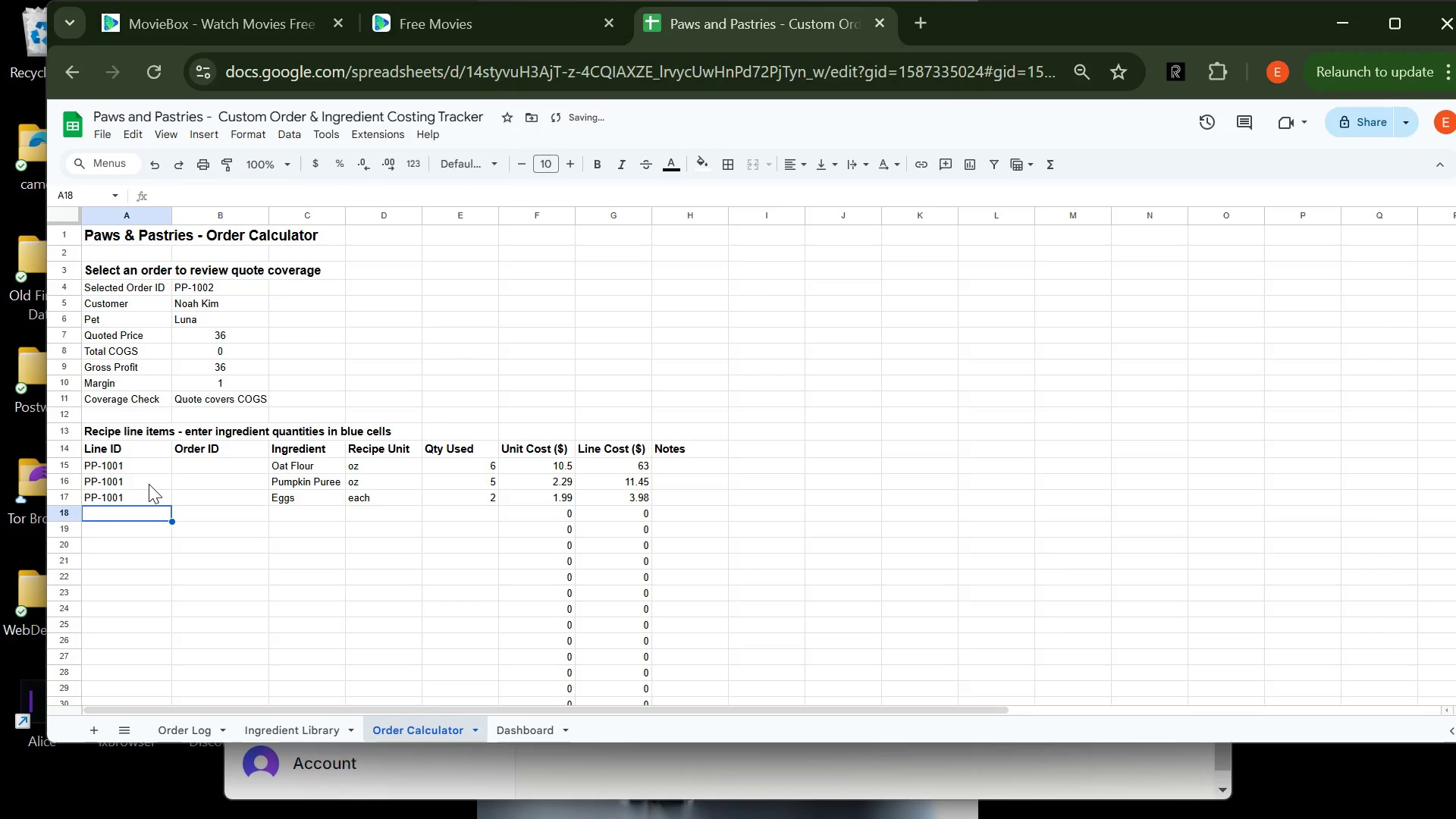 
type(PP-1001)
key(Tab)
key(Tab)
type(Honey)
key(Tab)
key(Tab)
type(1)
 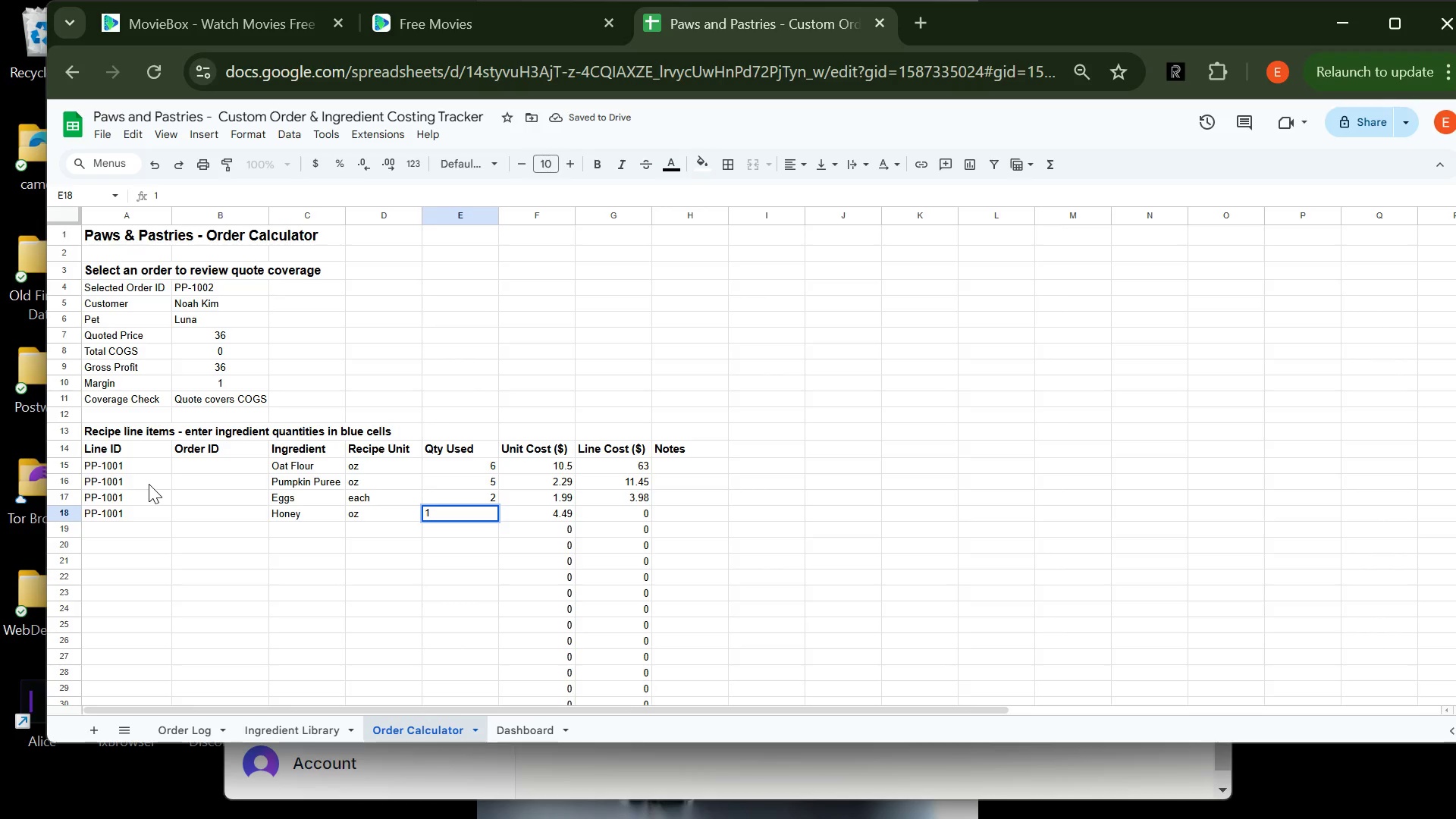 
key(Enter)
 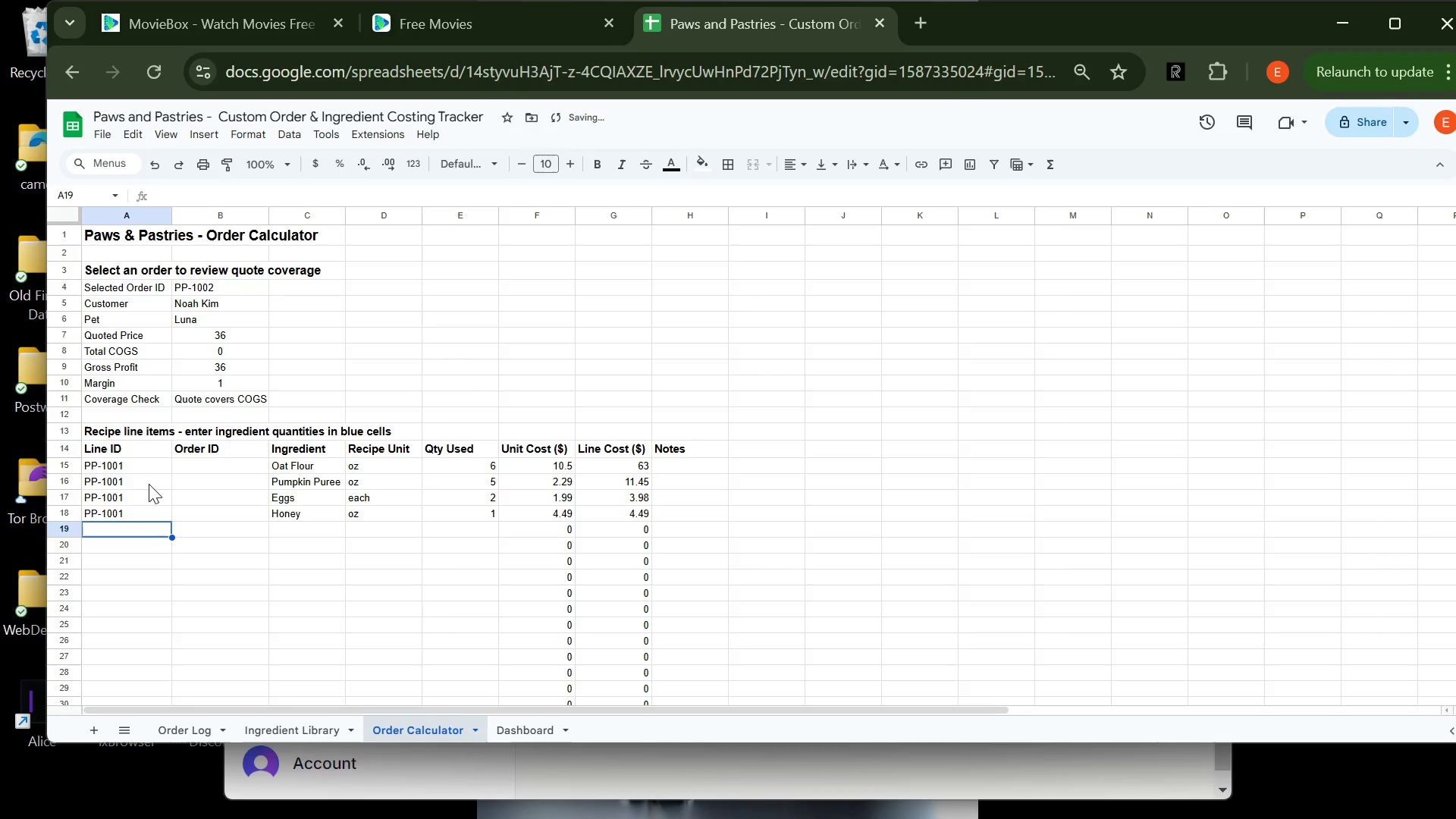 
type(PP-1001)
 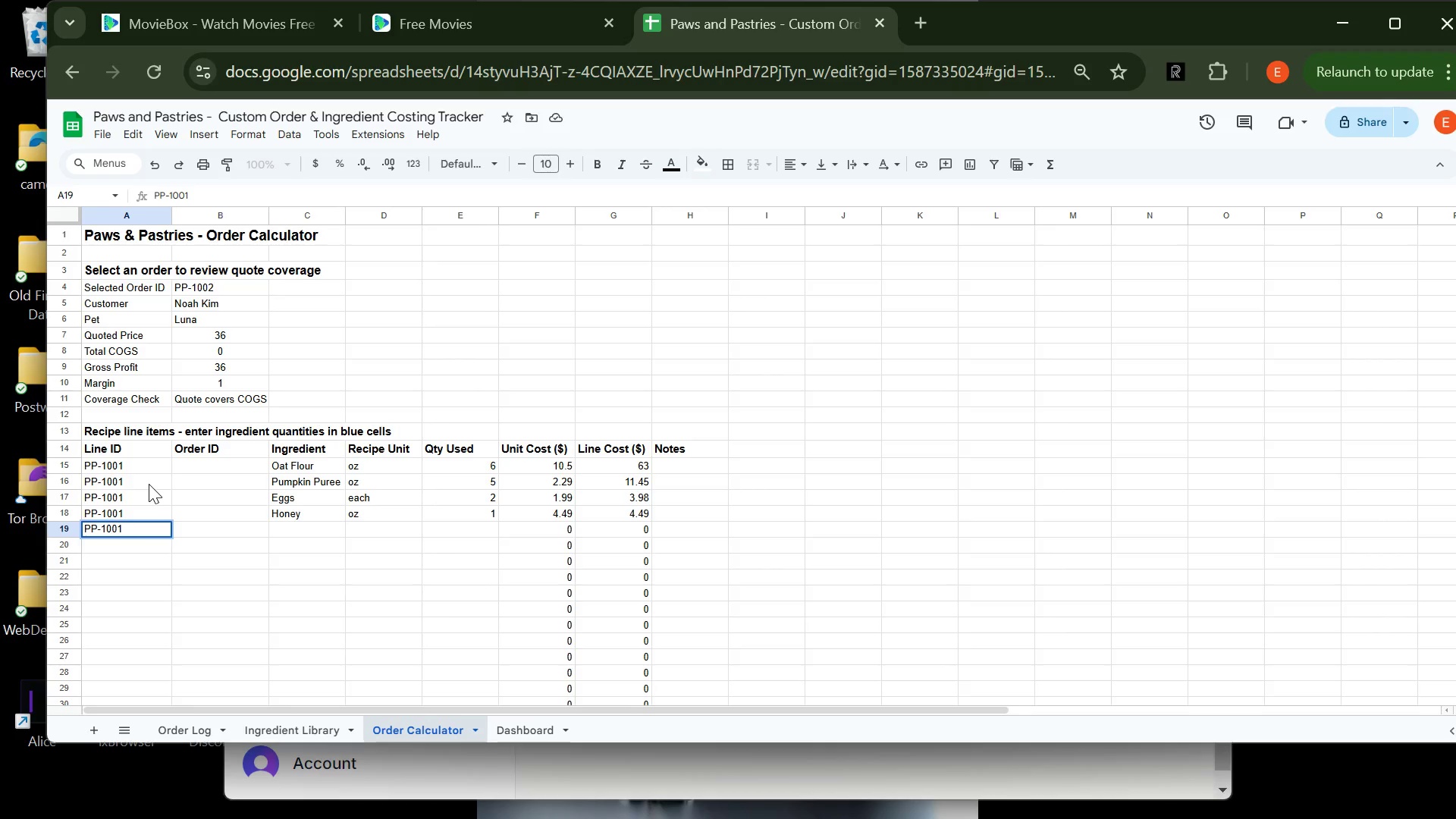 
key(Tab)
key(Tab)
type(Coconunt)
key(Backspace)
key(Backspace)
type(t Oil)
key(Tab)
key(Tab)
key(Tab)
 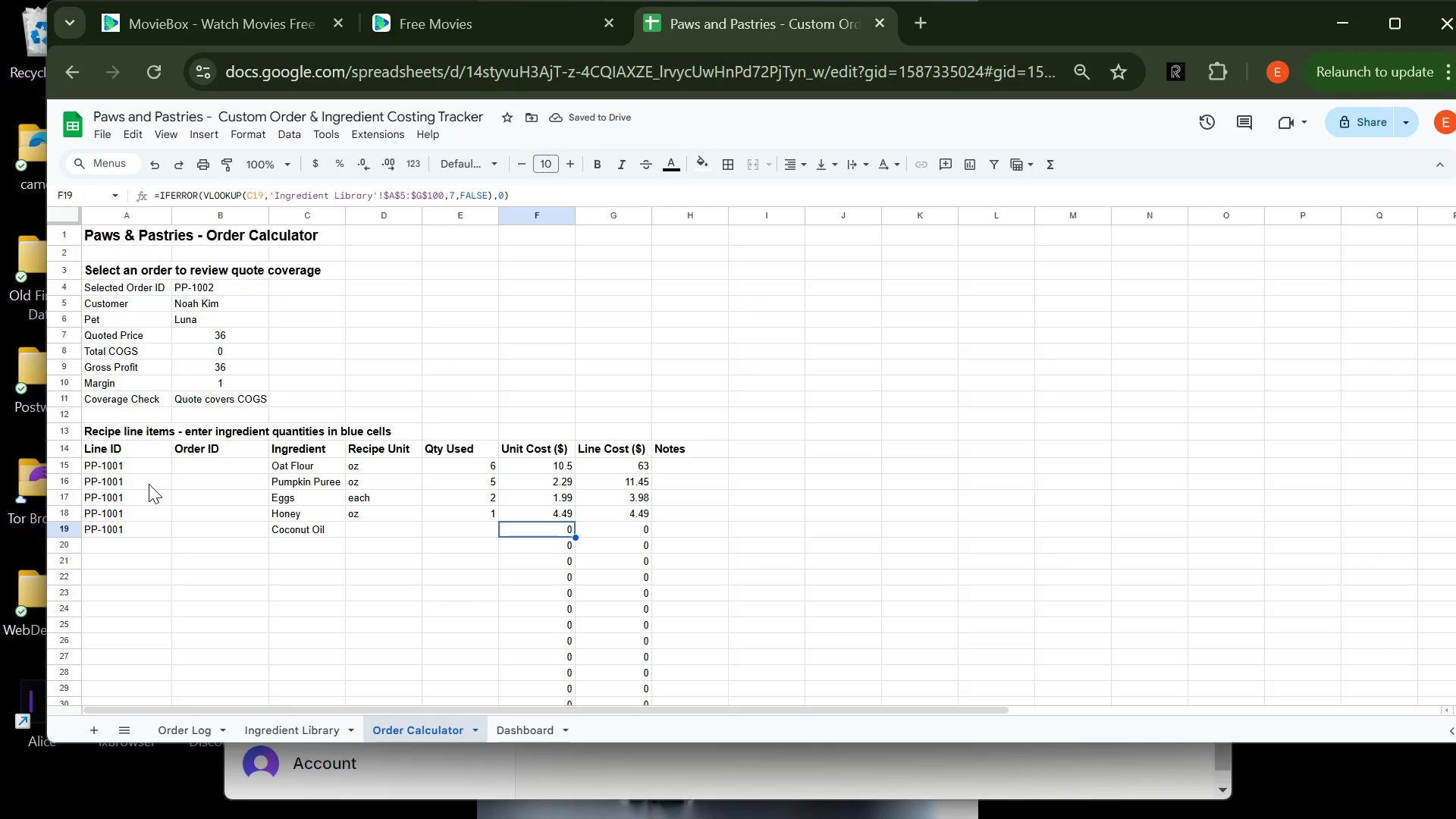 
key(ArrowLeft)
 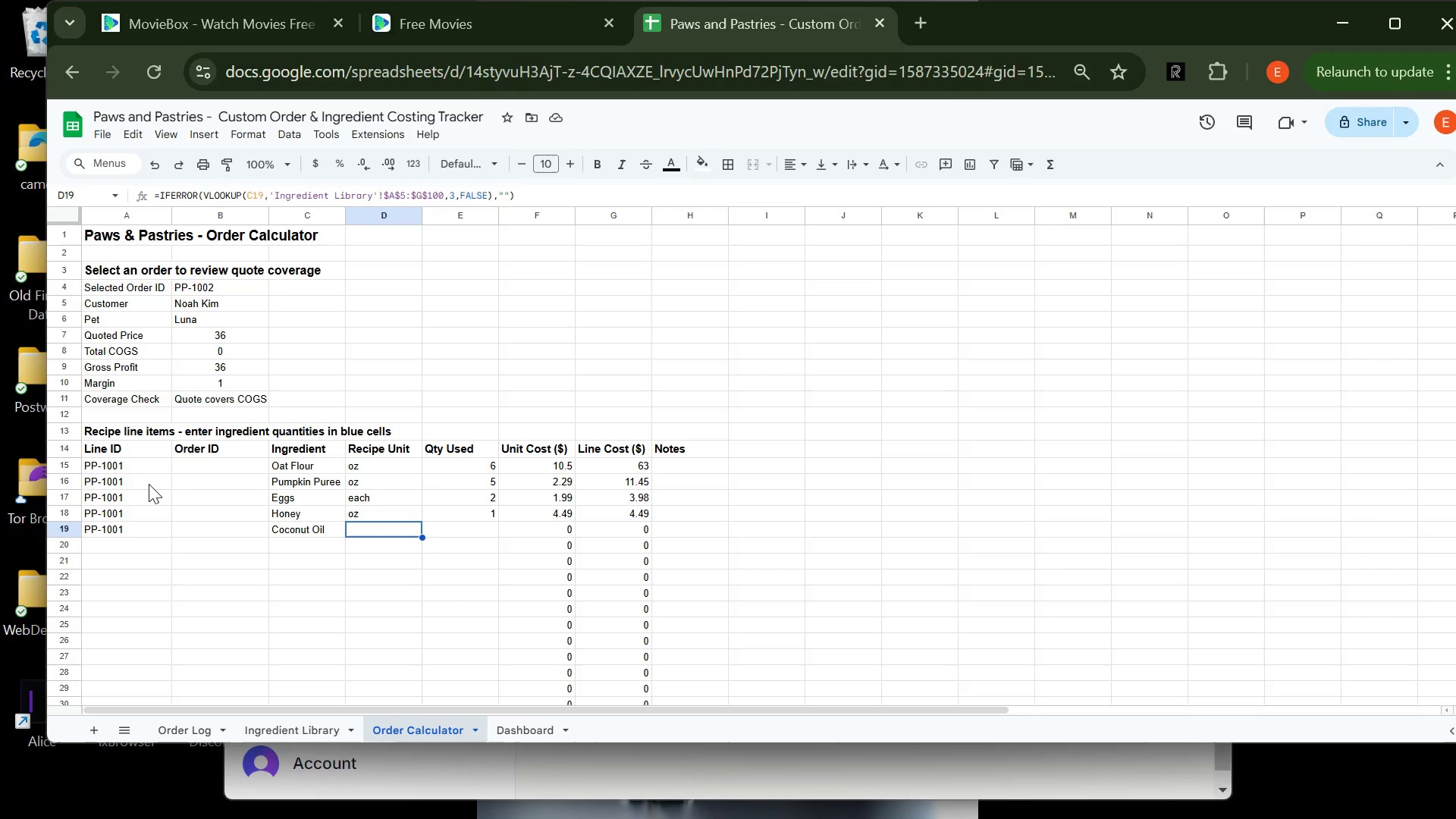 
key(ArrowLeft)
 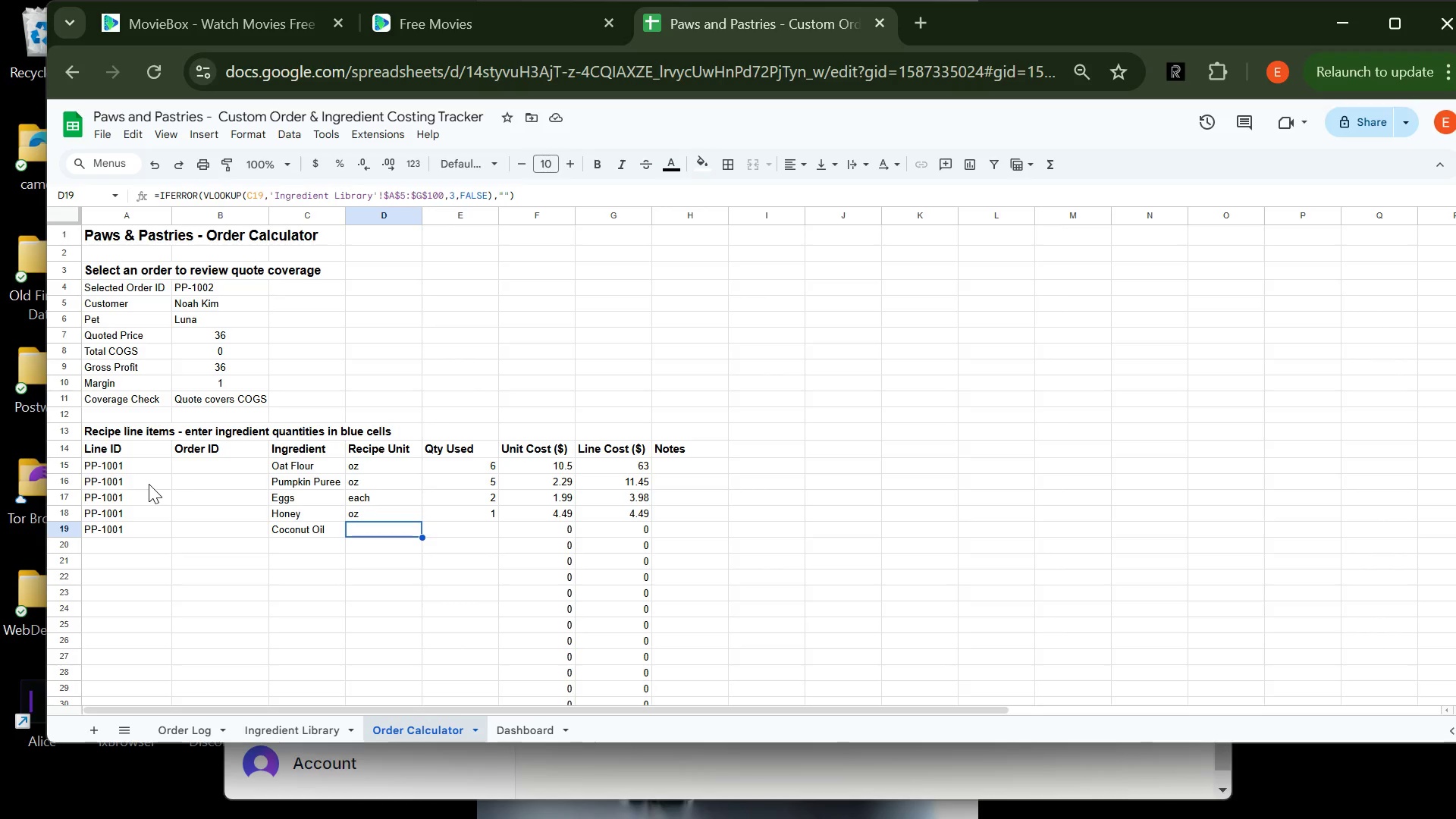 
key(ArrowRight)
 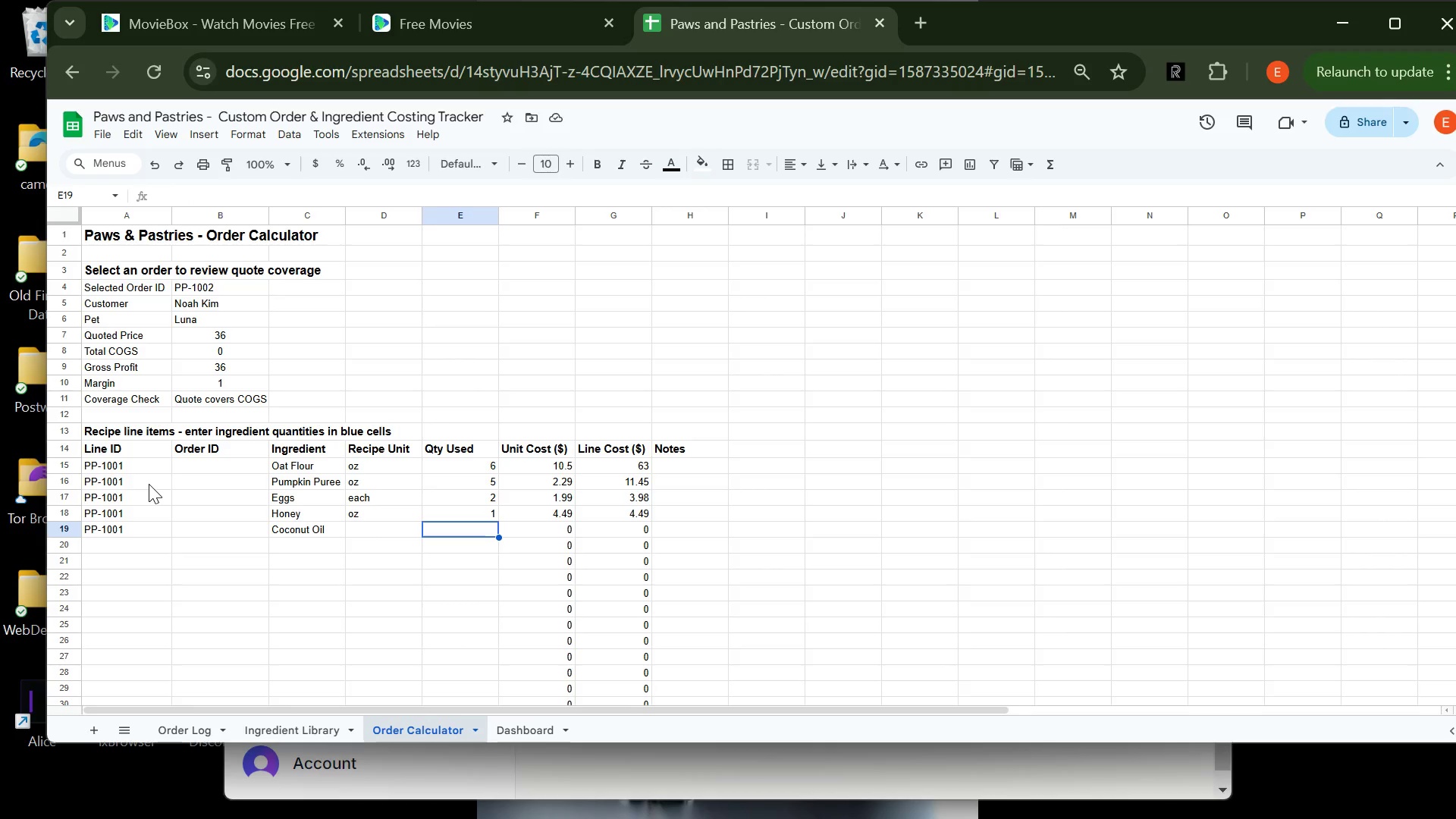 
key(1)
 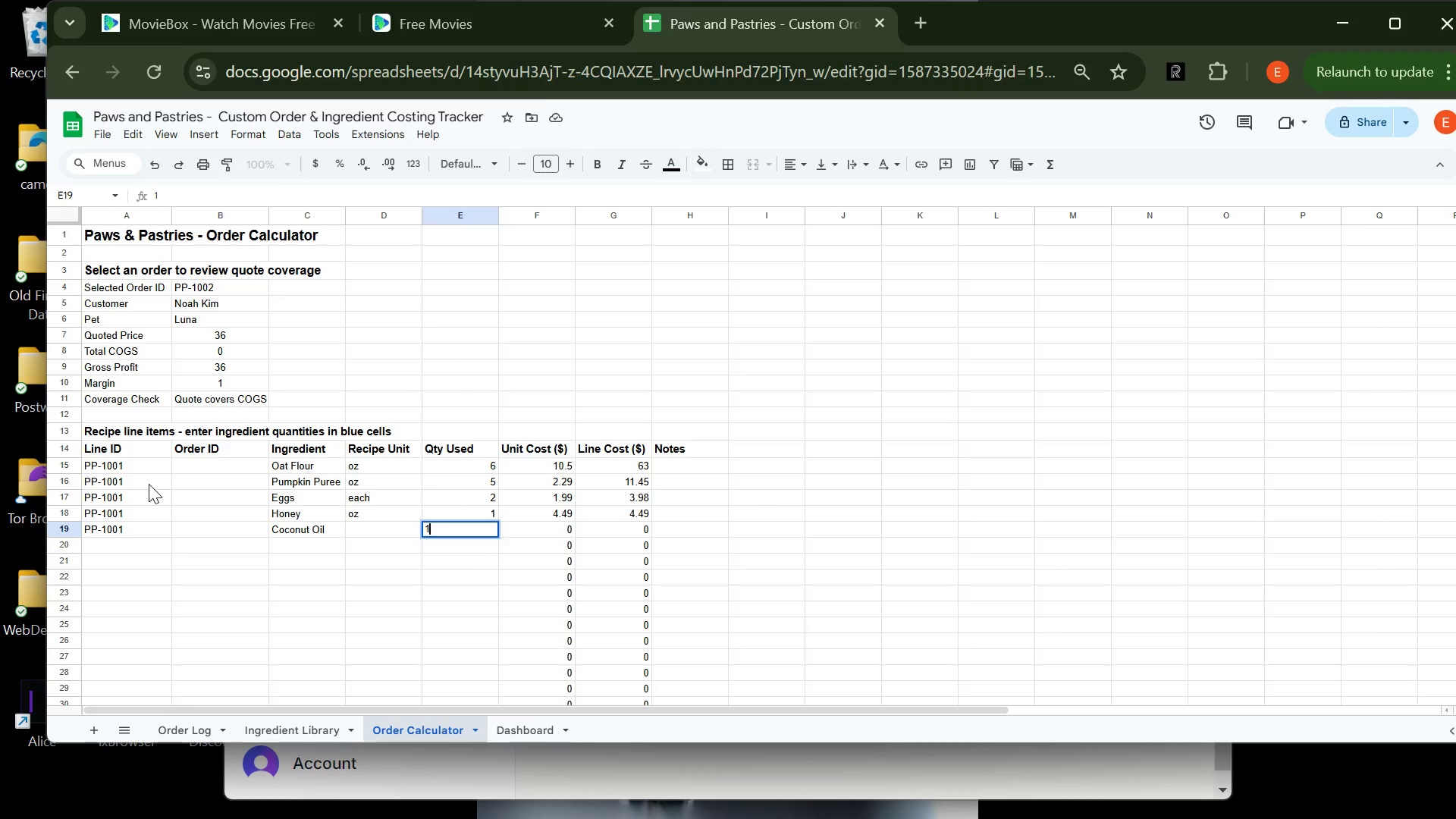 
key(ArrowLeft)
 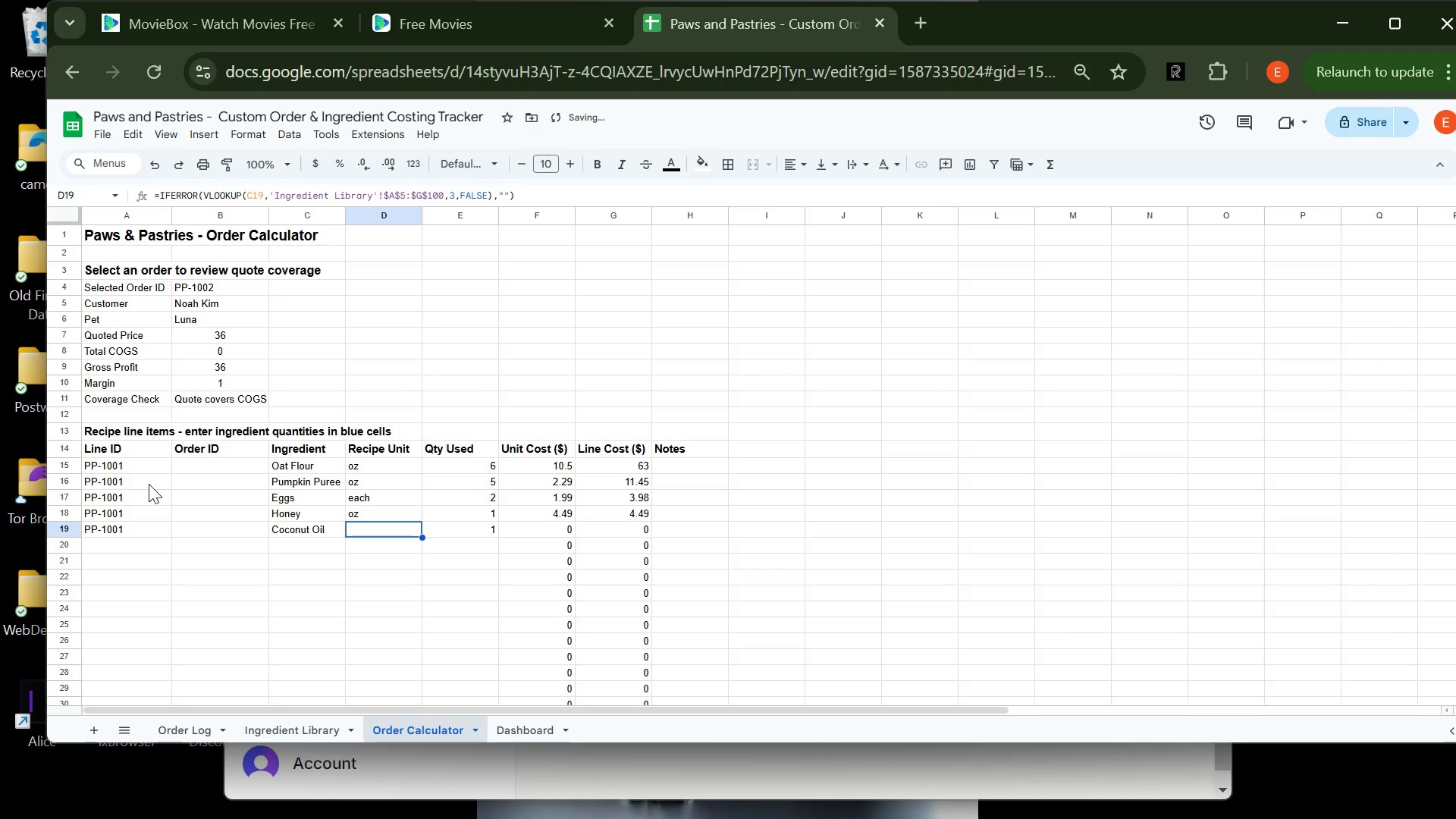 
key(ArrowLeft)
 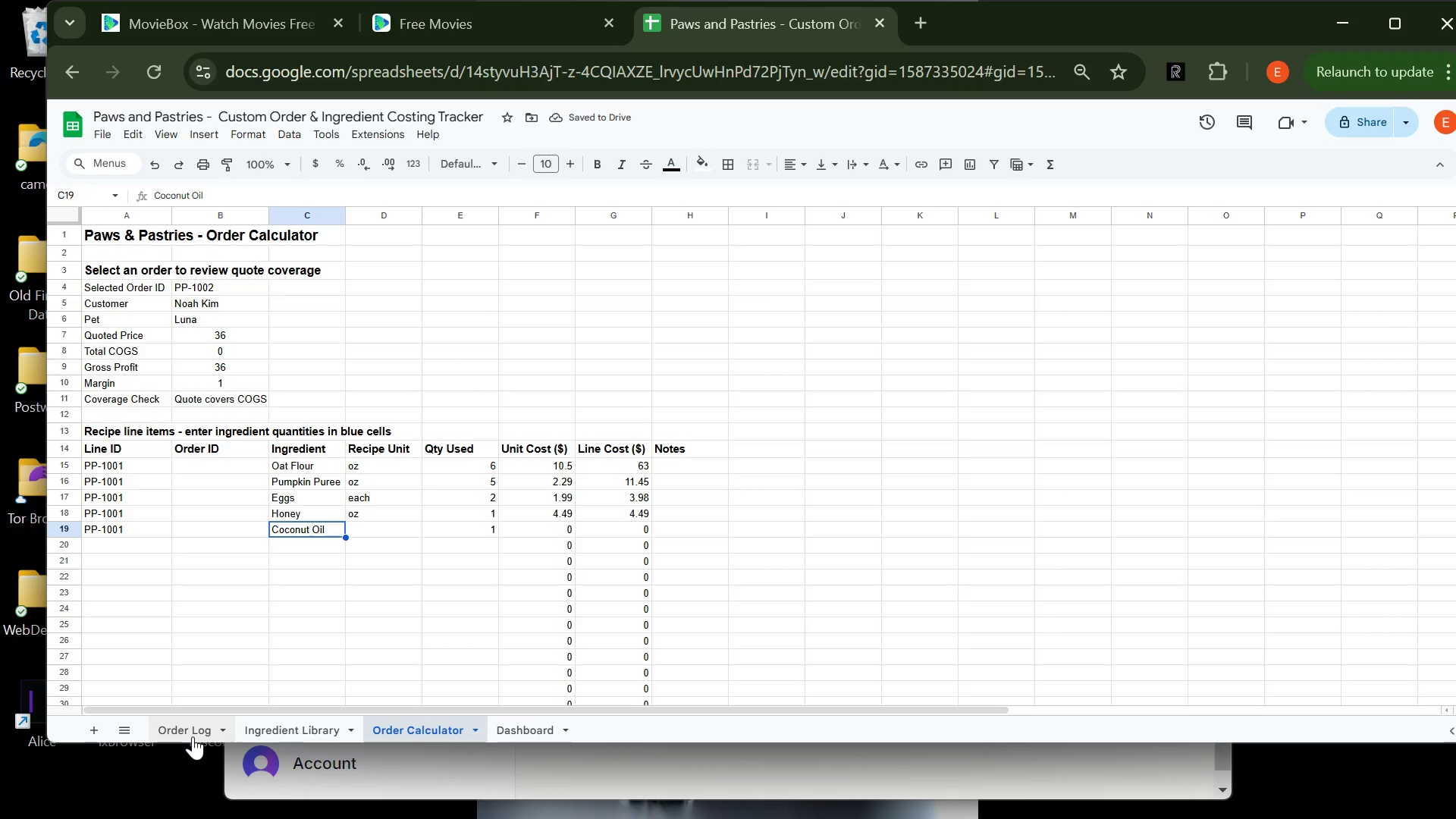 
left_click([193, 736])
 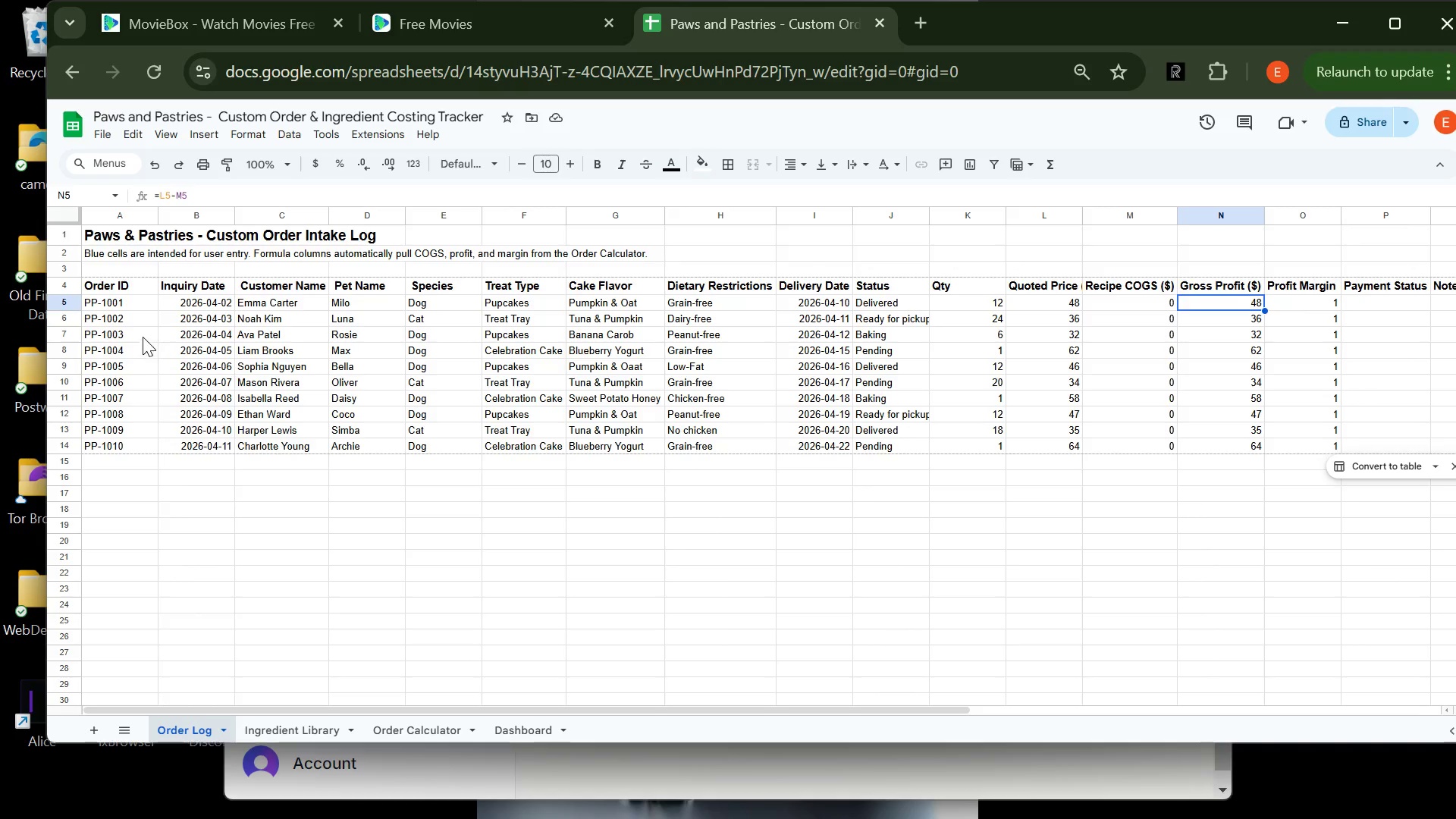 
wait(10.25)
 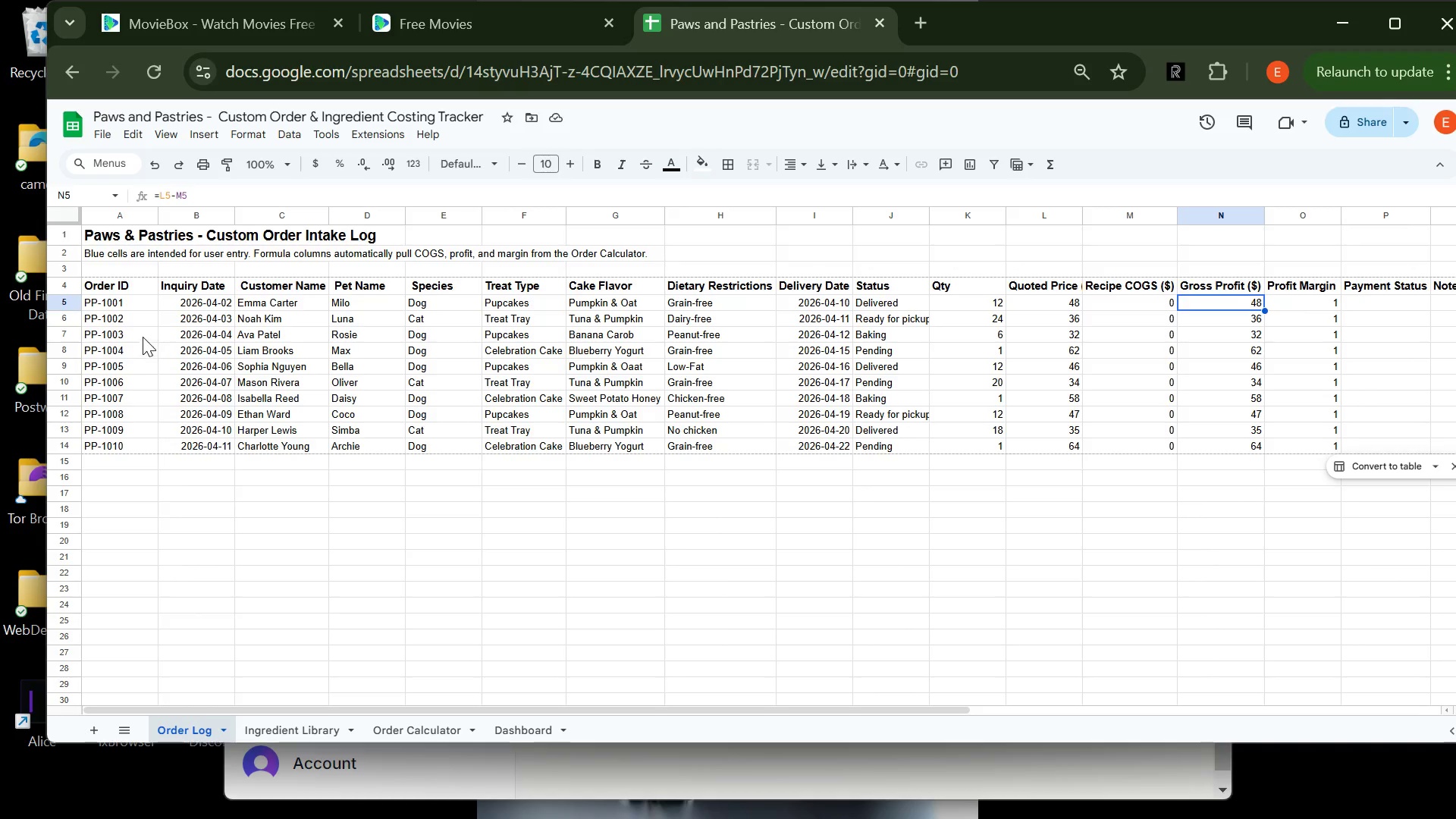 
left_click([309, 729])
 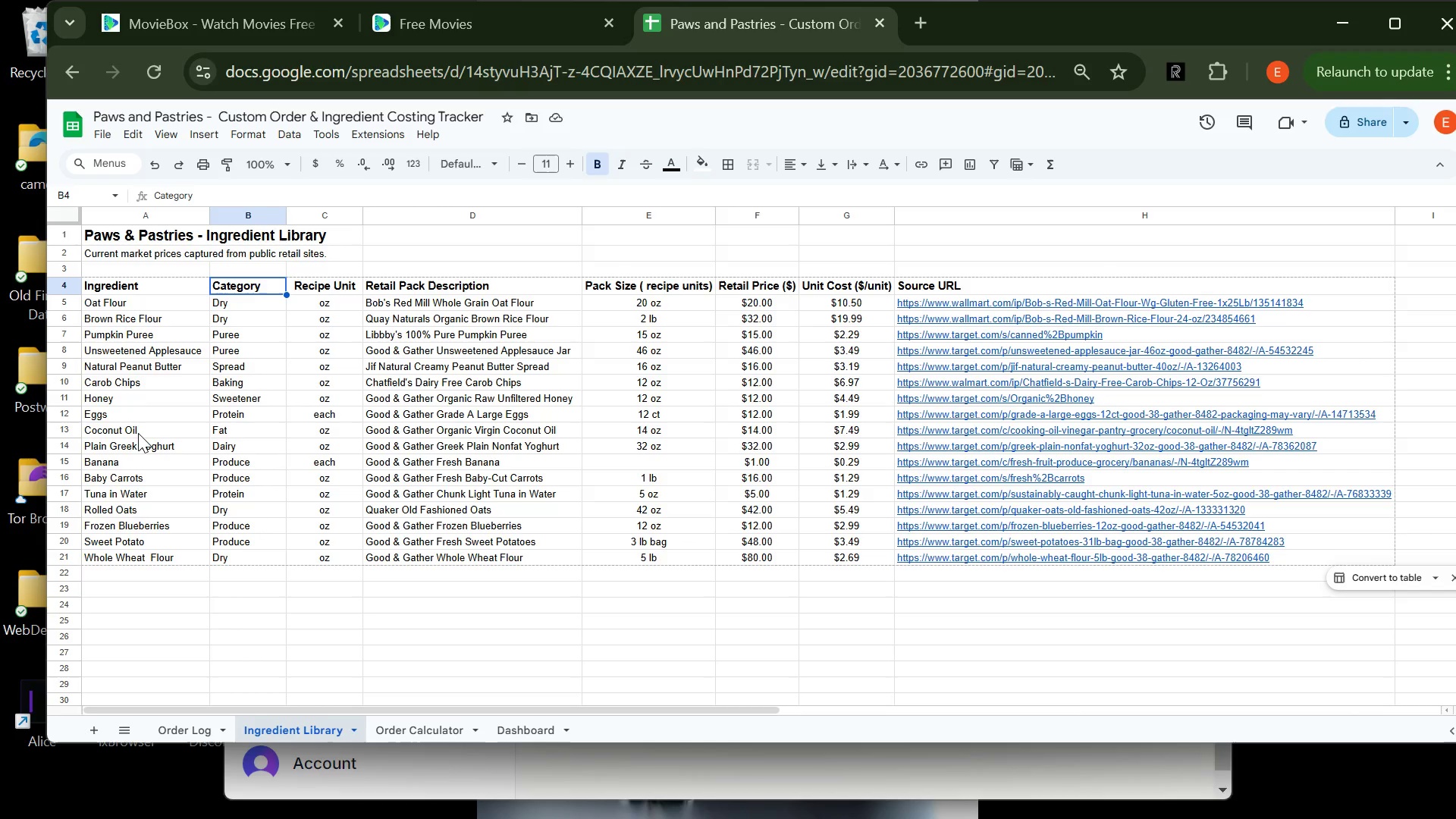 
wait(7.66)
 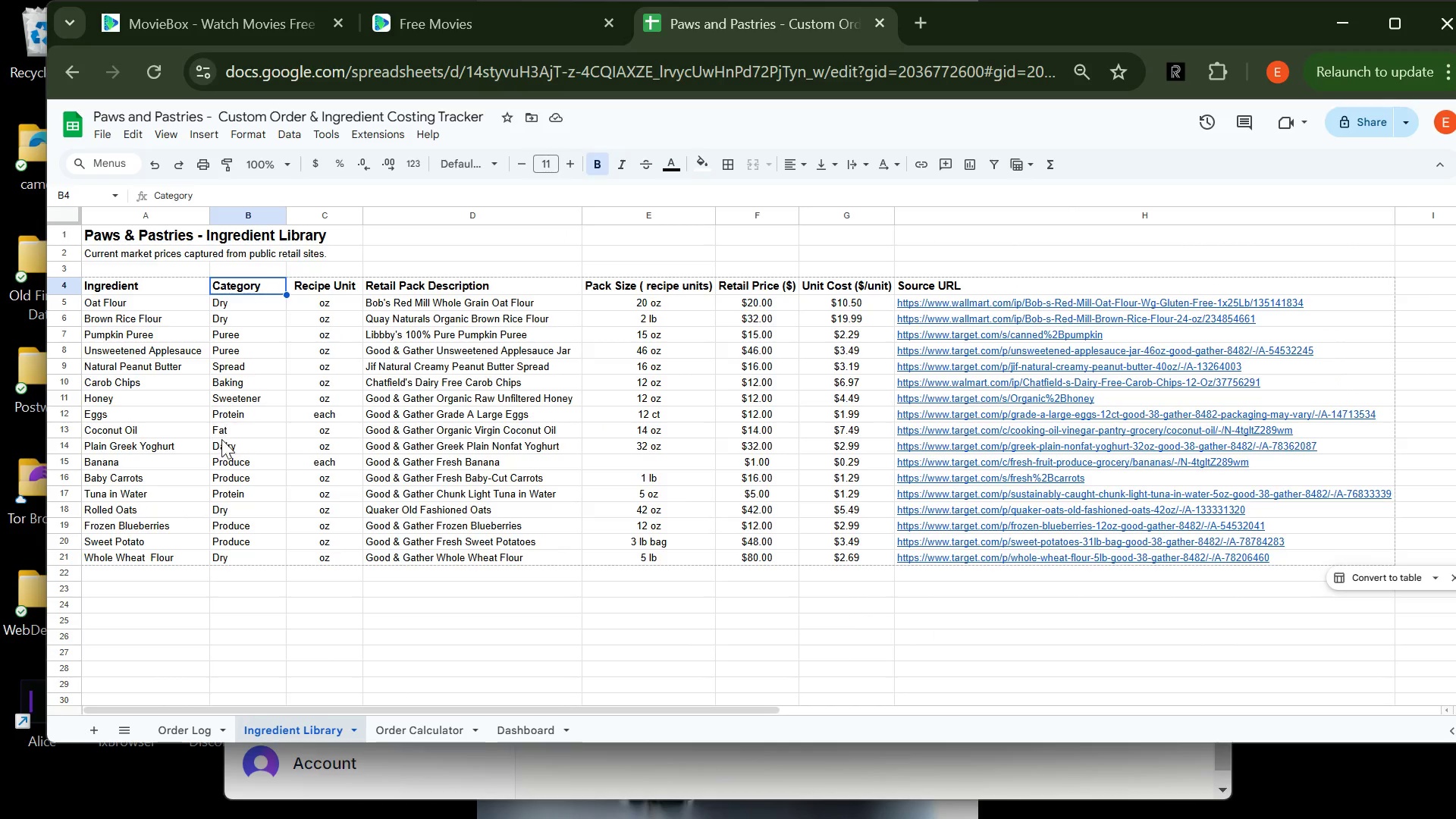 
left_click([138, 433])
 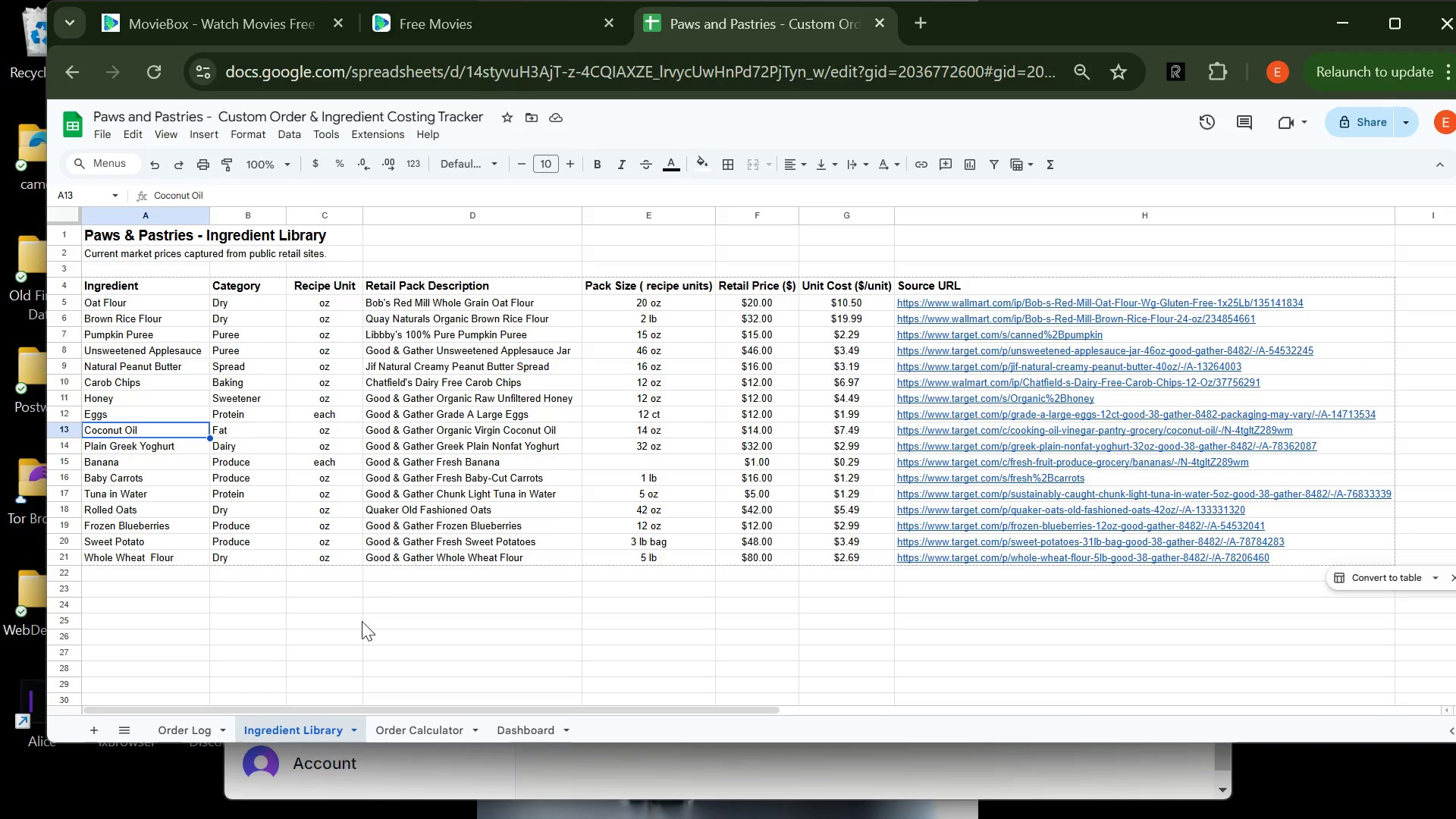 
left_click([395, 724])
 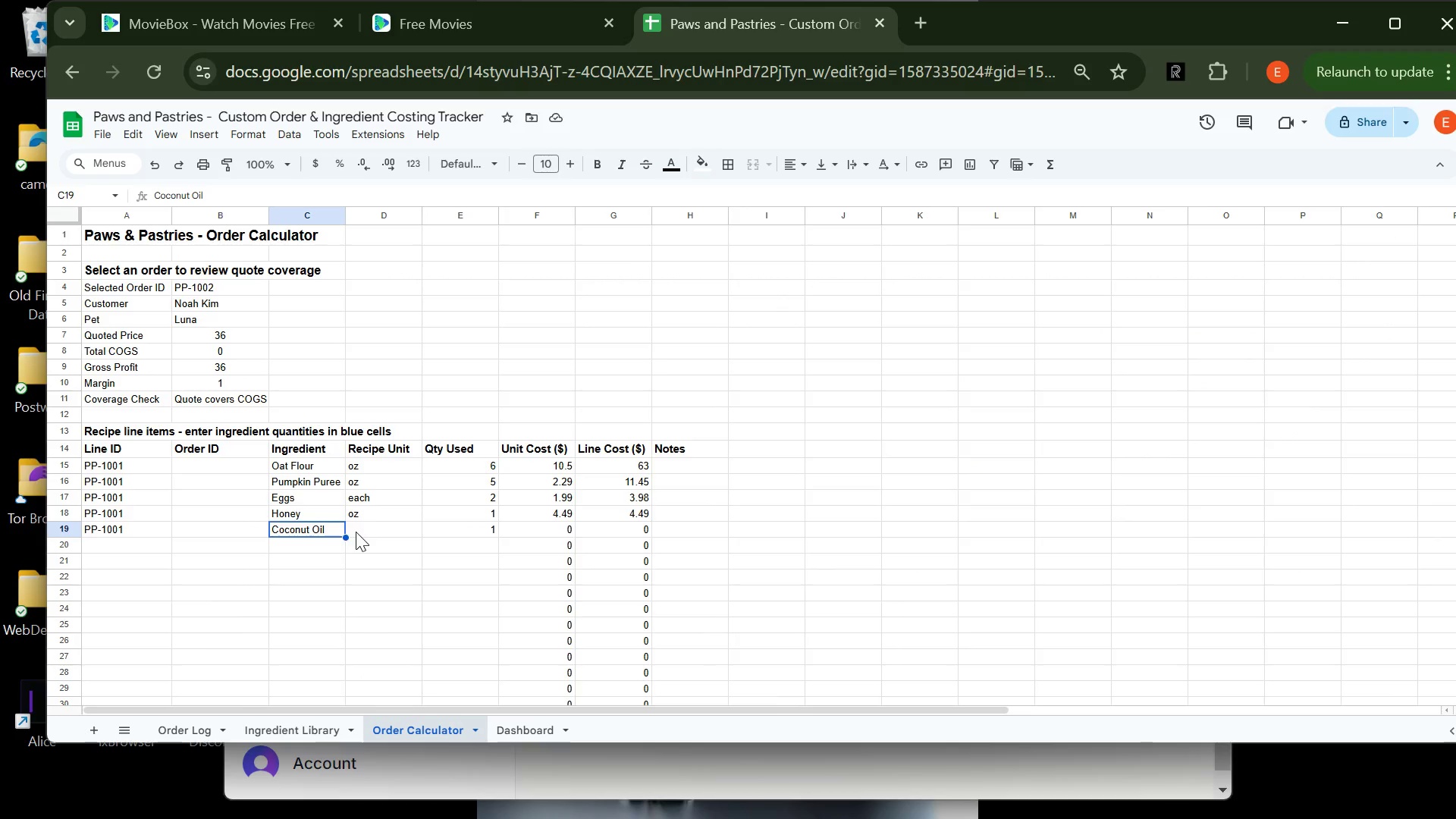 
left_click([359, 529])
 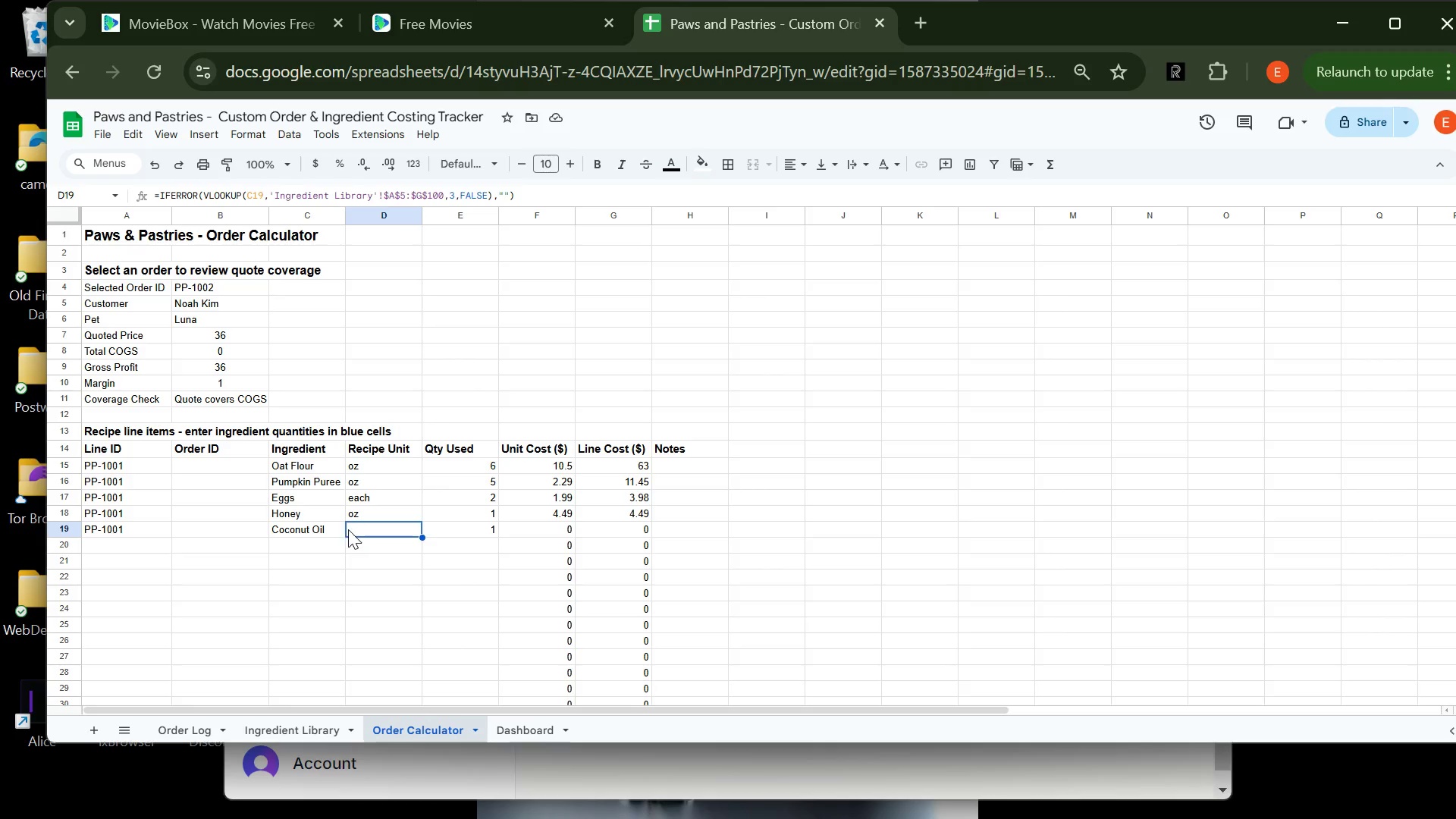 
left_click([316, 527])
 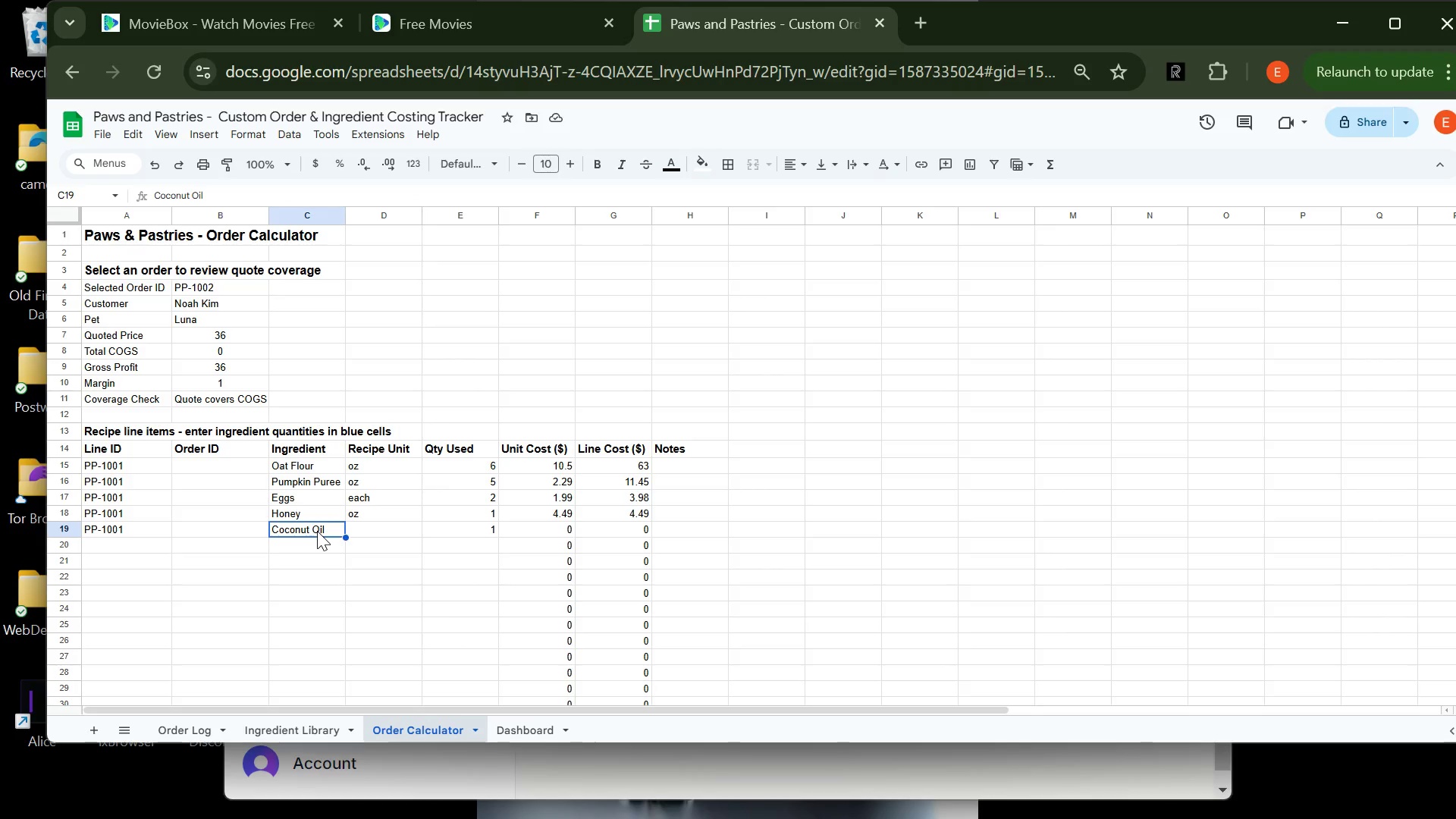 
key(Control+C)
 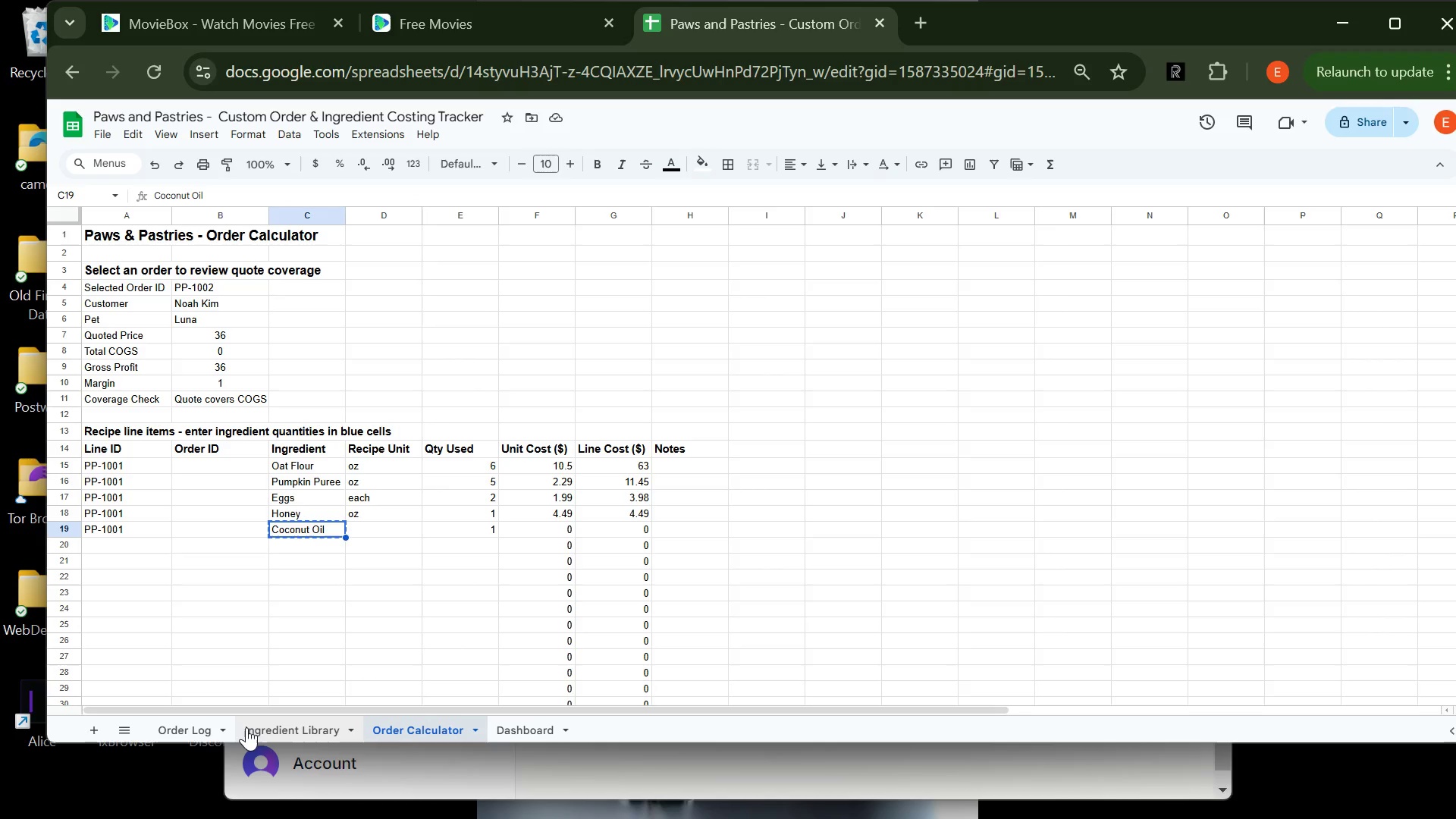 
left_click([205, 723])
 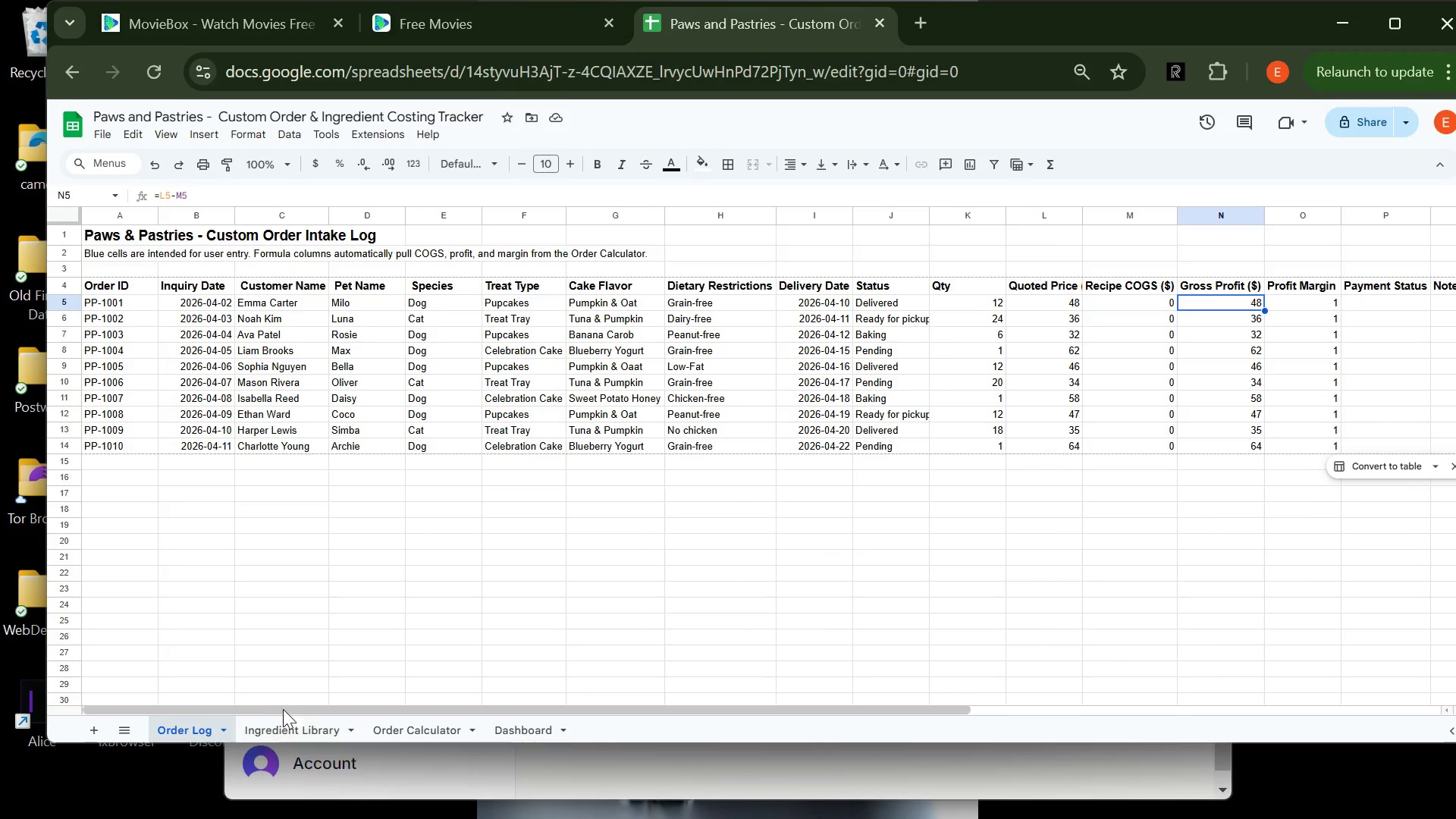 
left_click([285, 708])
 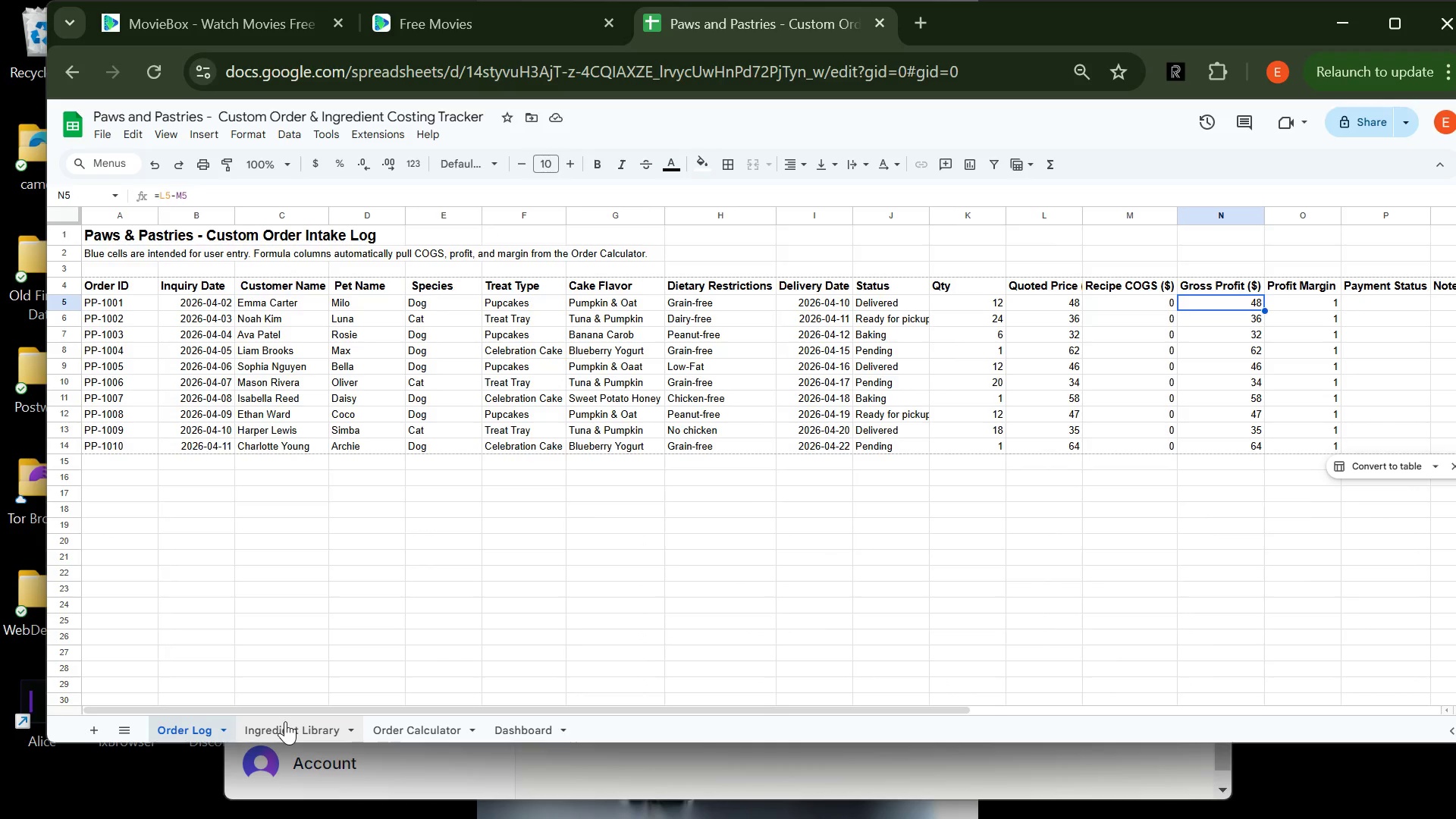 
left_click([285, 721])
 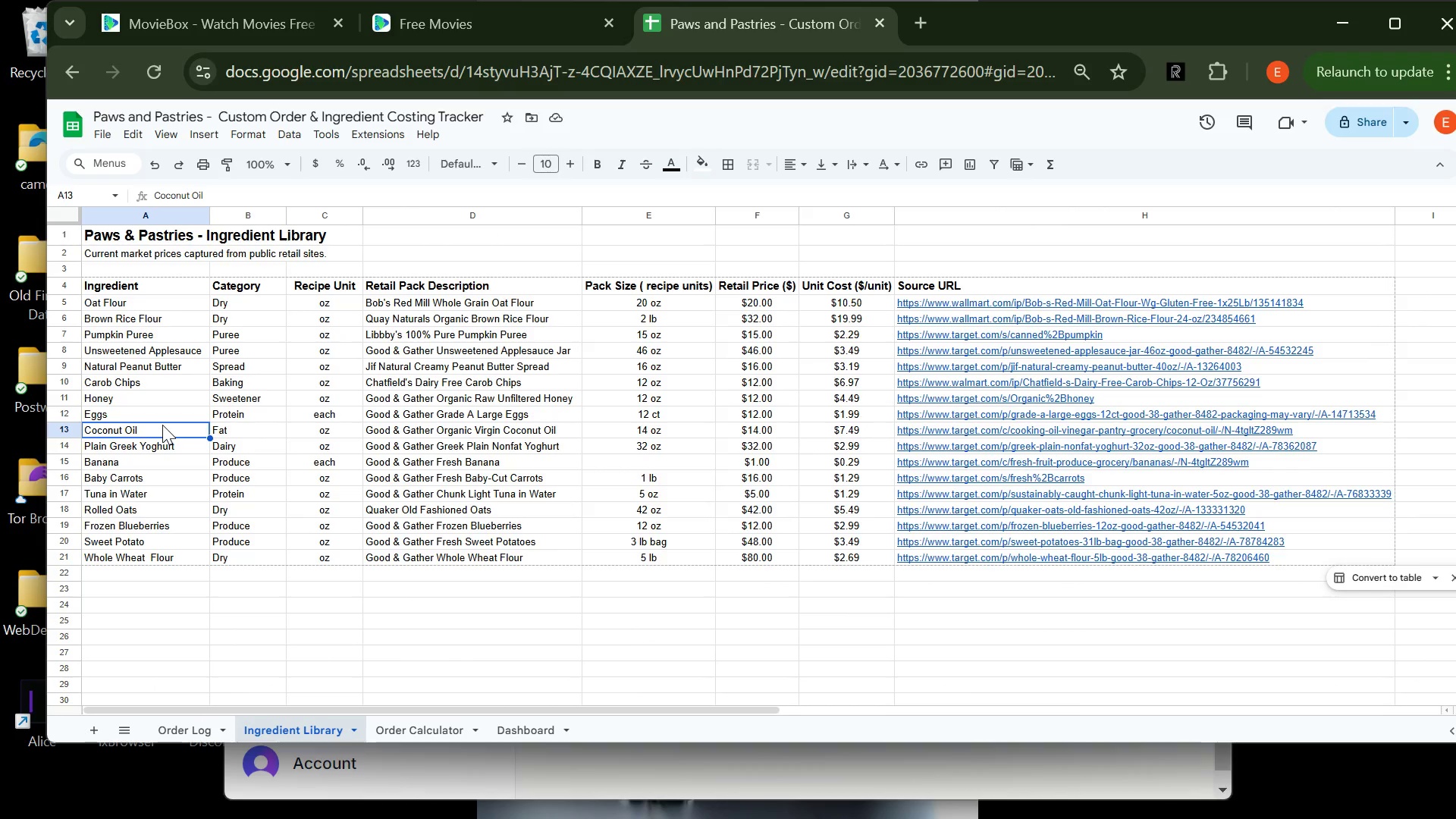 
key(Backspace)
 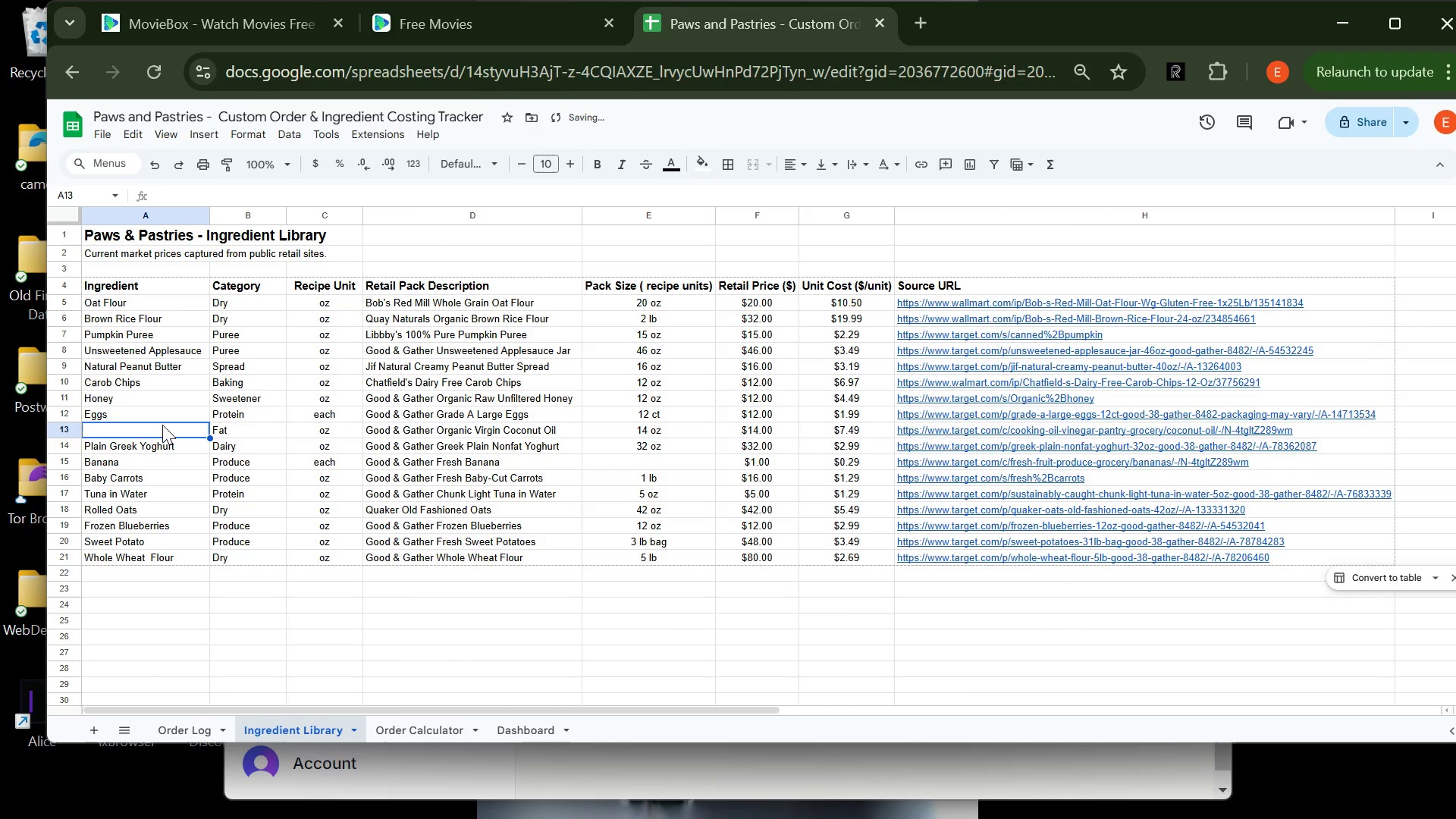 
key(Control+V)
 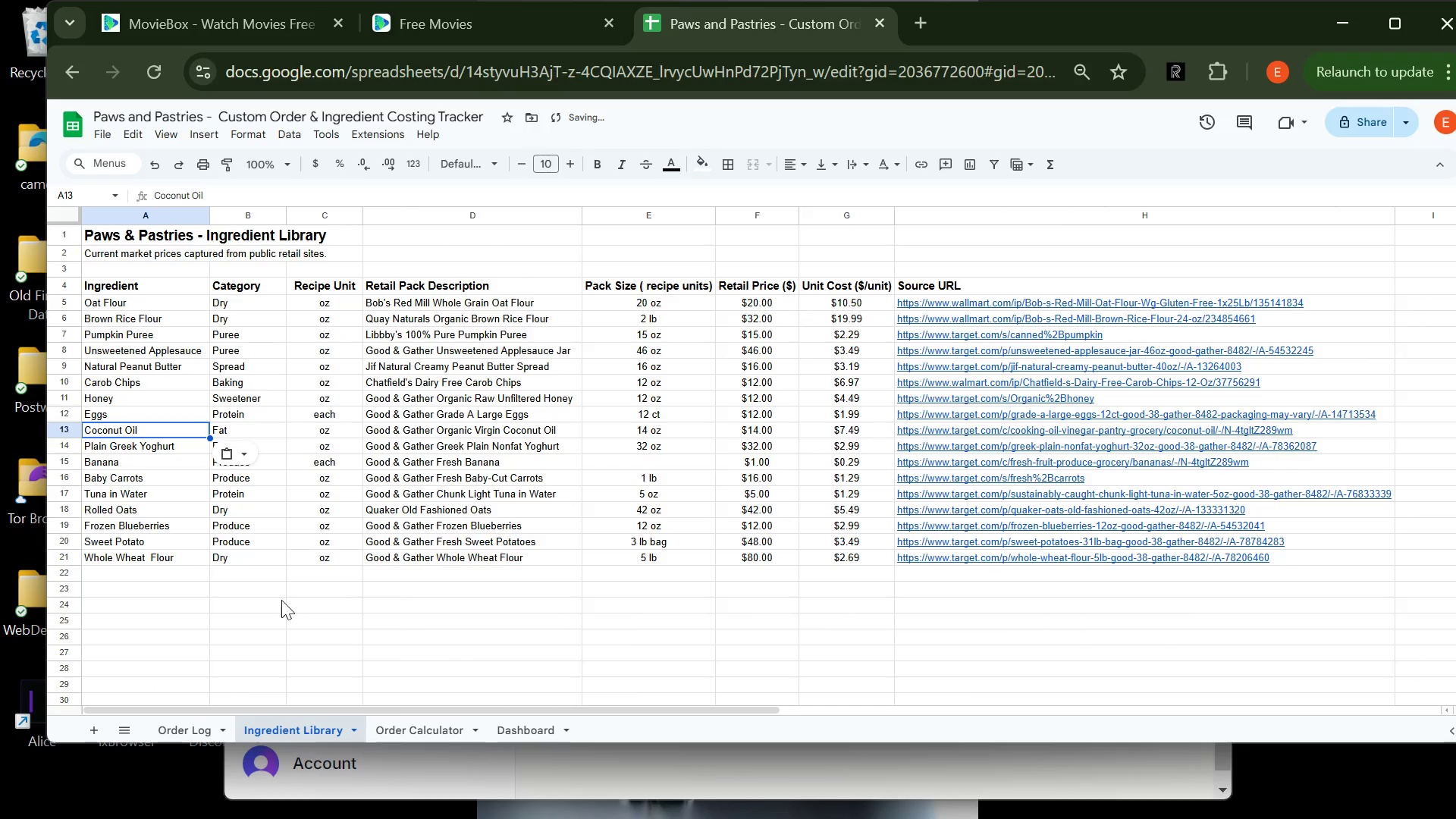 
left_click([281, 600])
 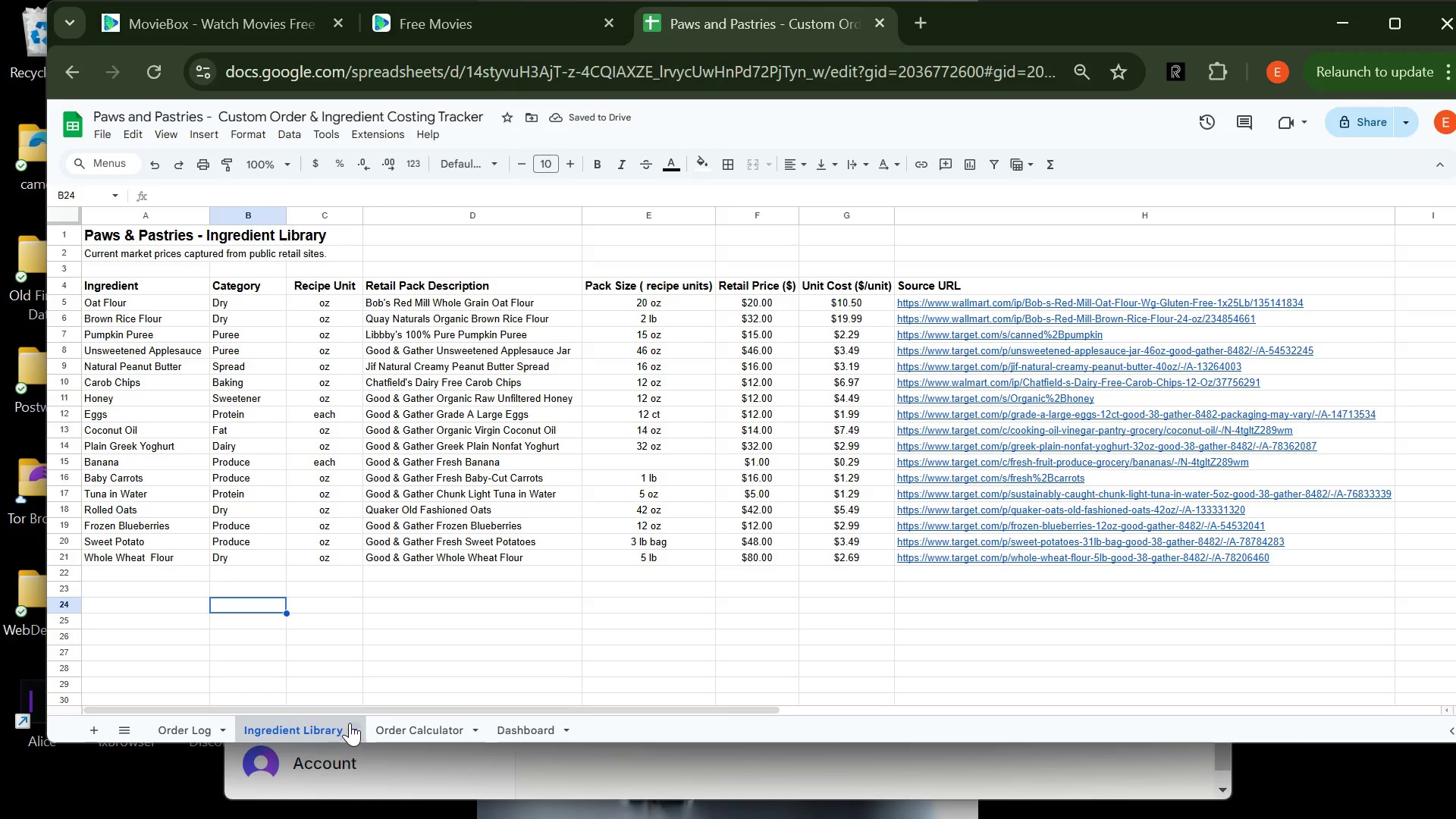 
left_click([397, 723])
 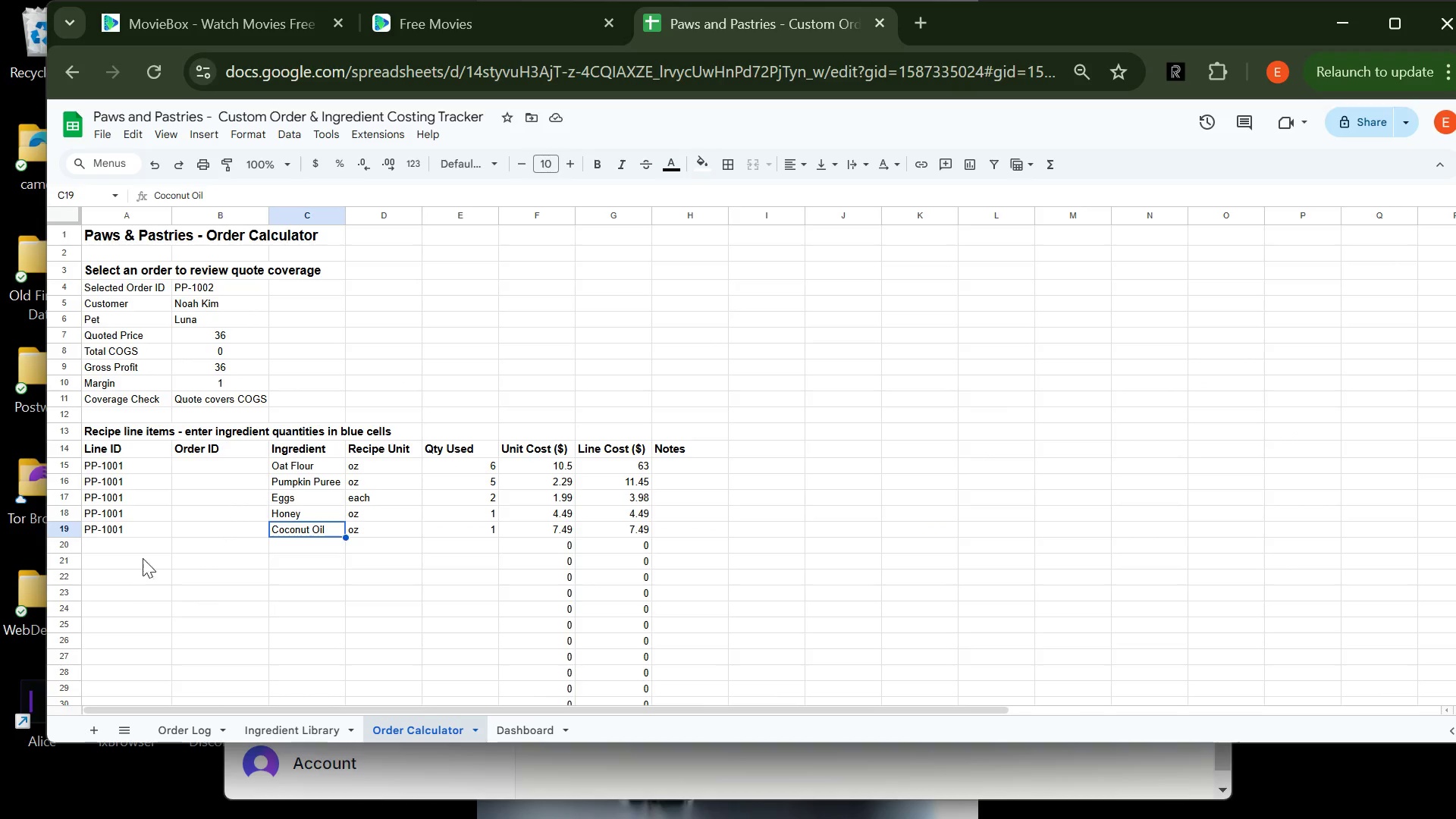 
left_click([116, 545])
 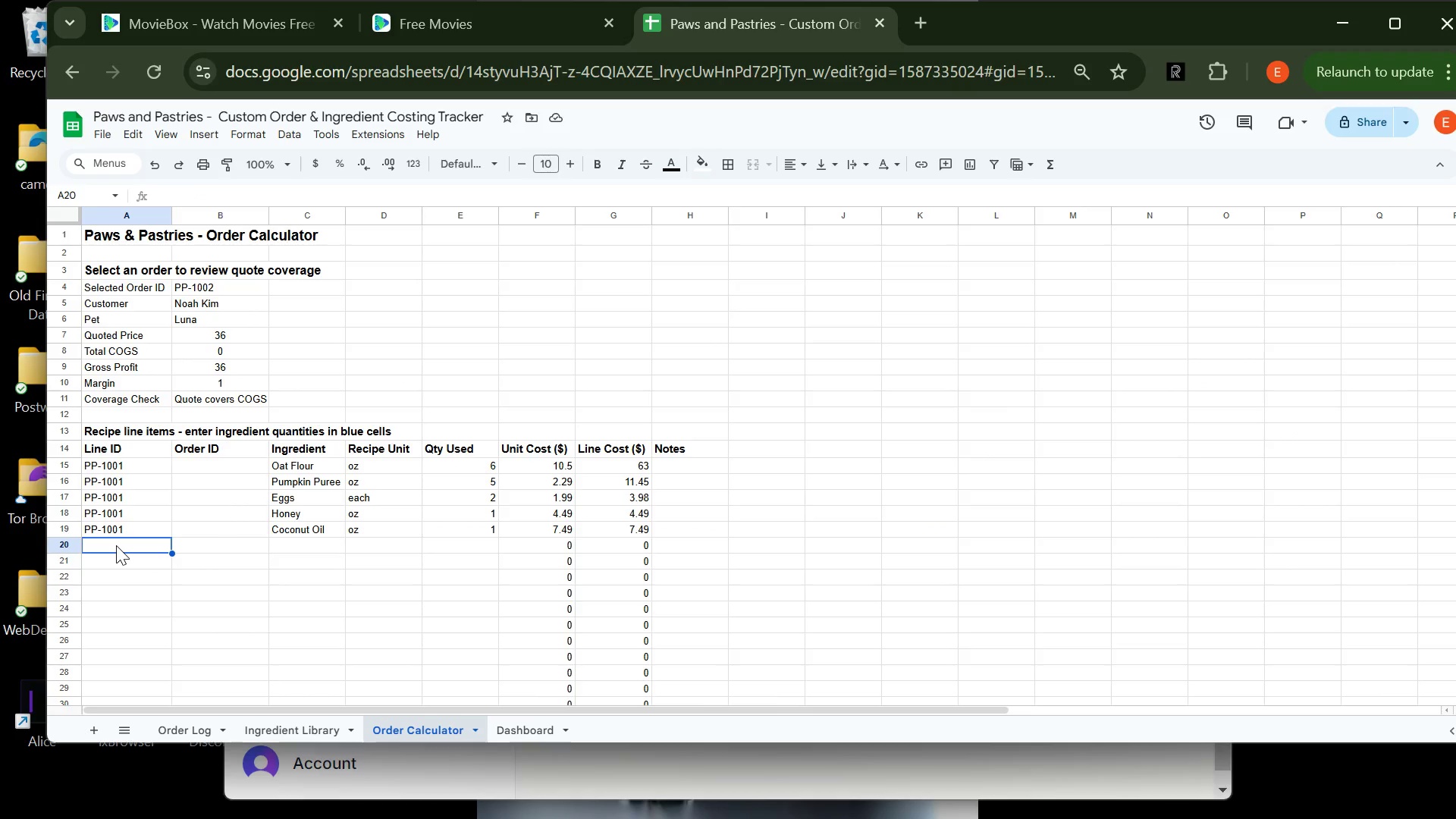 
wait(10.39)
 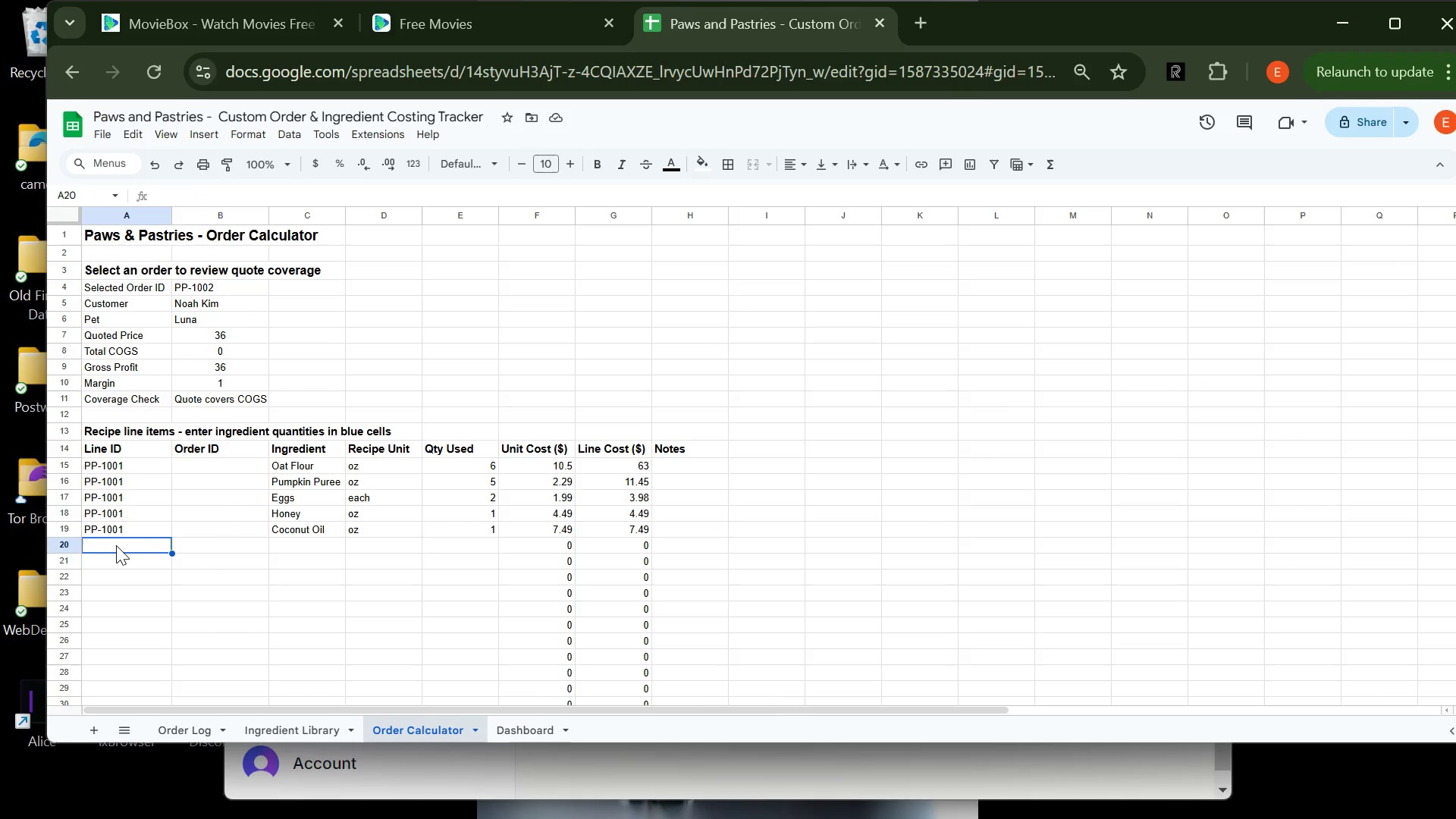 
type(PP-1001)
key(Tab)
key(Tab)
type(Plain Greek Yogurt)
key(Tab)
key(Tab)
 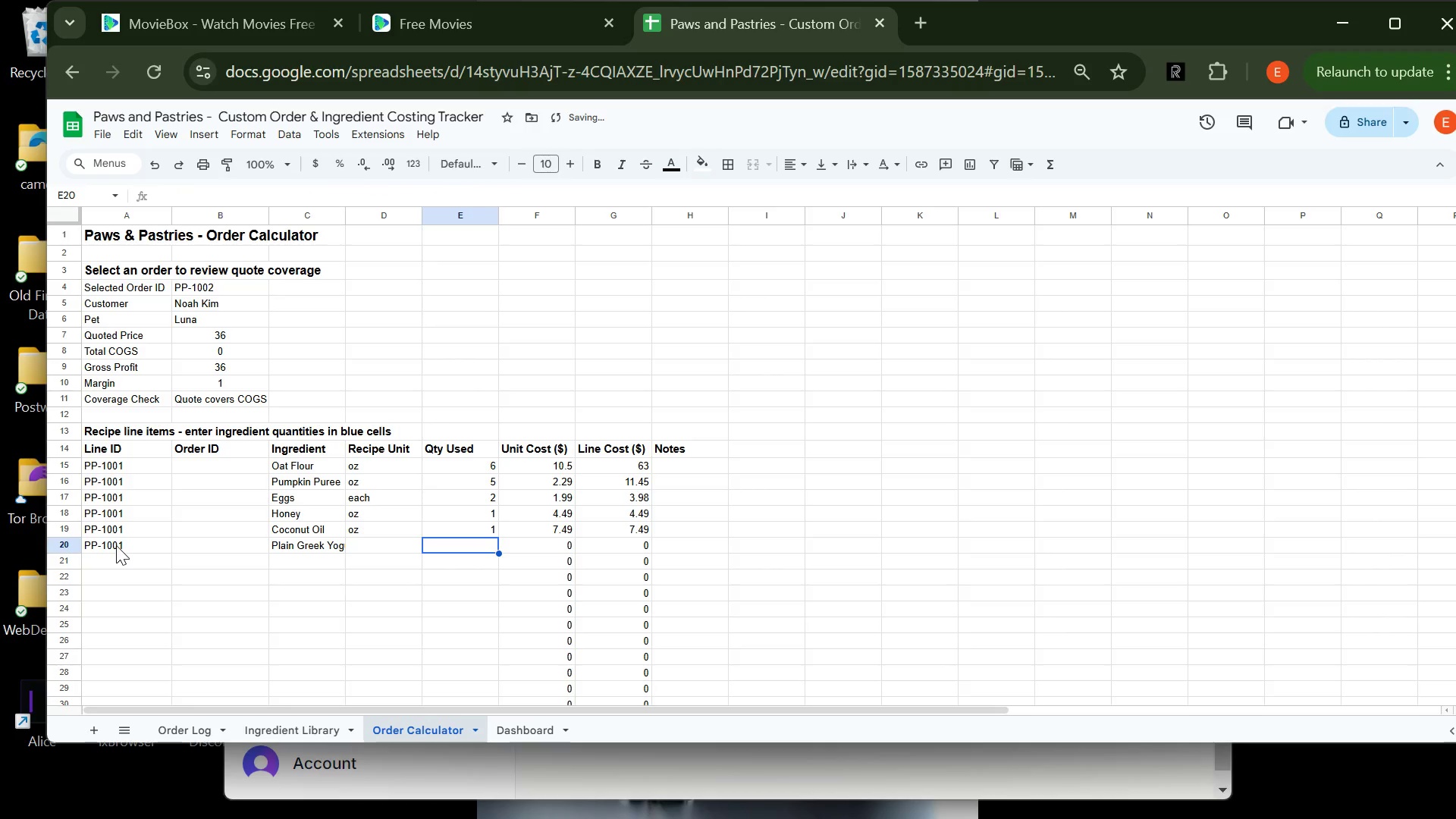 
left_click([310, 549])
 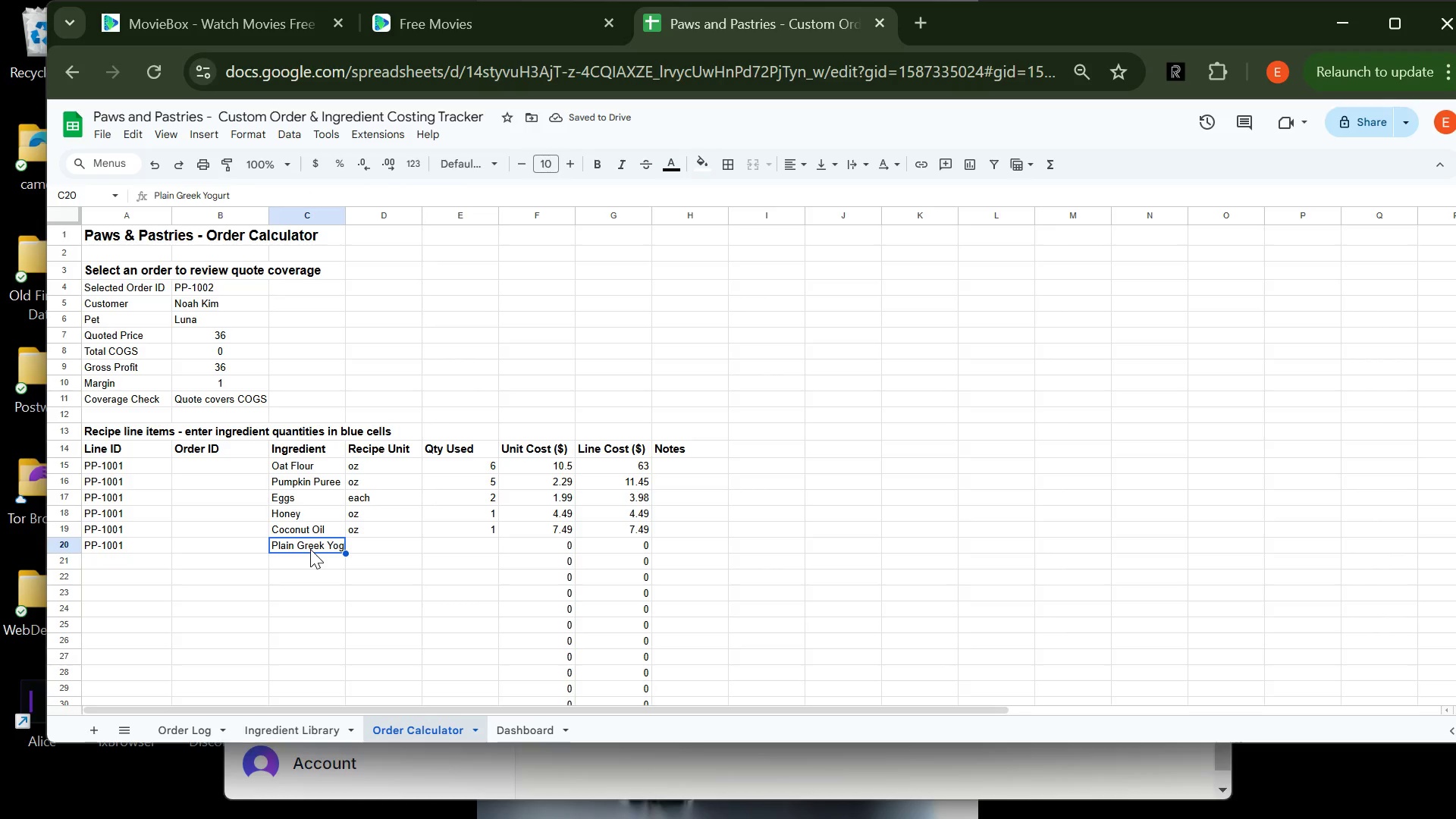 
key(Control+C)
 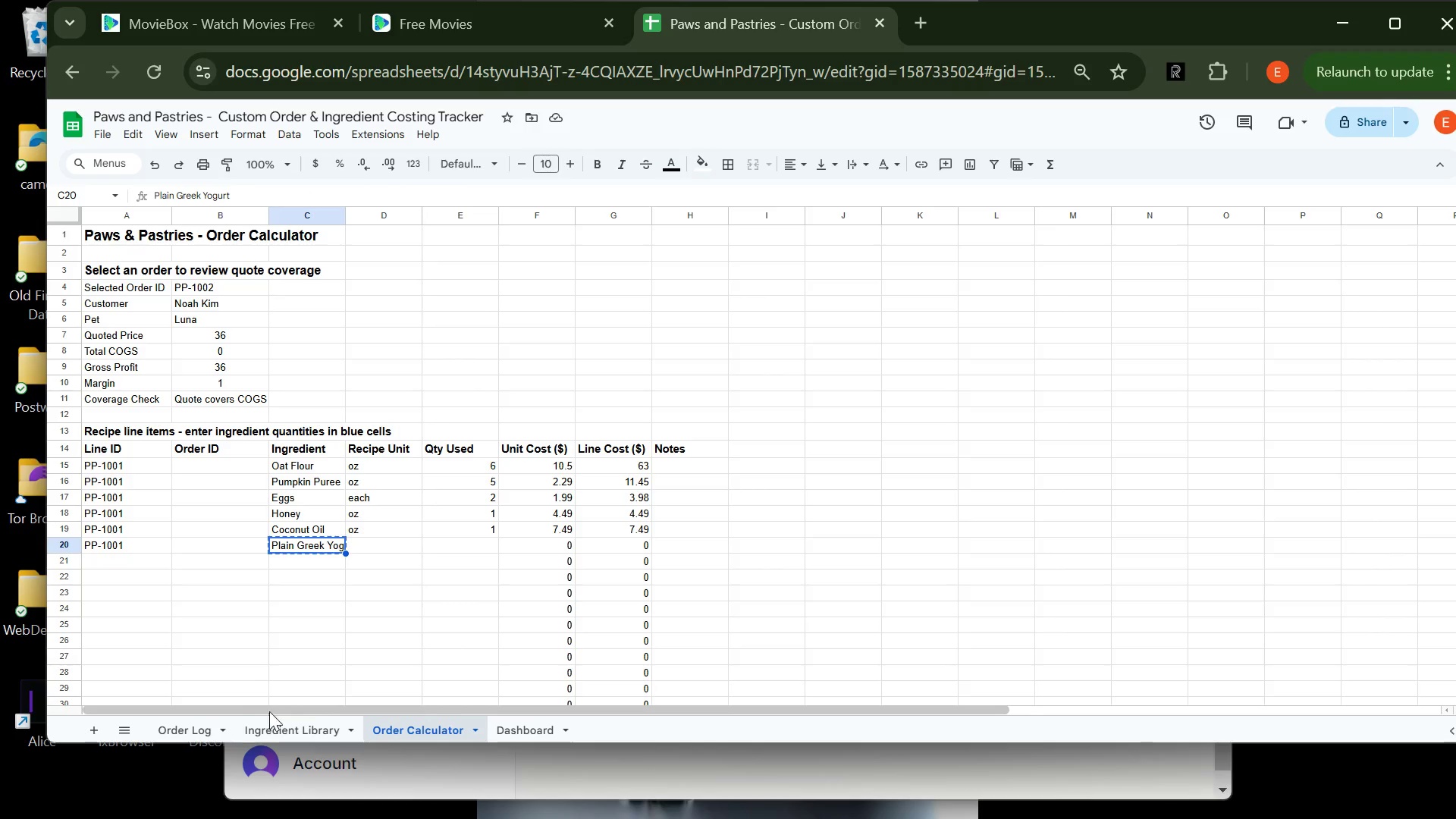 
left_click([293, 725])
 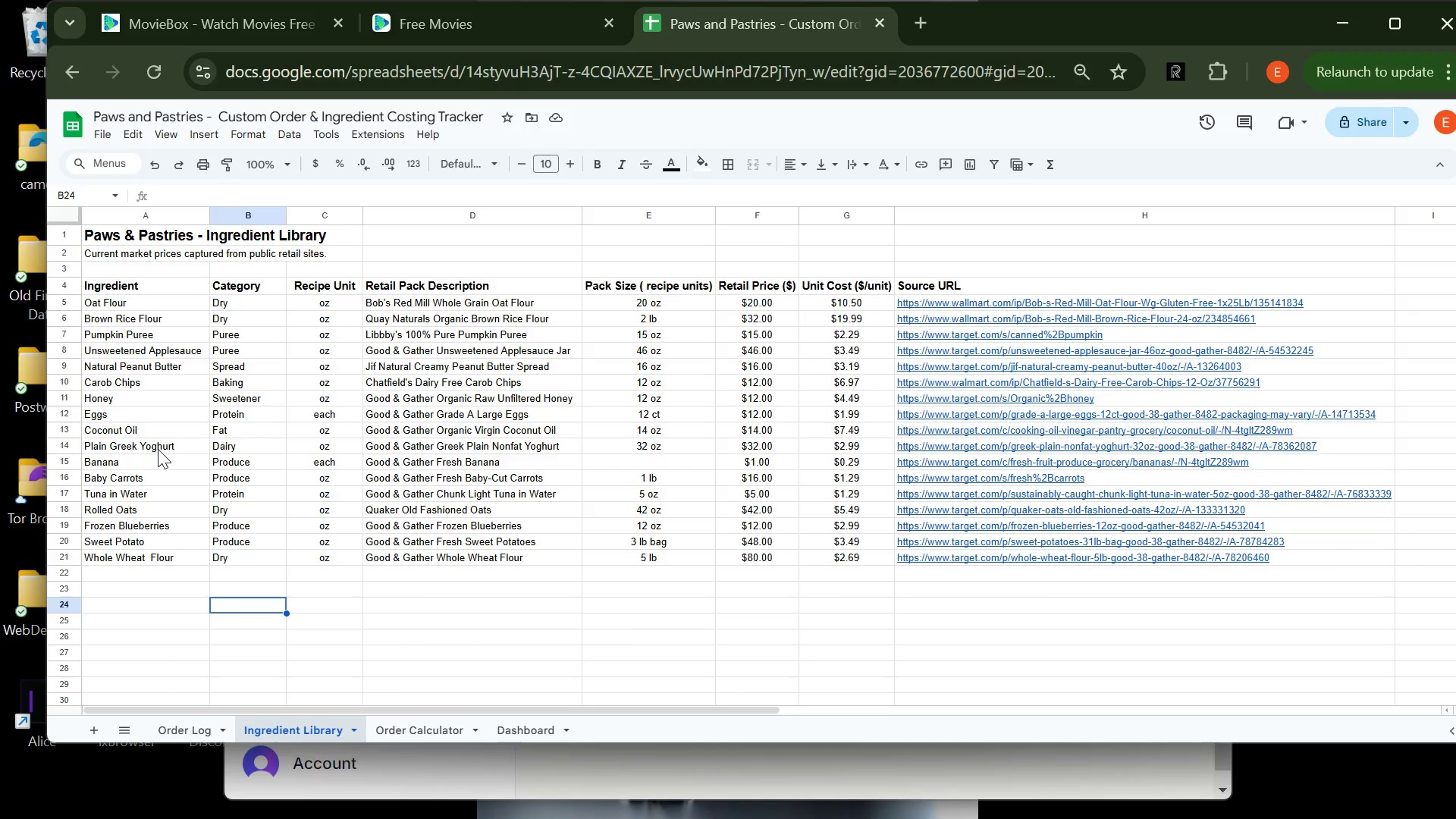 
left_click([155, 444])
 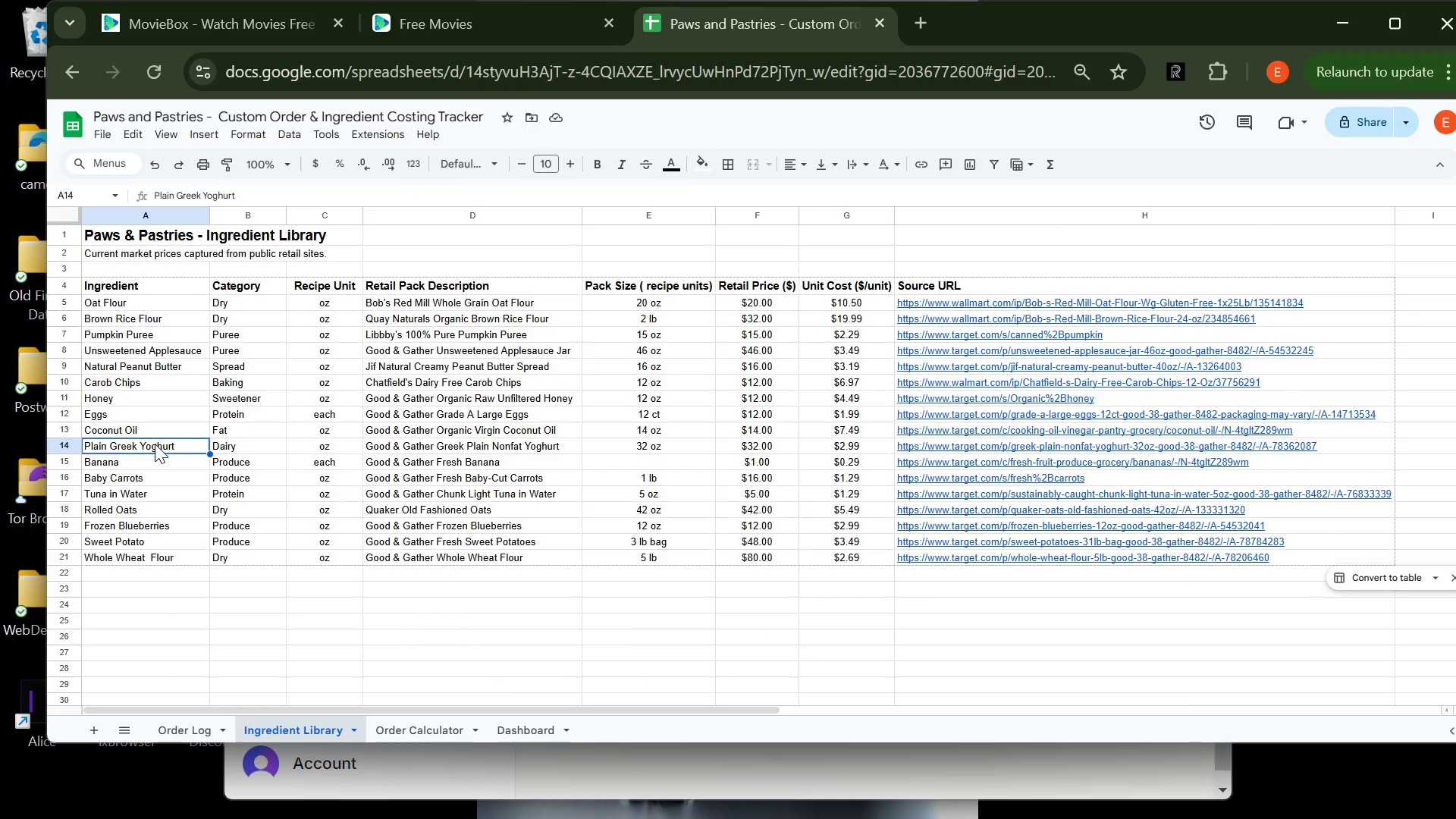 
hold_key(key=ControlLeft, duration=0.48)
 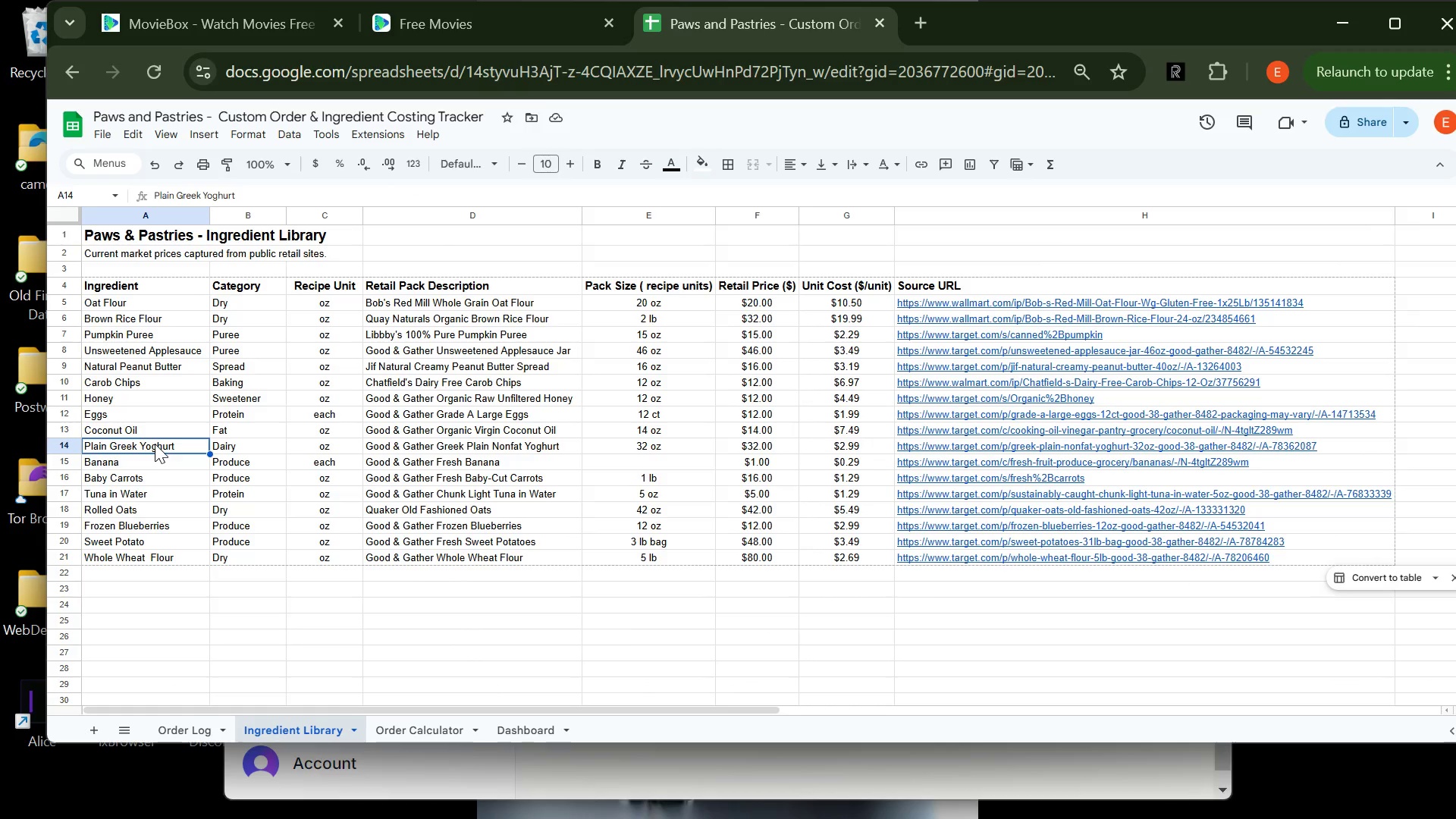 
key(Backspace)
 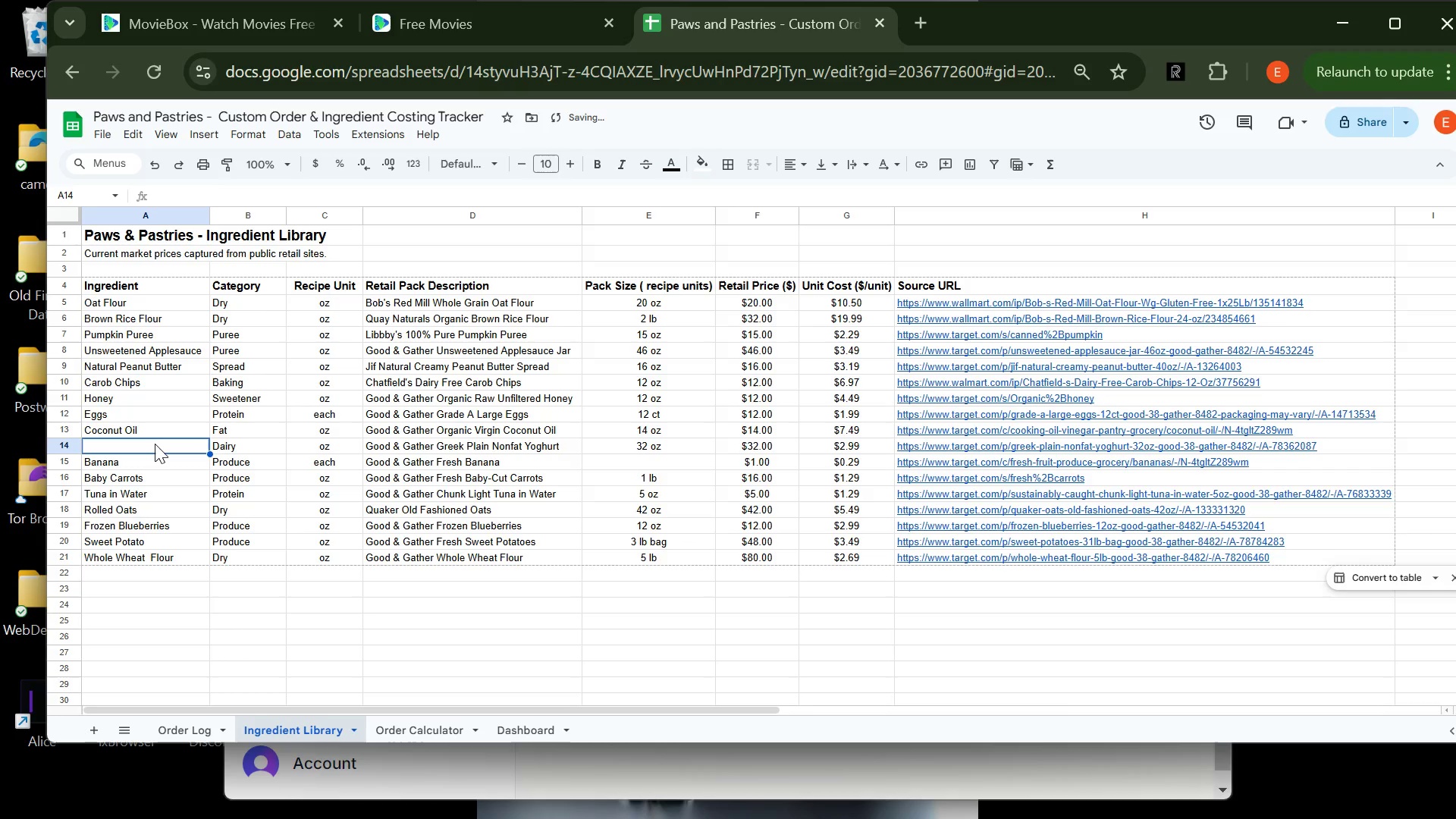 
key(Control+V)
 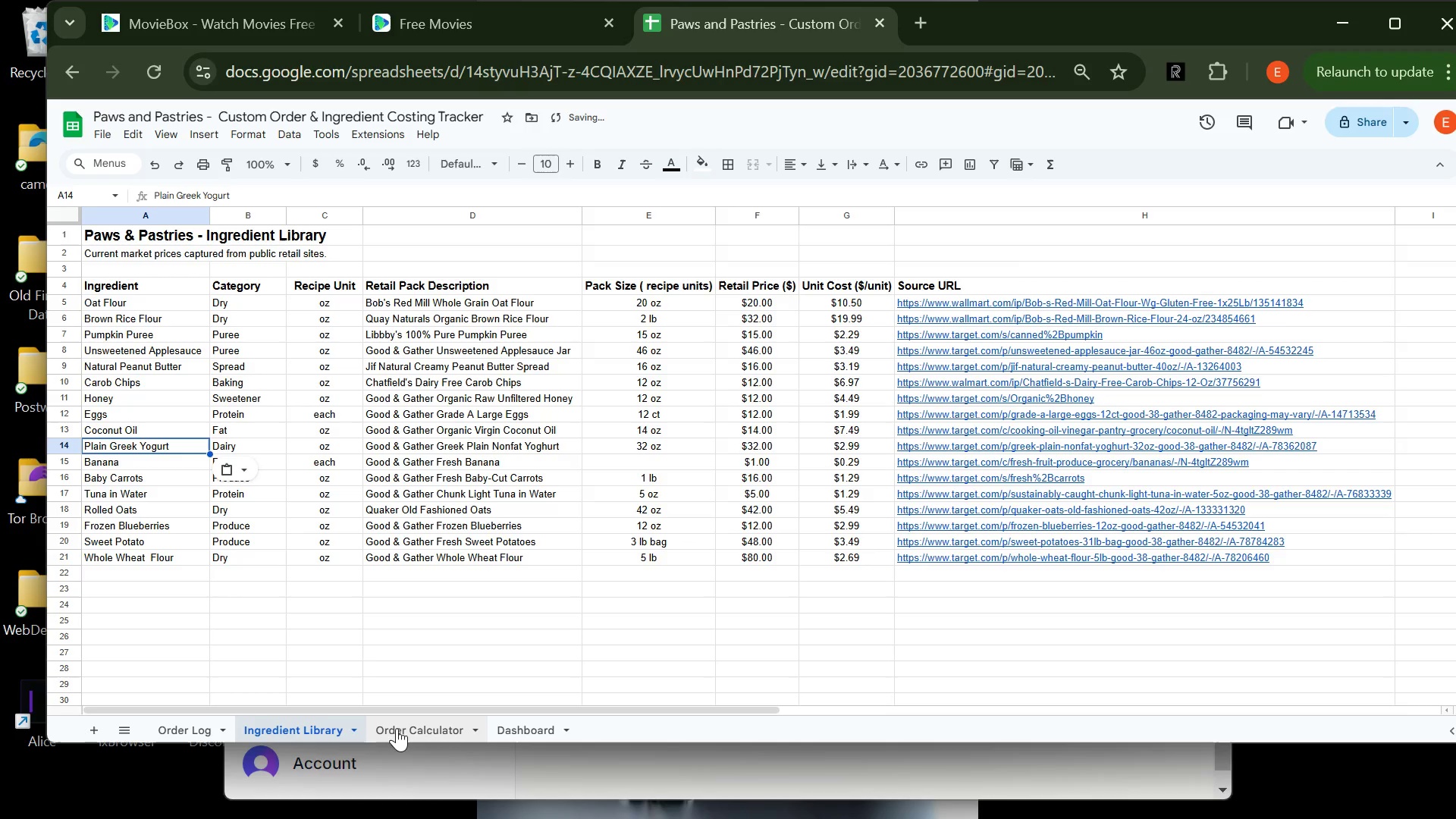 
left_click([398, 728])
 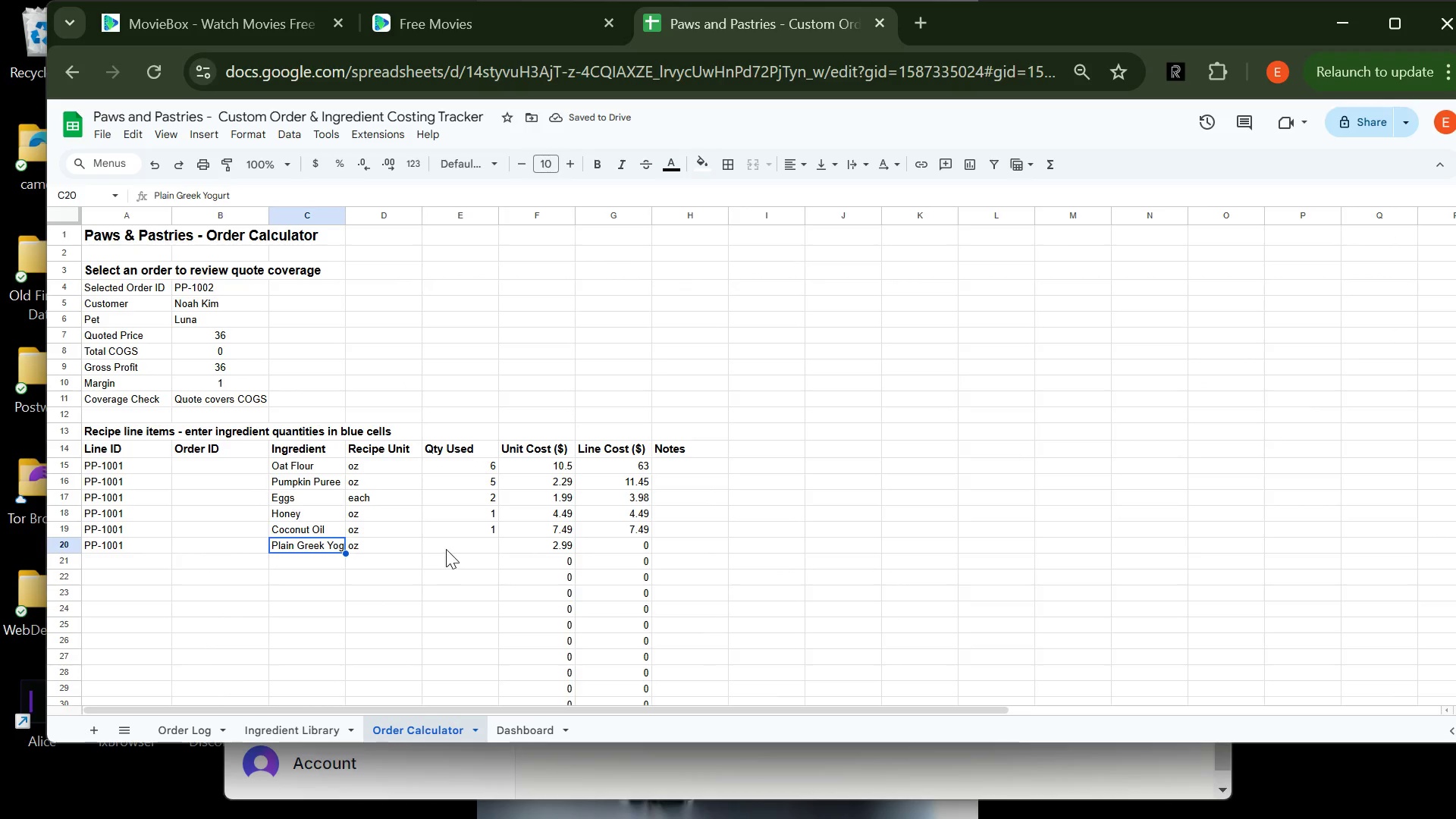 
left_click([450, 548])
 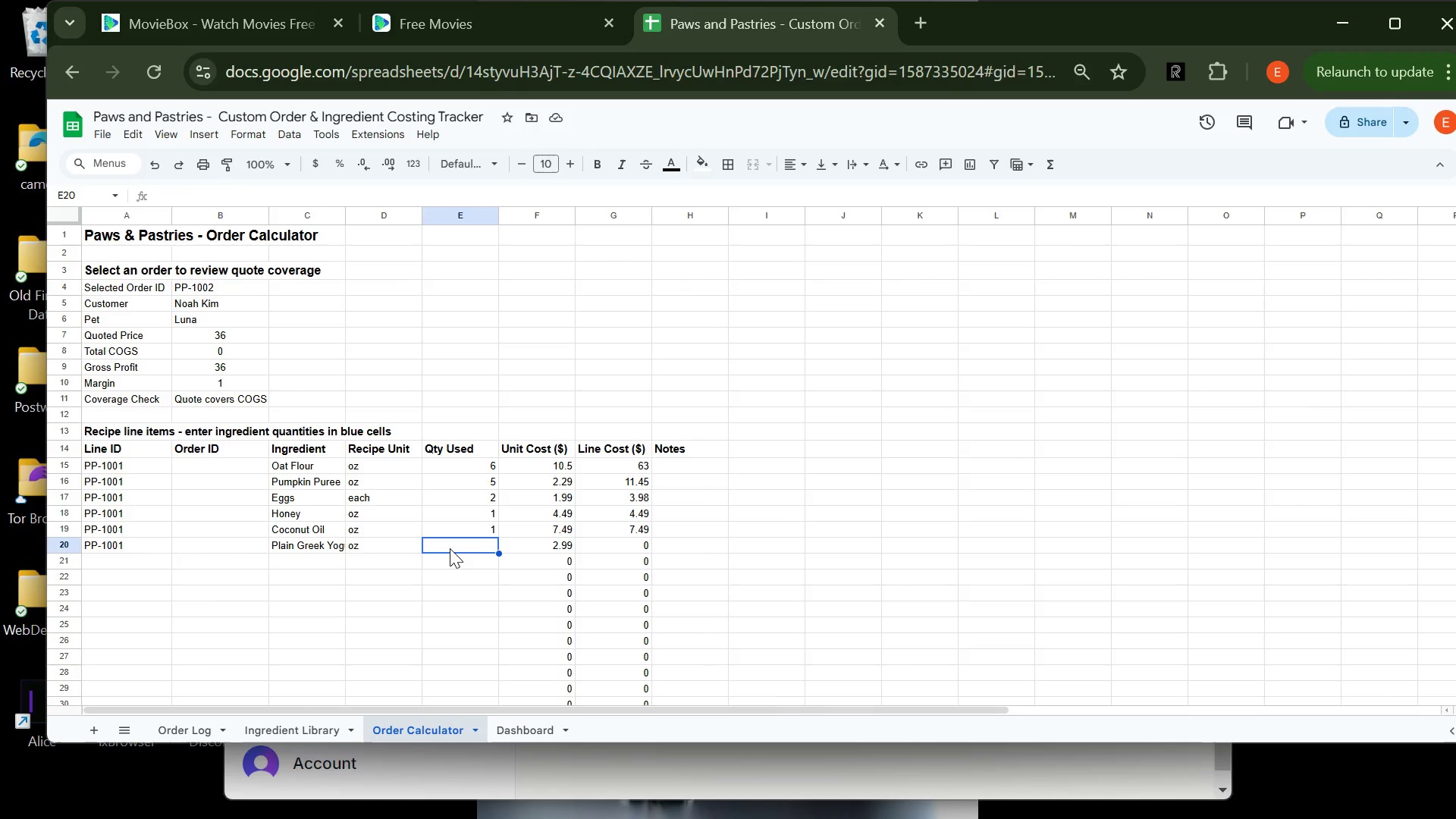 
key(3)
 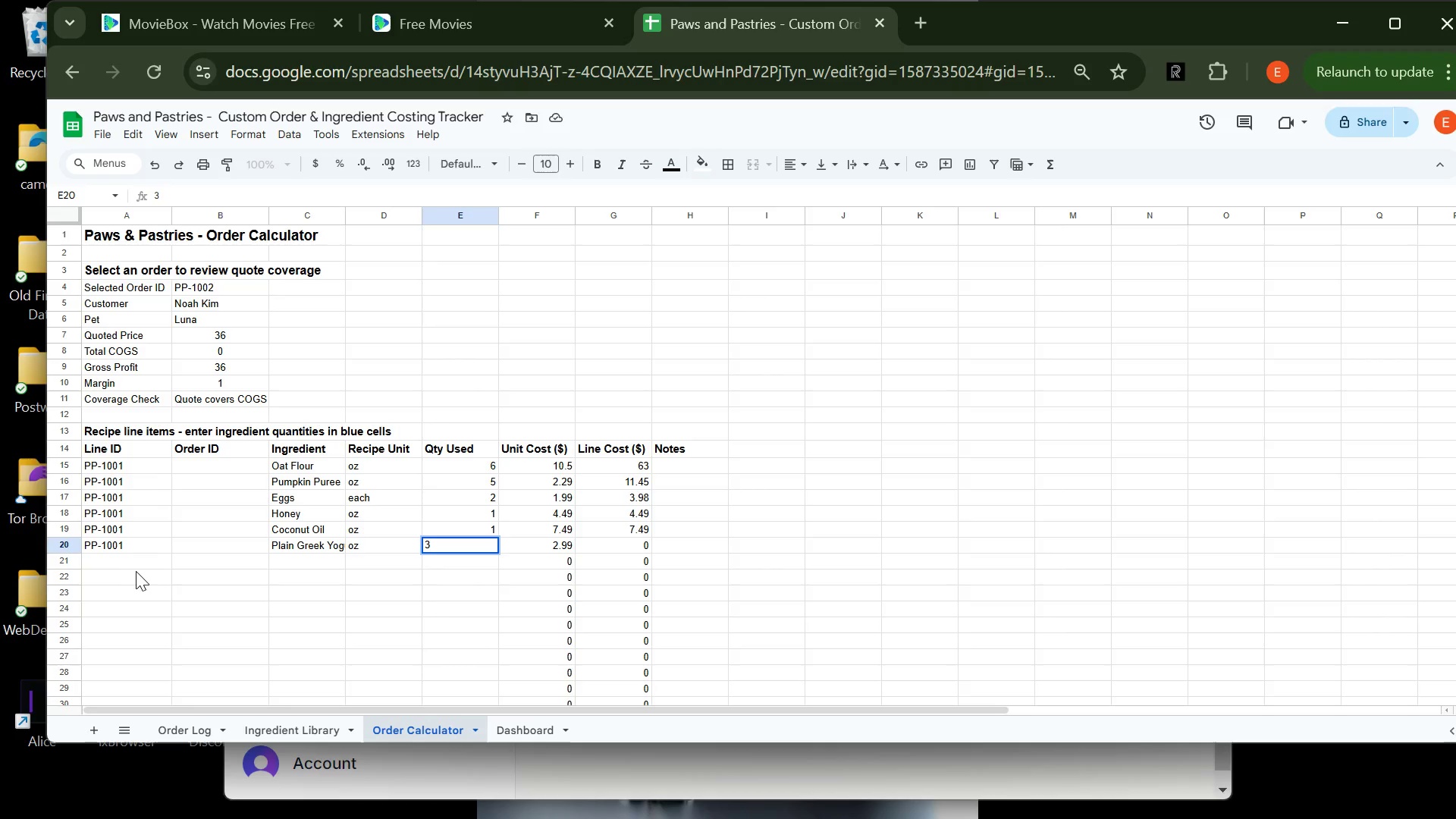 
left_click([126, 562])
 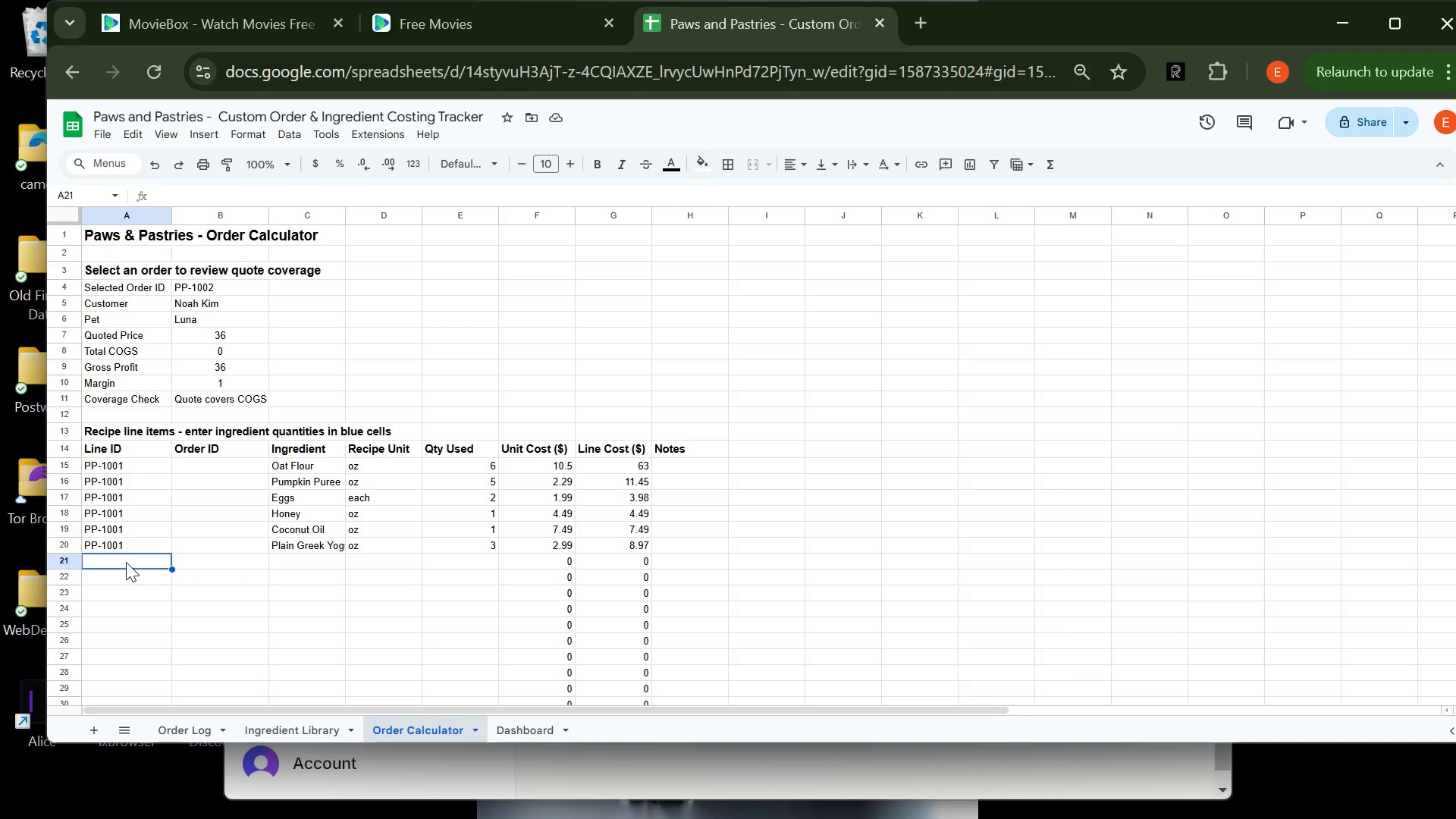 
wait(14.5)
 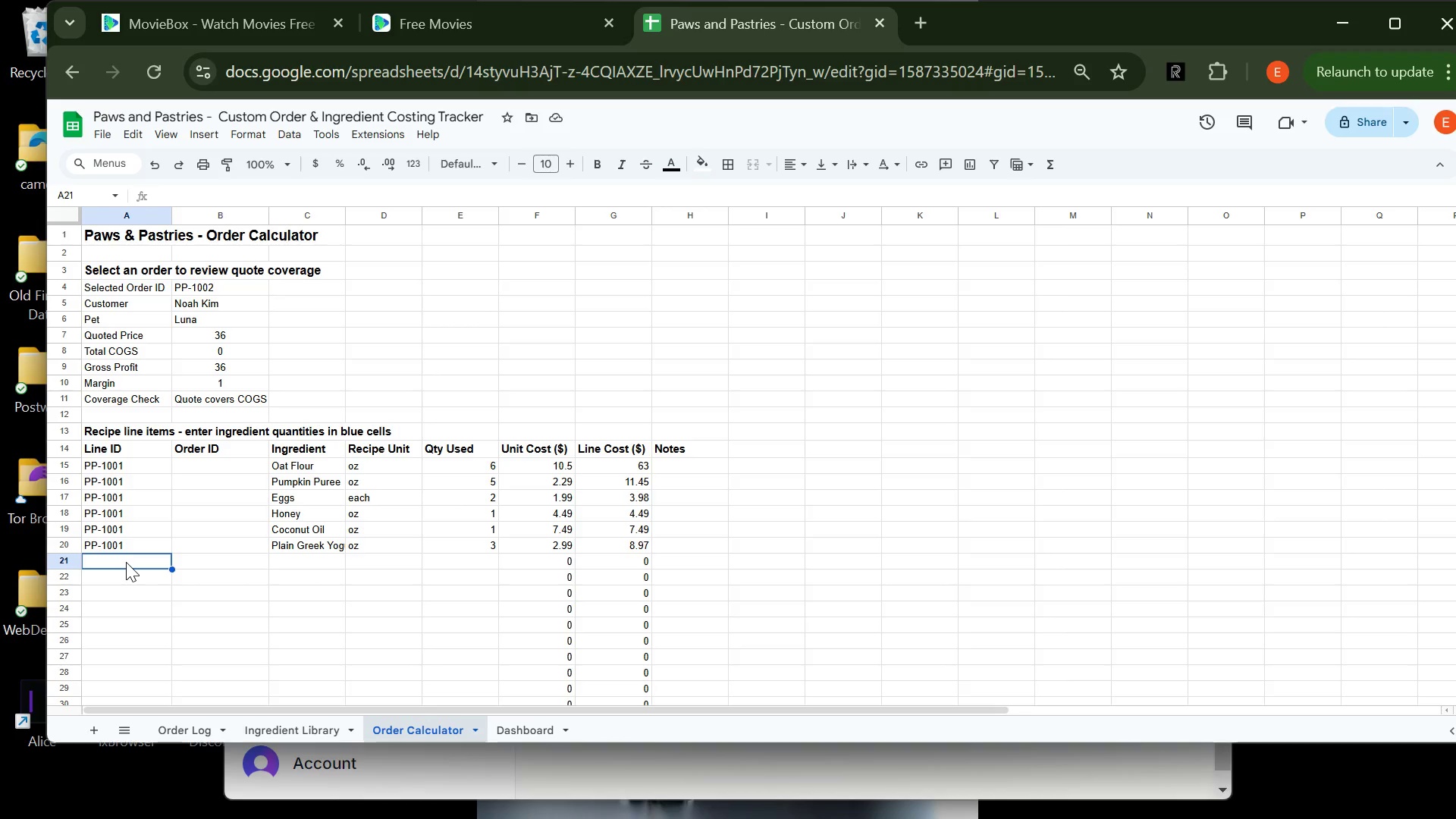 
type(pp)
key(Backspace)
key(Backspace)
key(Backspace)
 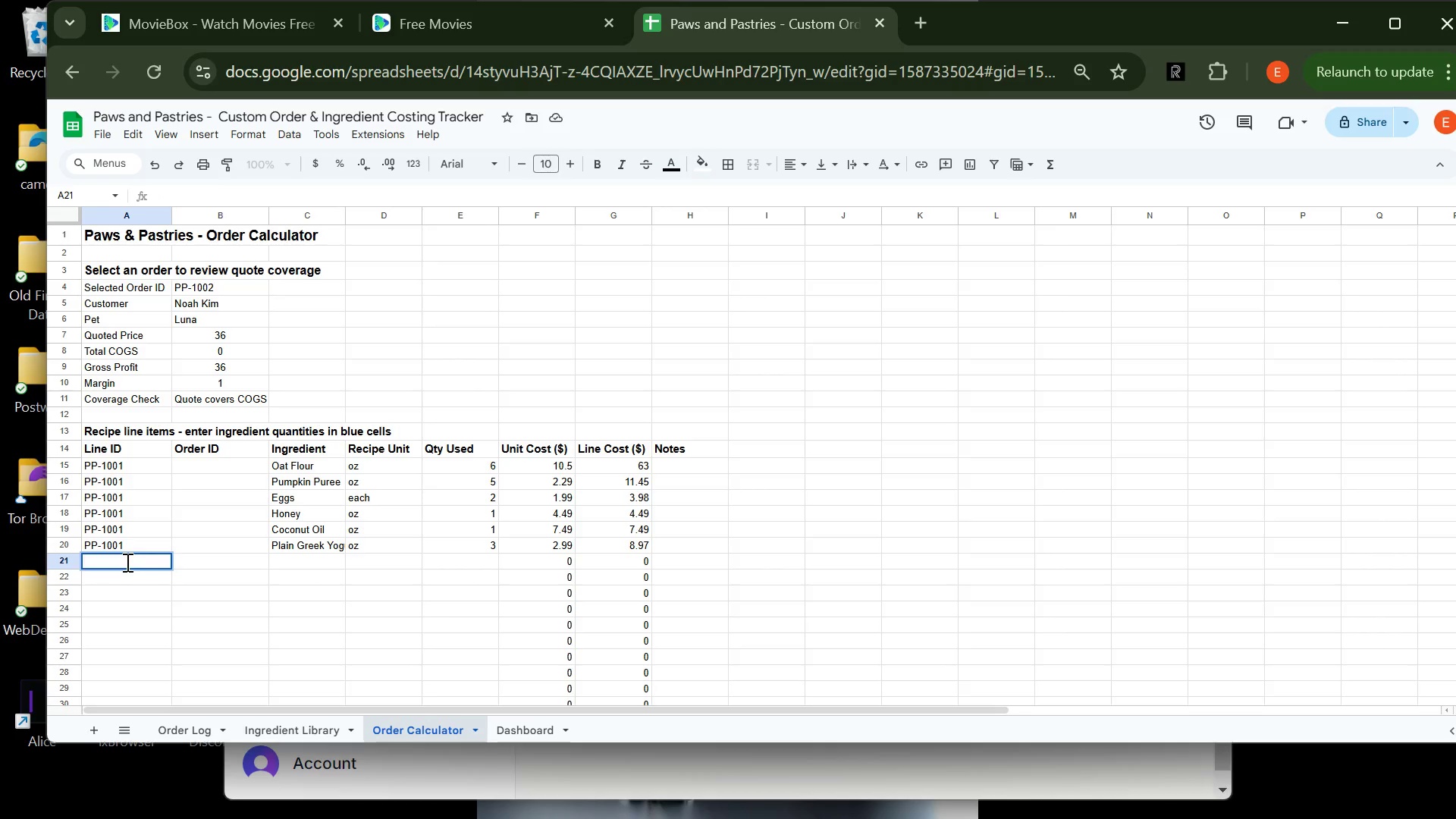 
wait(5.02)
 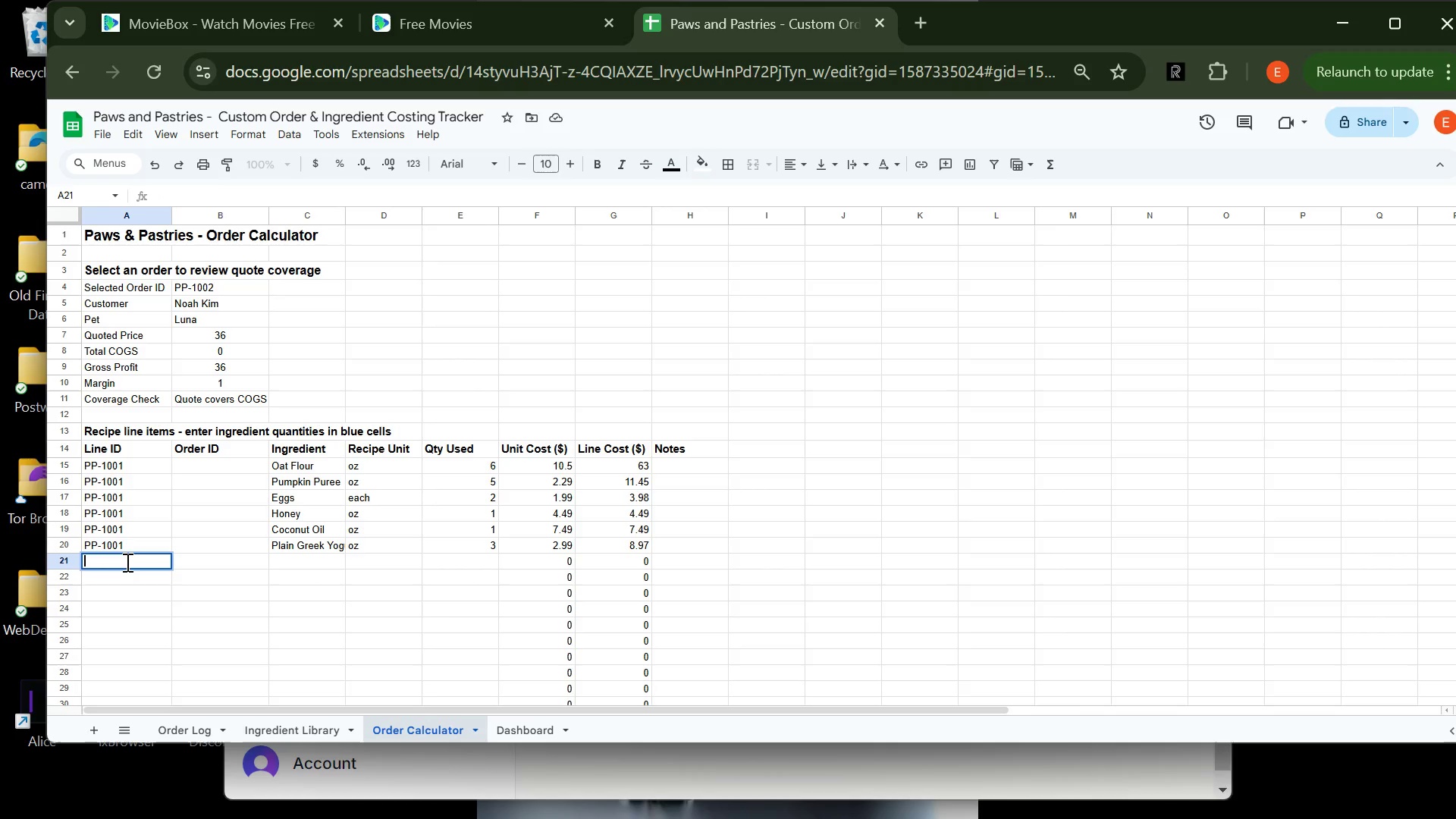 
type(PP-1002)
 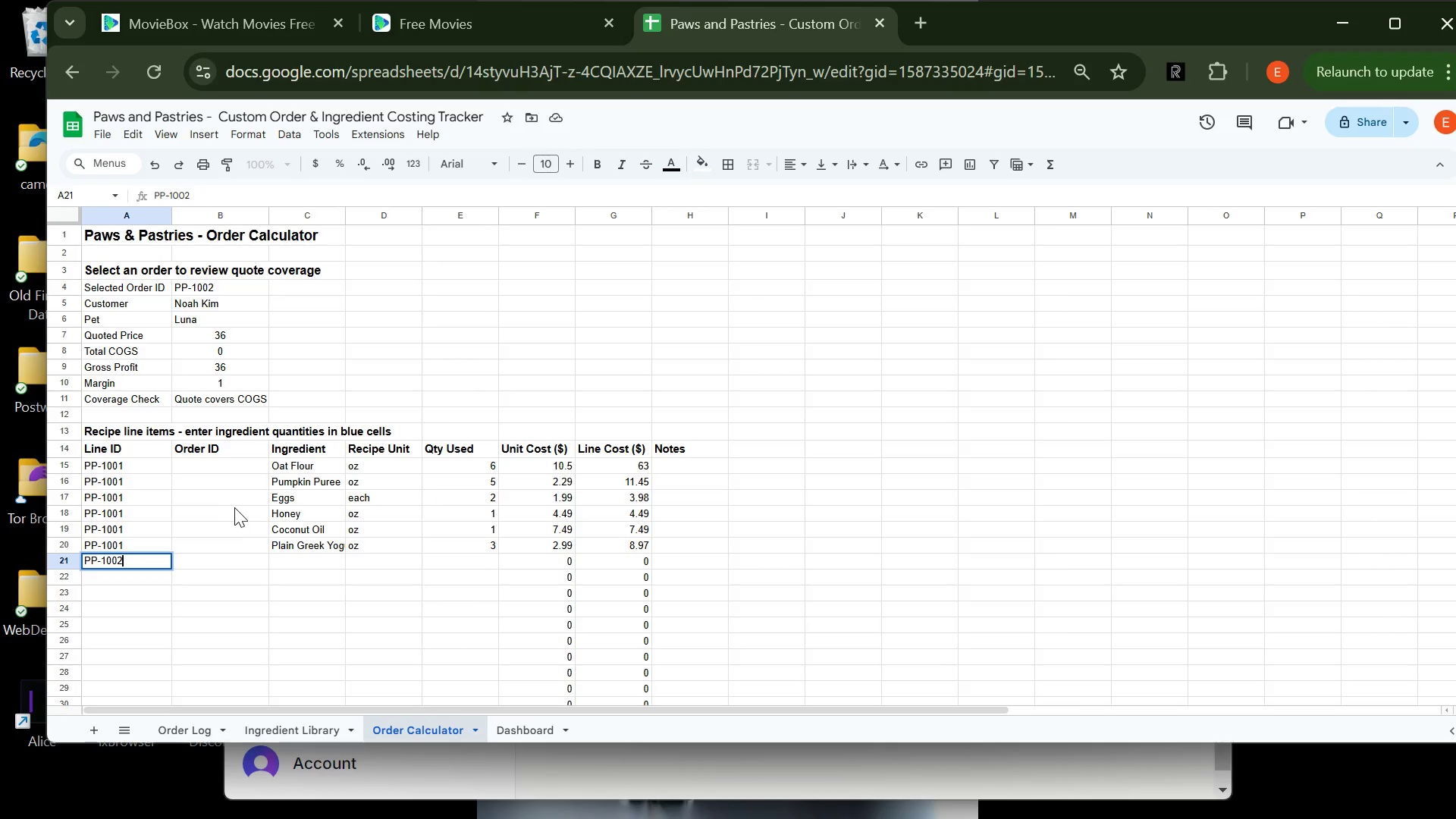 
key(Tab)
key(Tab)
type(Brown Rice Flour)
key(Tab)
key(Tab)
type(2)
 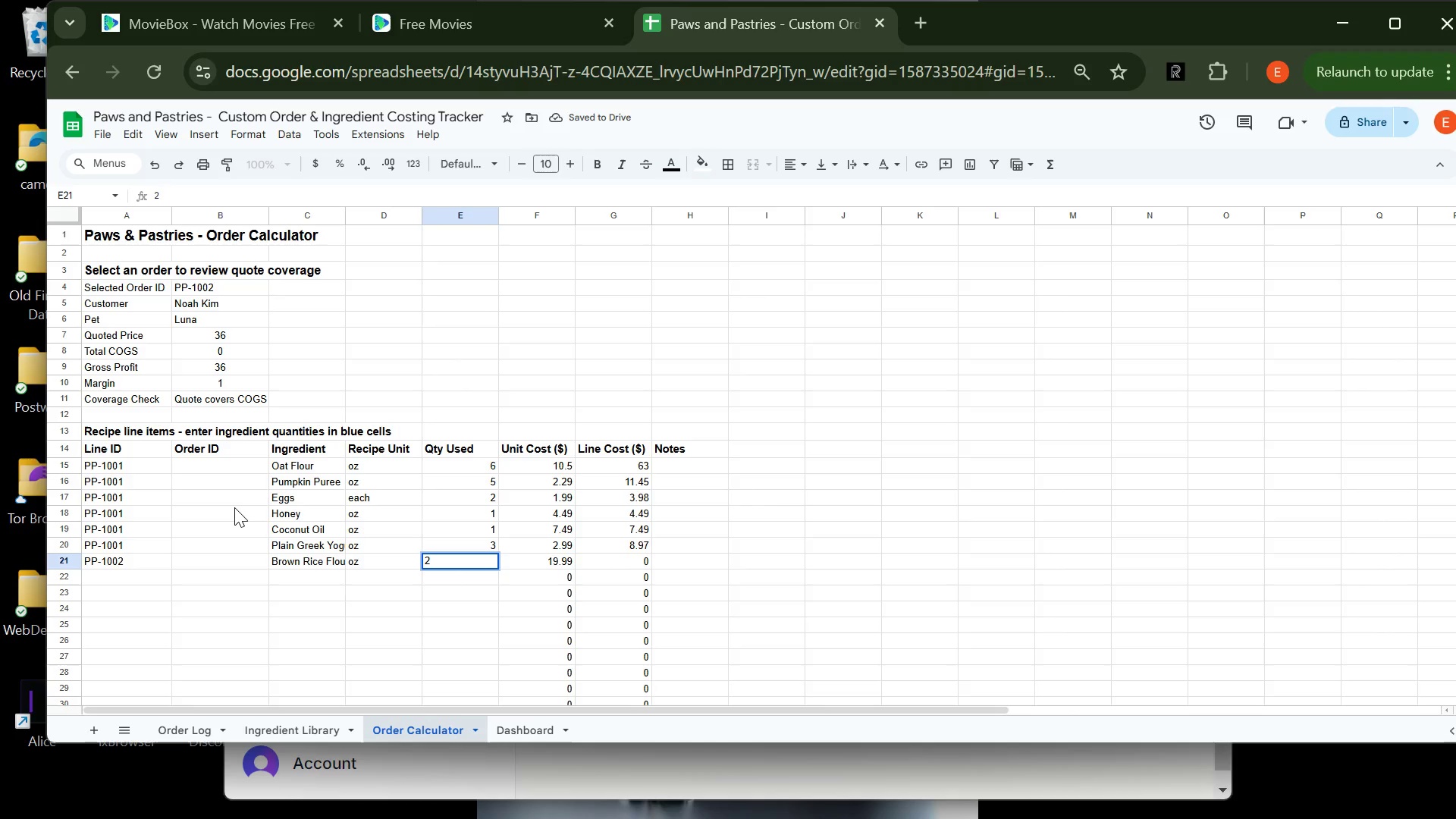 
key(Enter)
 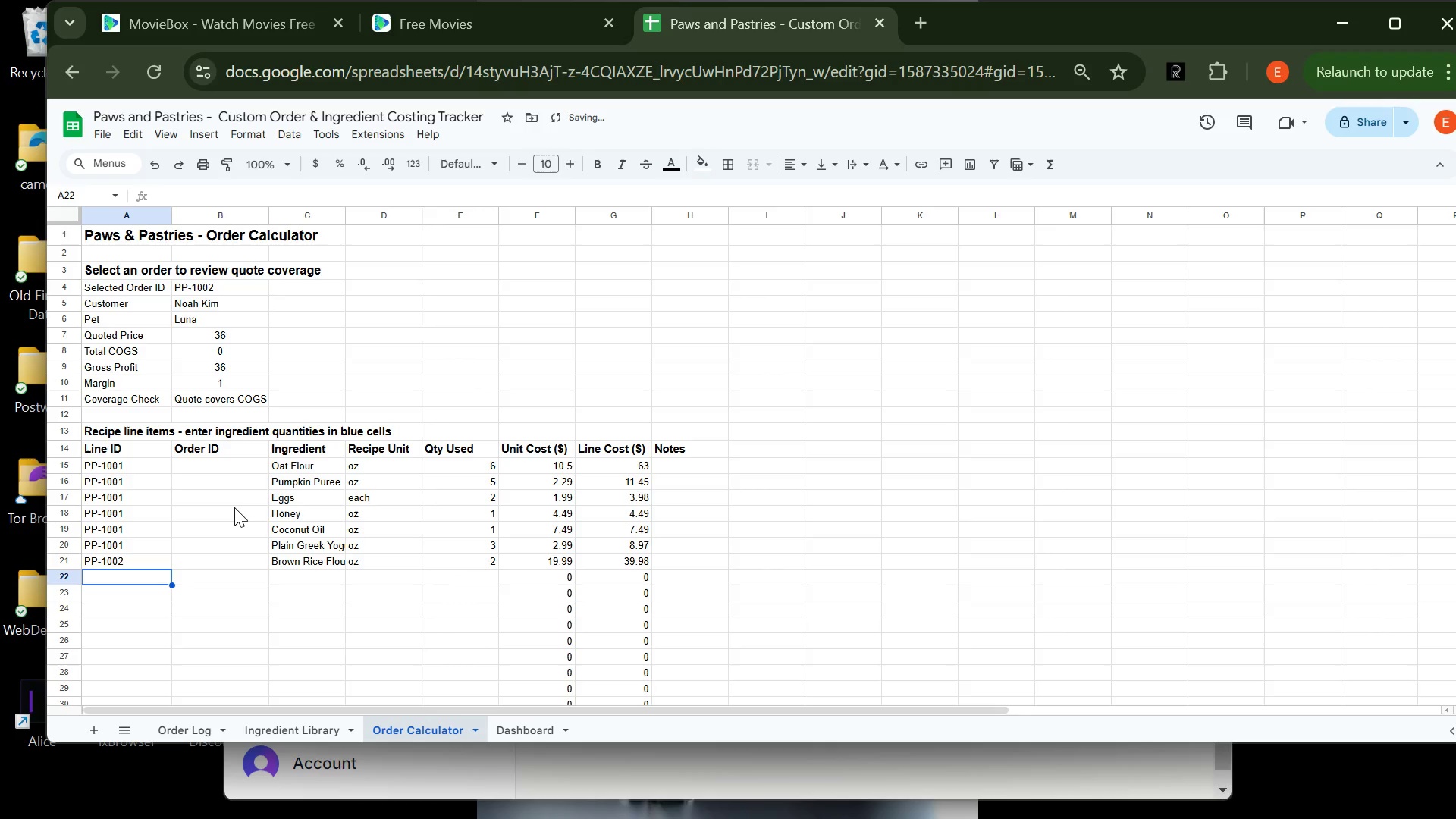 
type(PP-1002)
key(Tab)
key(Tab)
type(Pumpkin Puree)
key(Tab)
key(Tab)
type(3)
 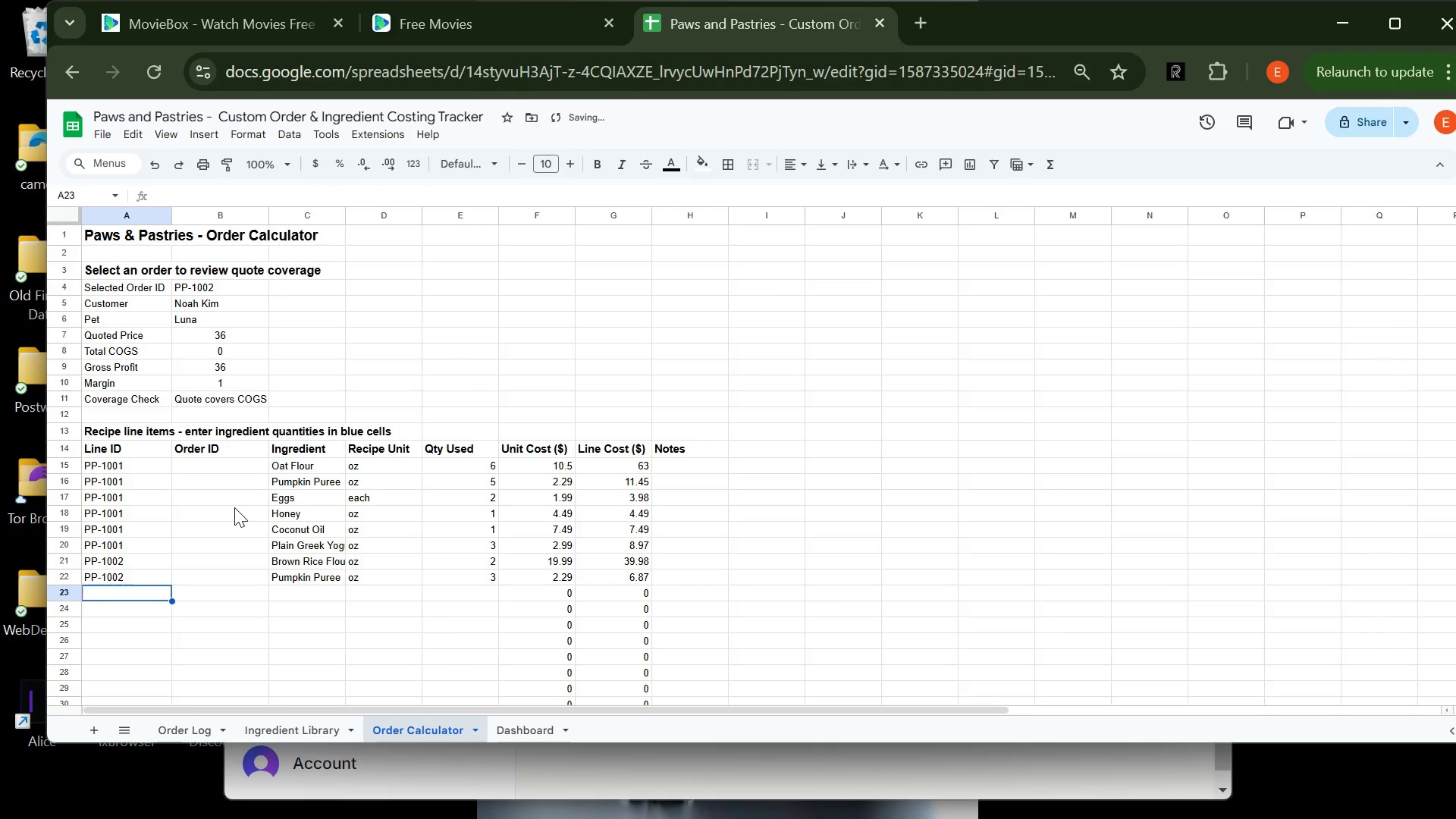 
 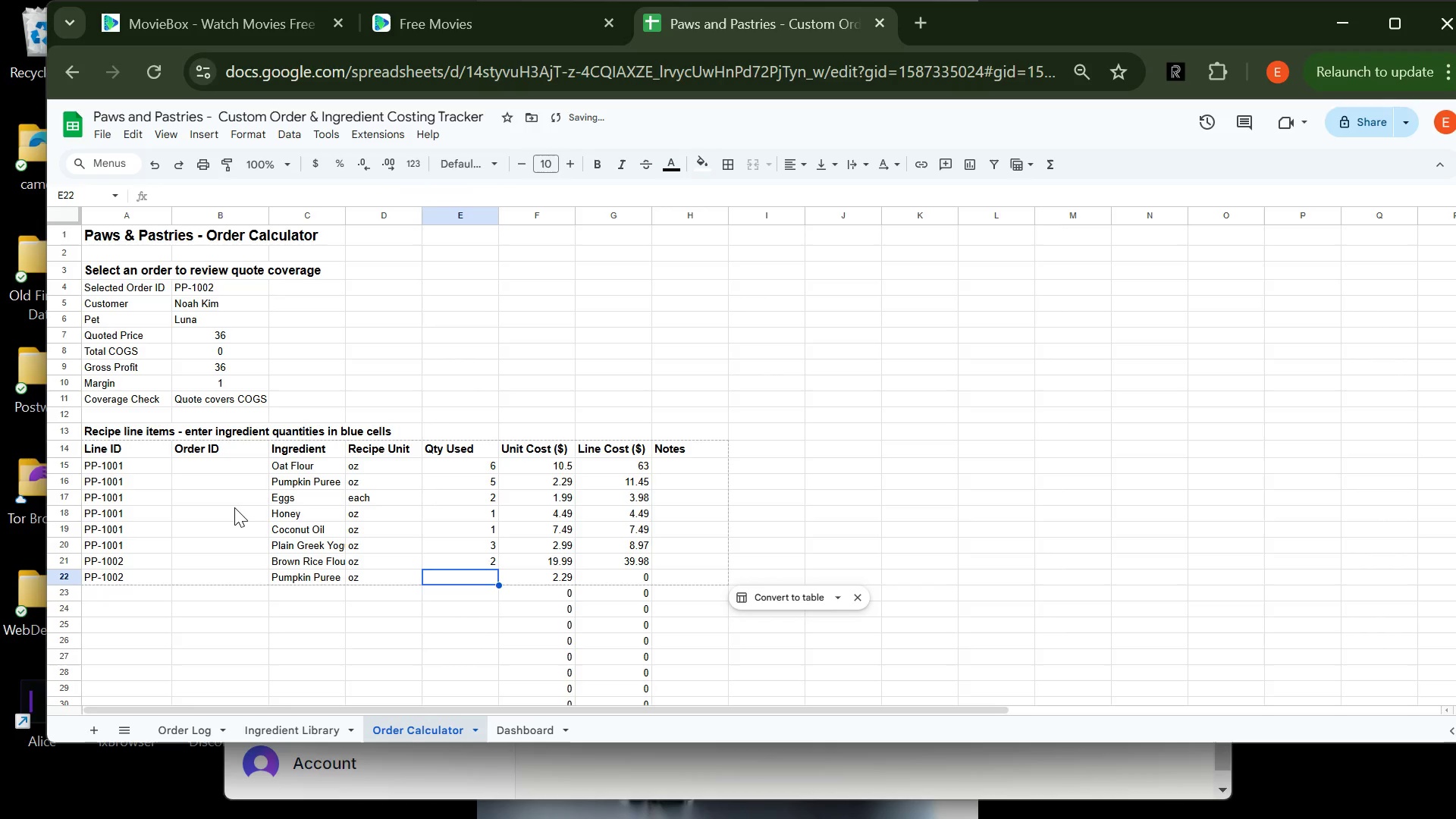 
key(Enter)
 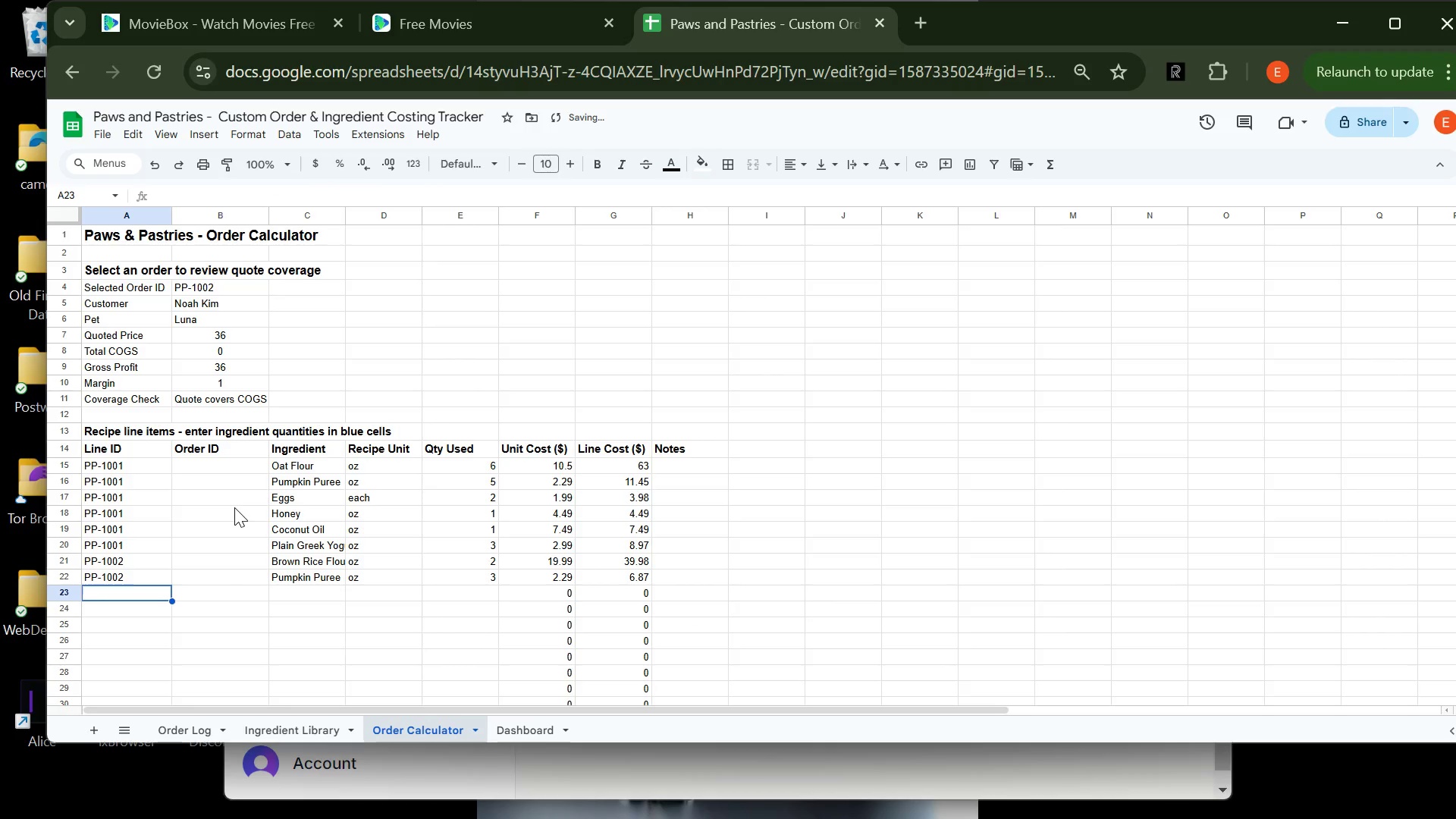 
type(PP-1002)
key(Tab)
key(Tab)
type(Tuna in Water)
key(Tab)
key(Tab)
type(4)
 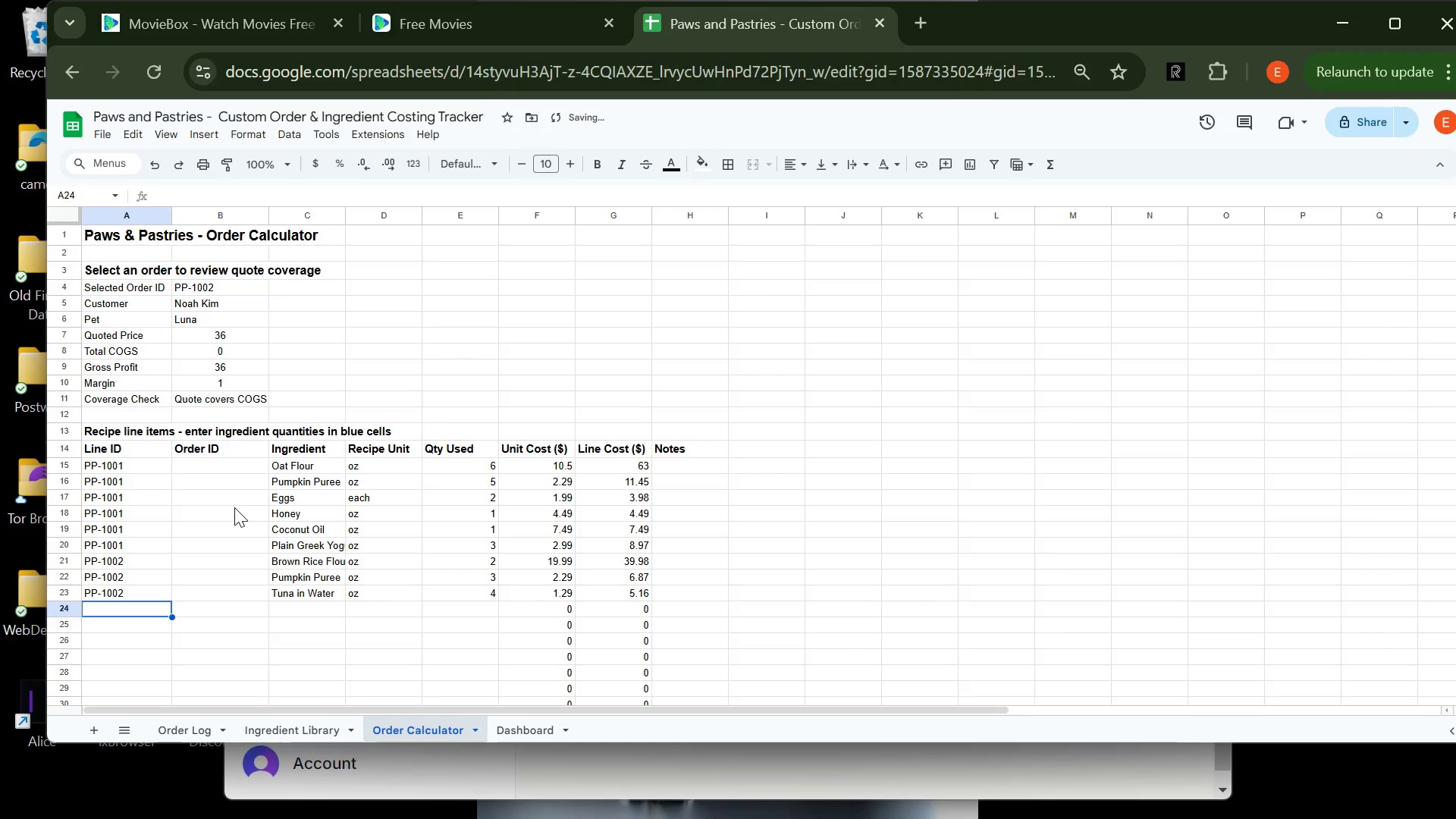 
 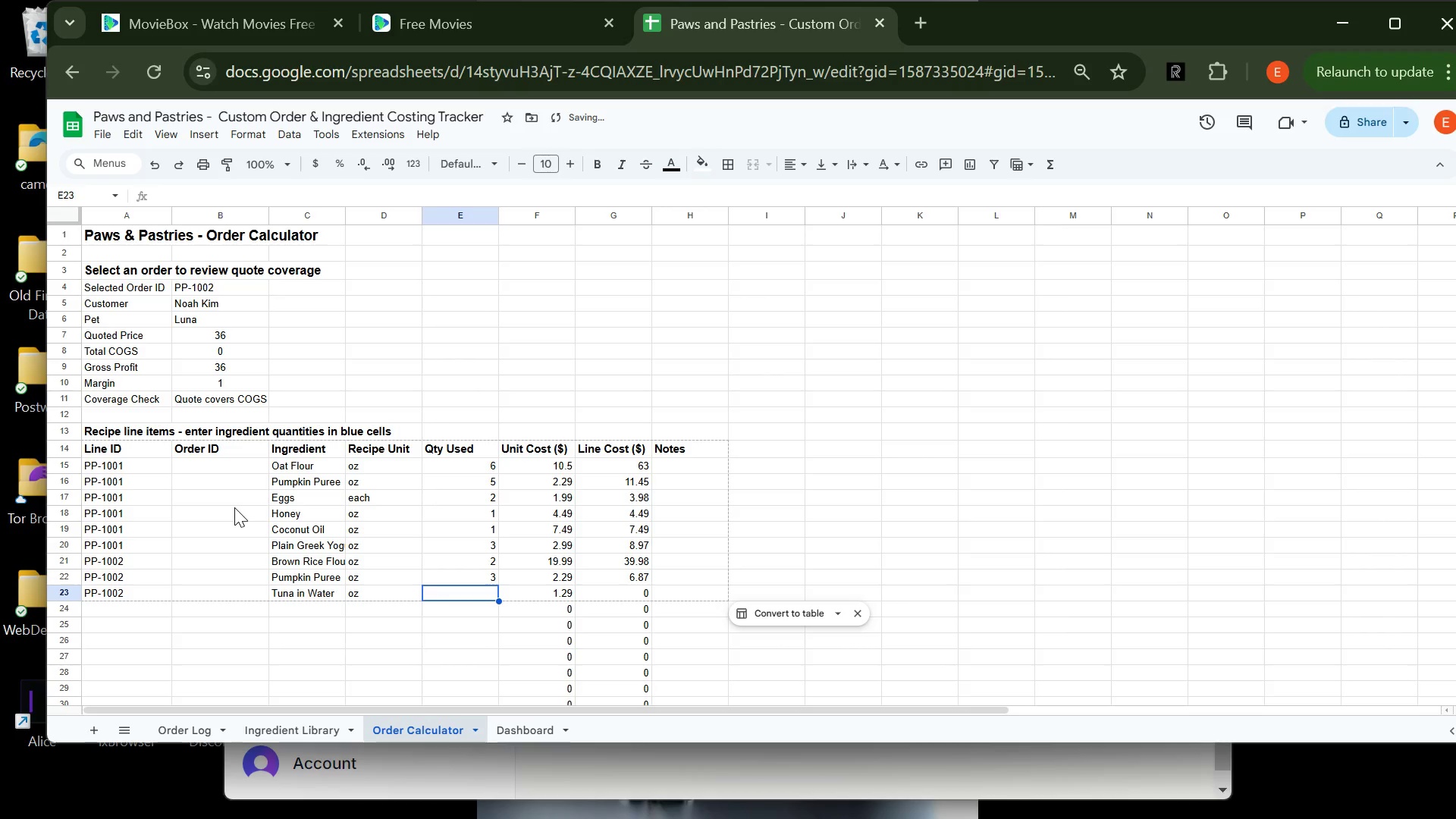 
key(Enter)
 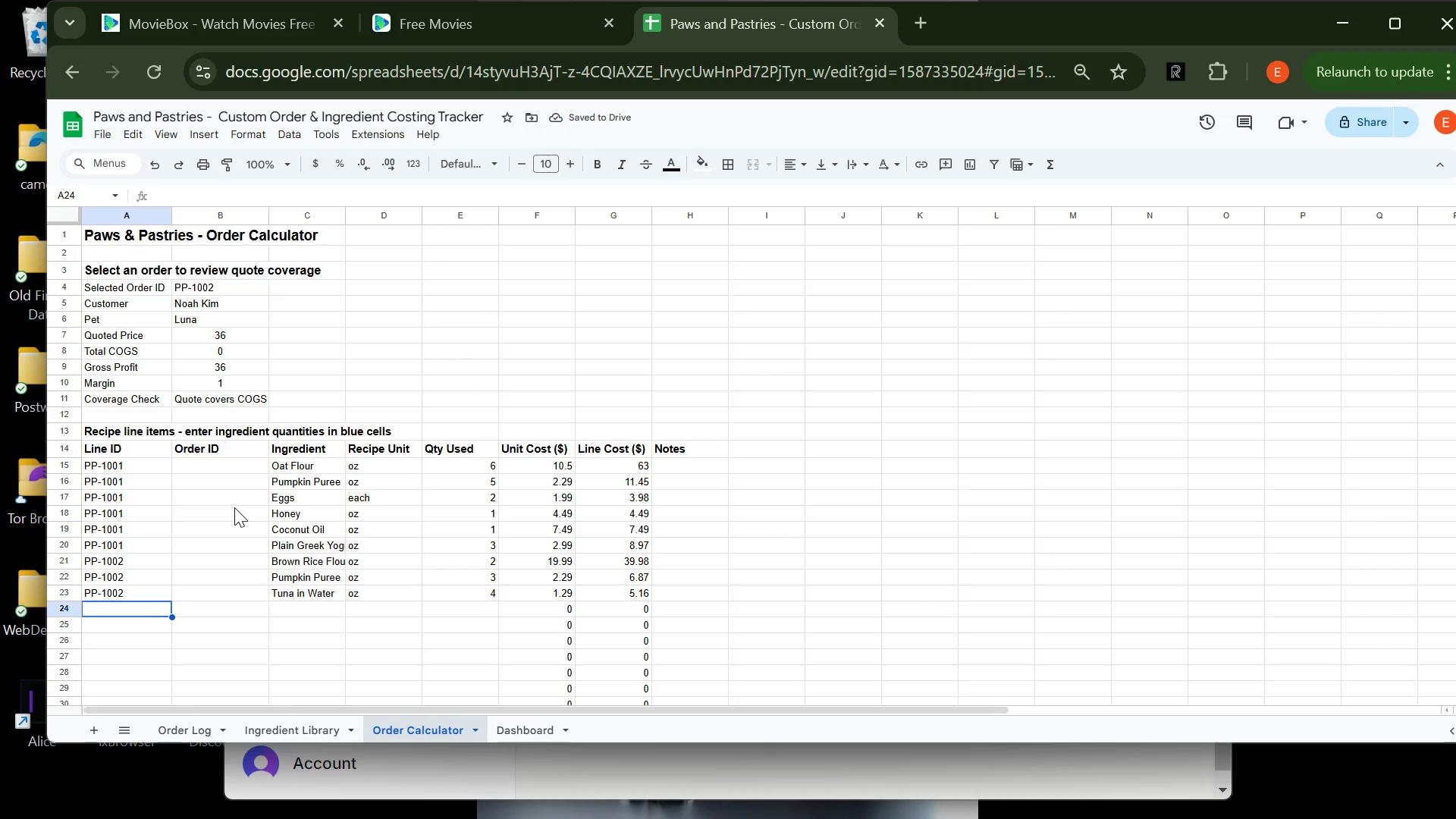 
wait(5.11)
 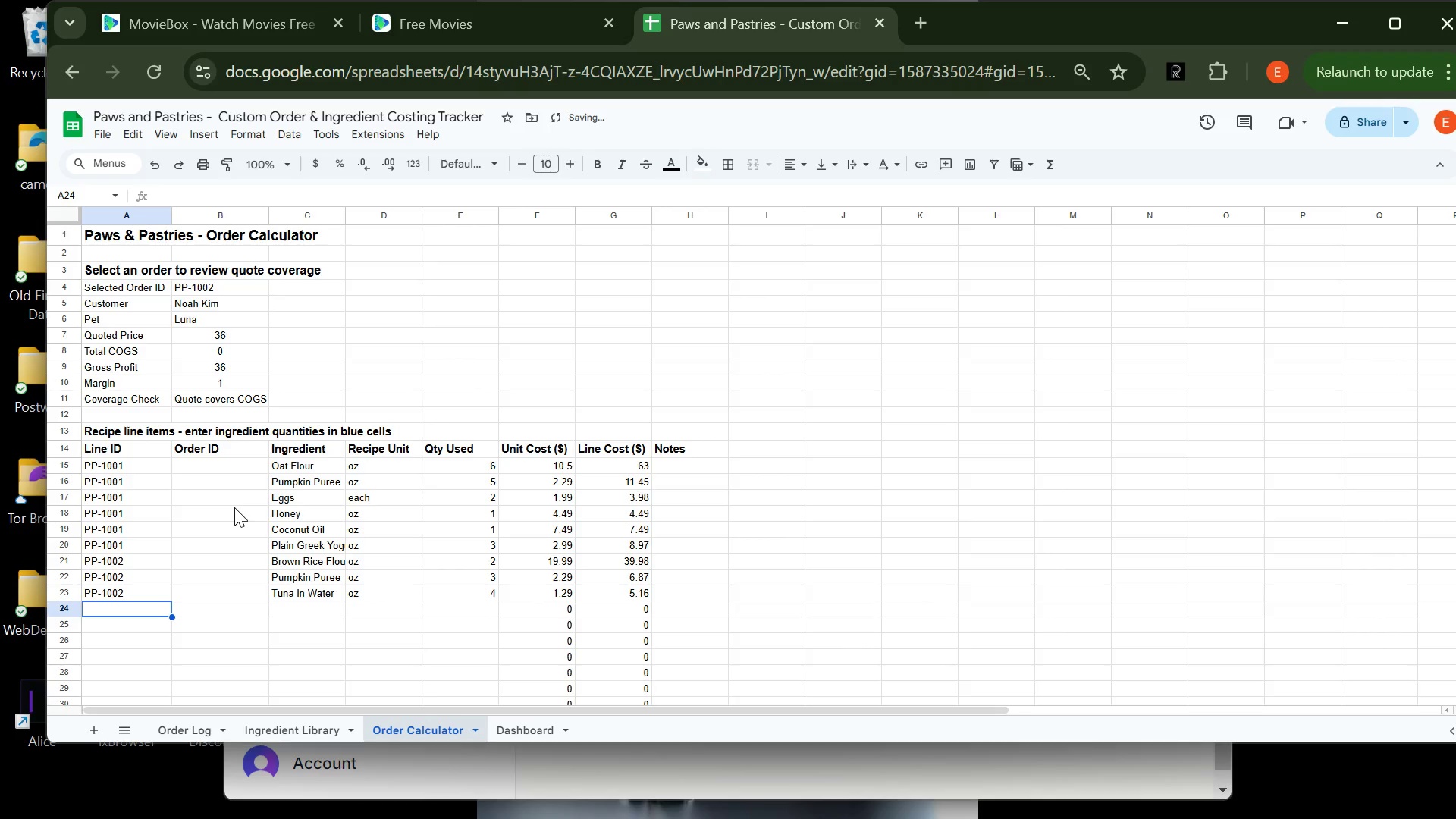 
type(PP-100)
 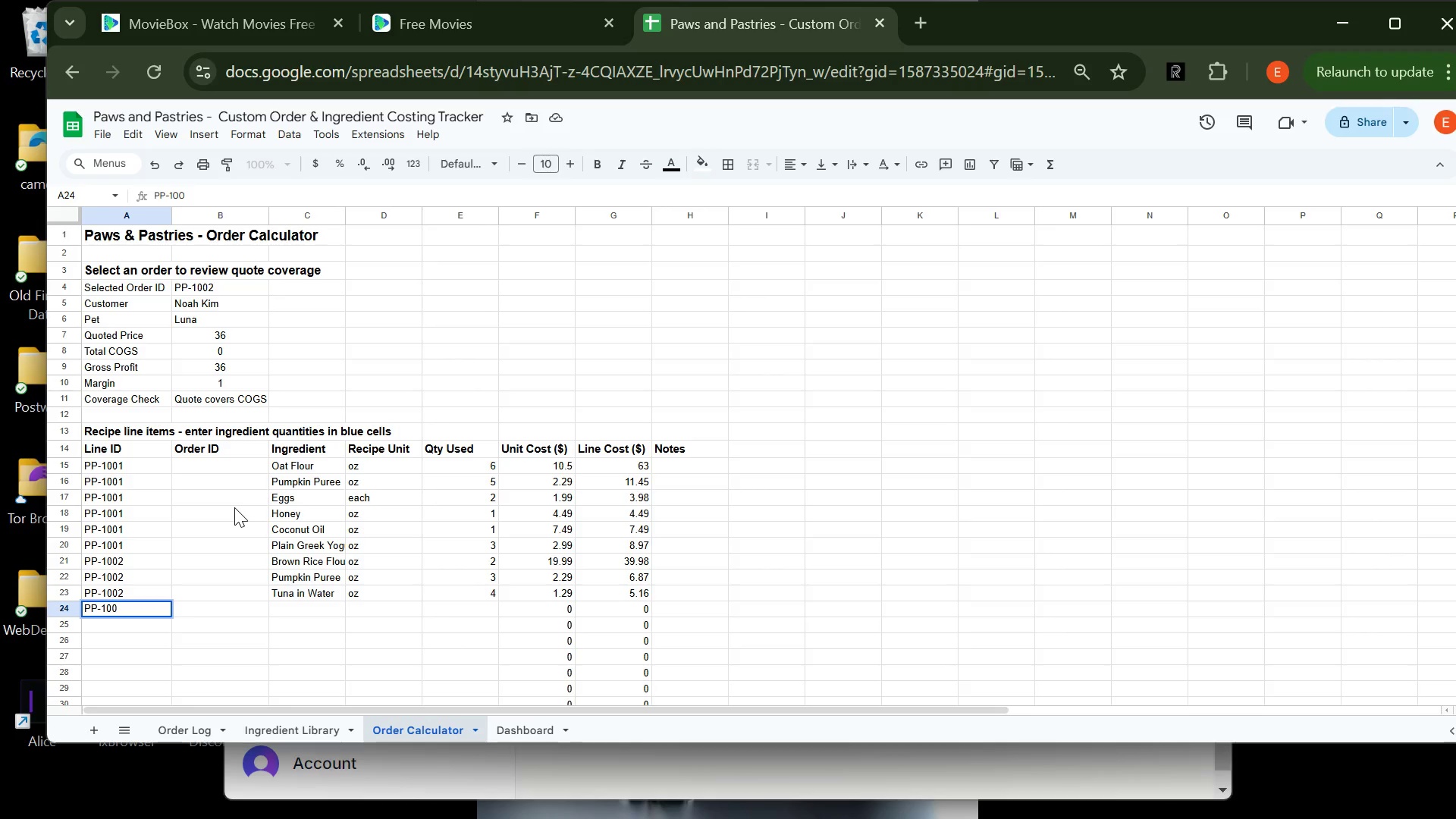 
type(2)
key(Tab)
key(Tab)
type(Eggs)
key(Tab)
key(Tab)
type(1)
 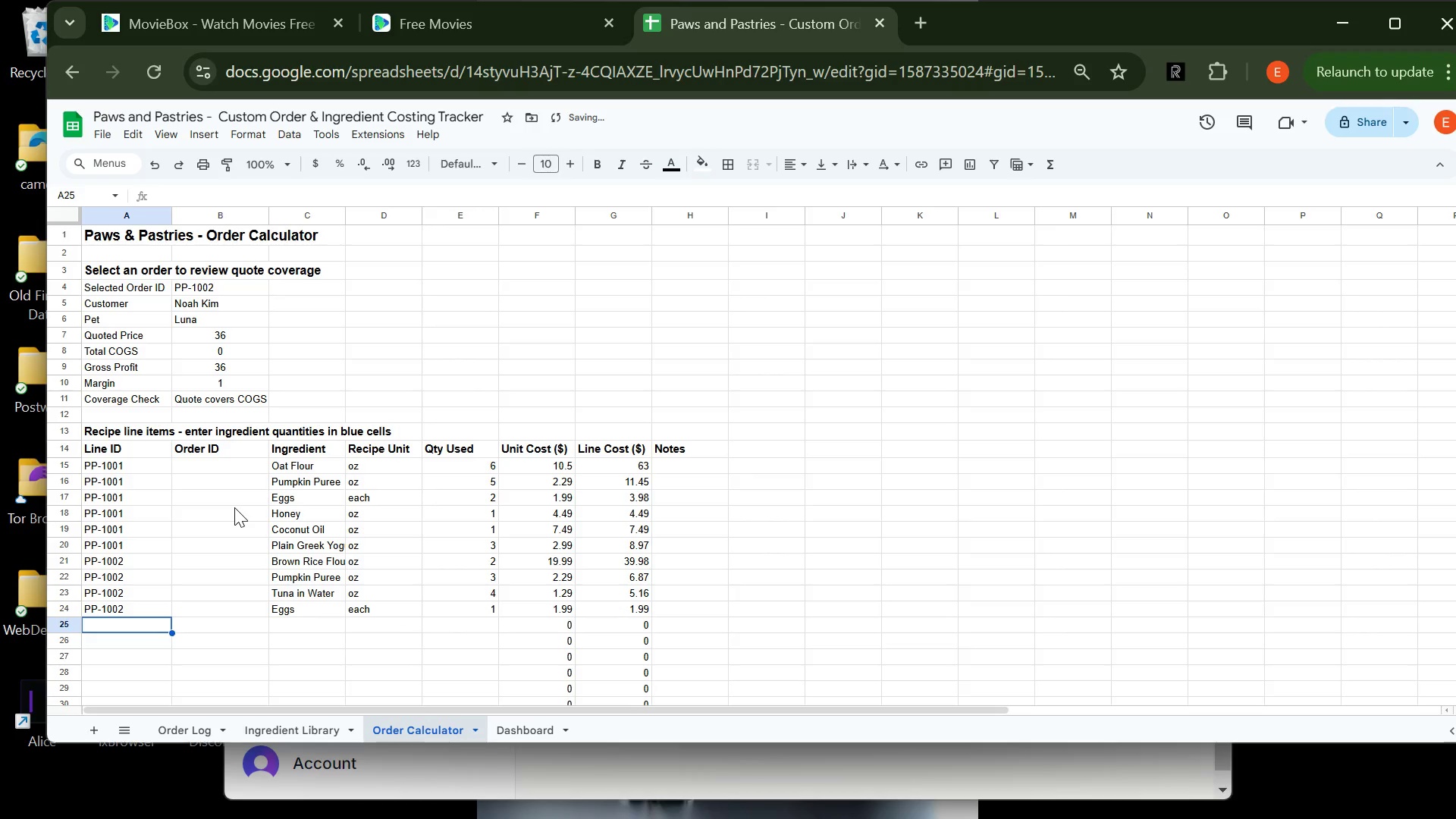 
 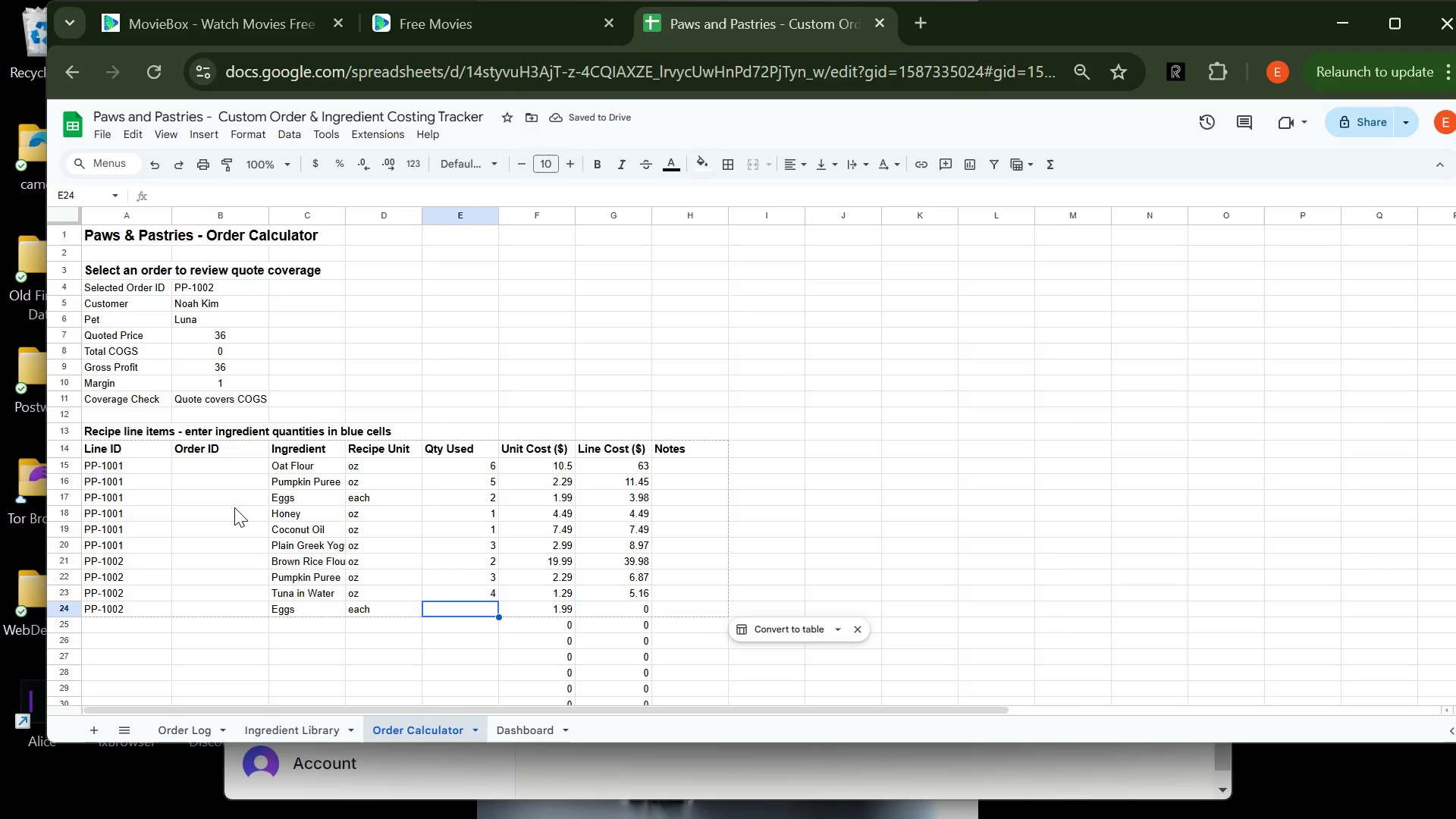 
key(Enter)
 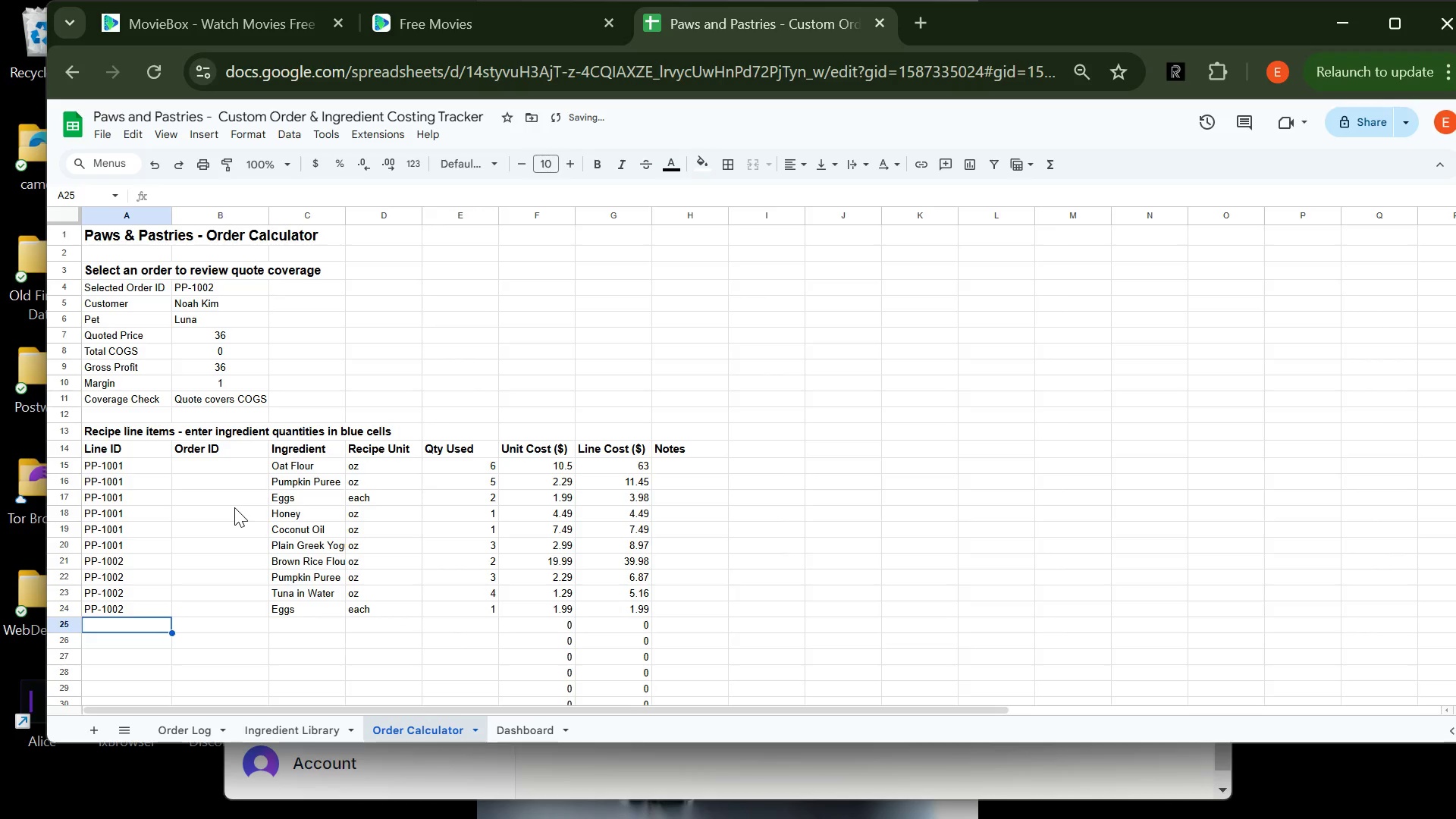 
wait(6.66)
 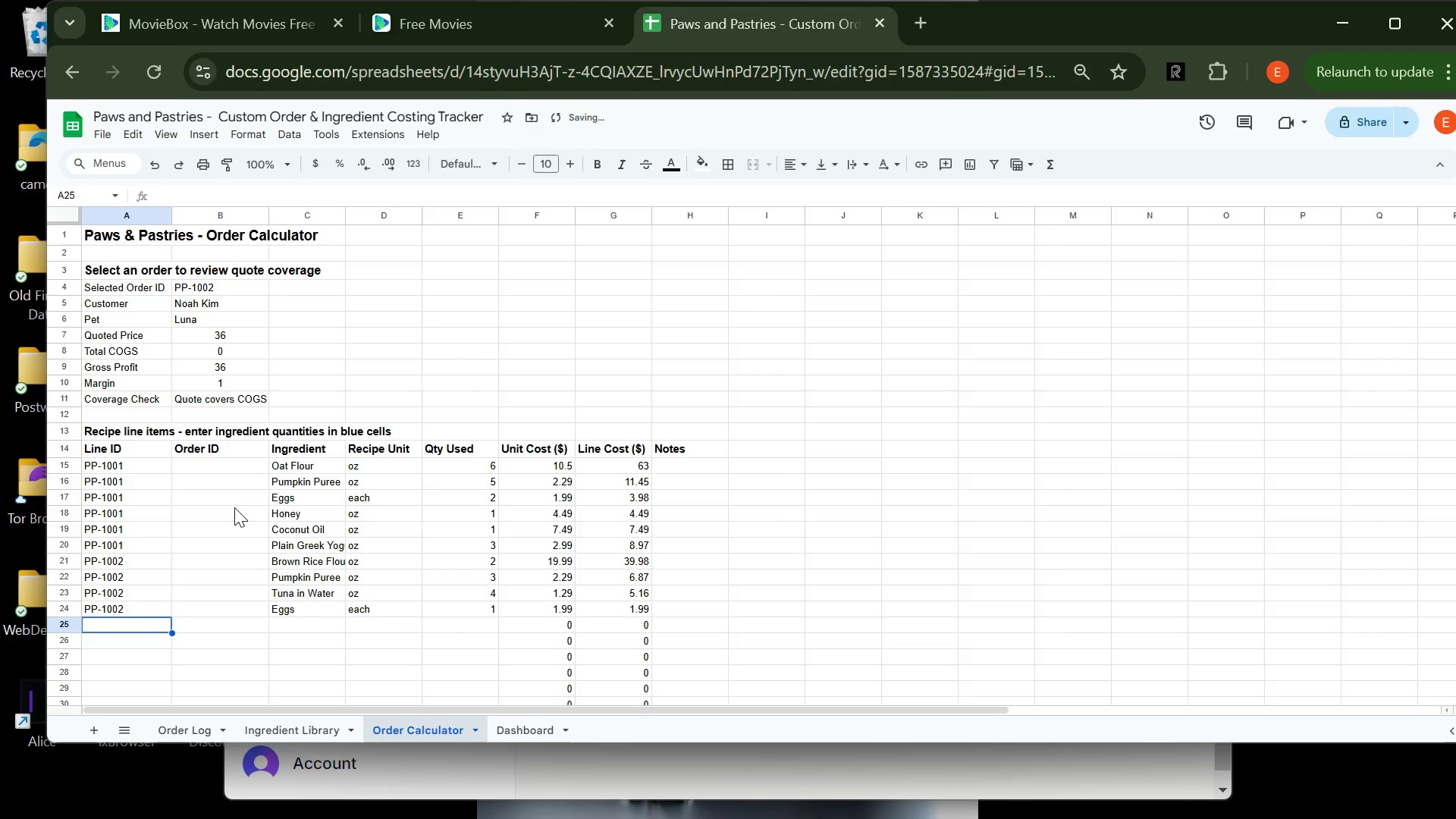 
type(PP-1002)
key(Tab)
key(Tab)
 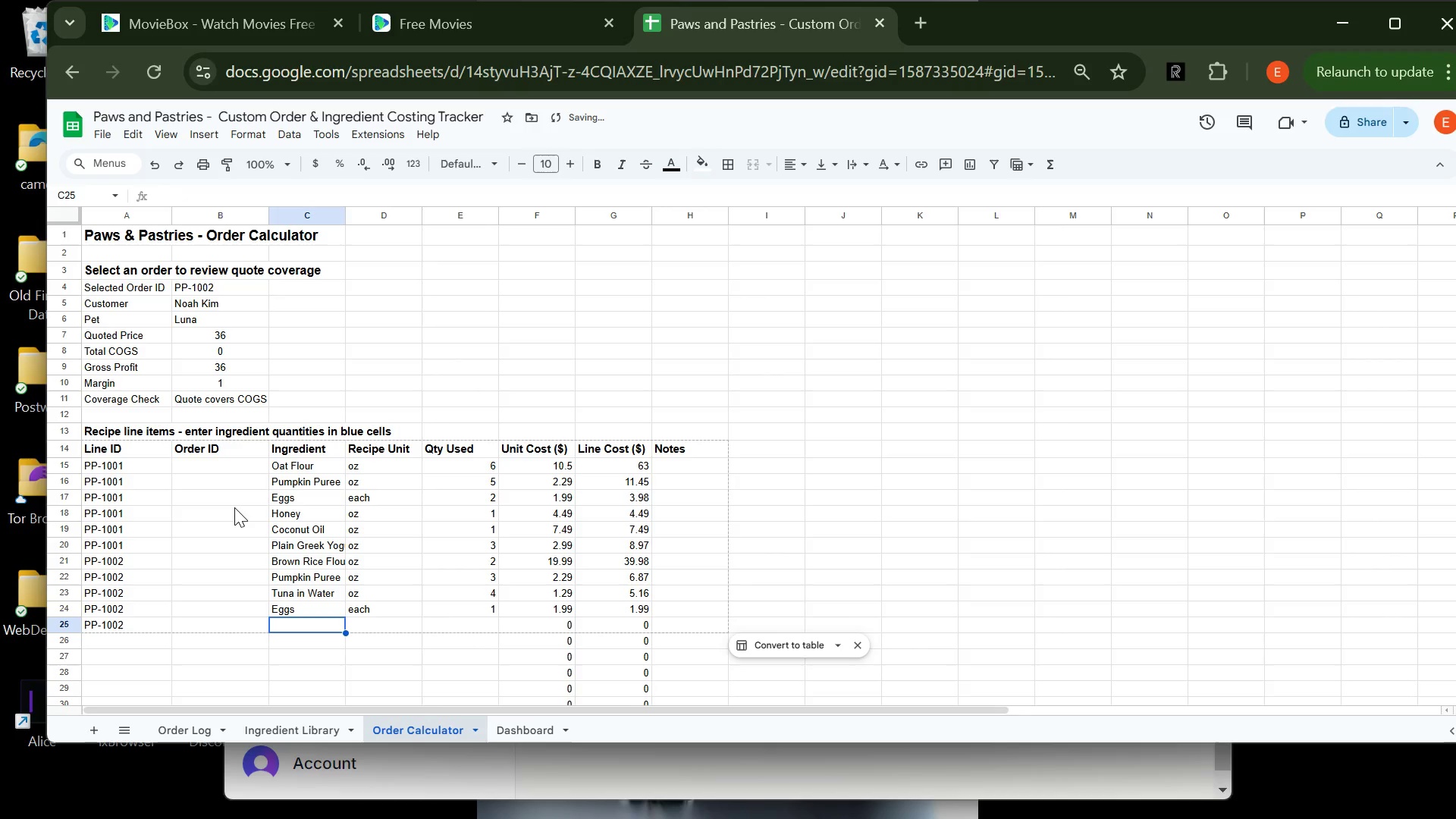 
wait(5.28)
 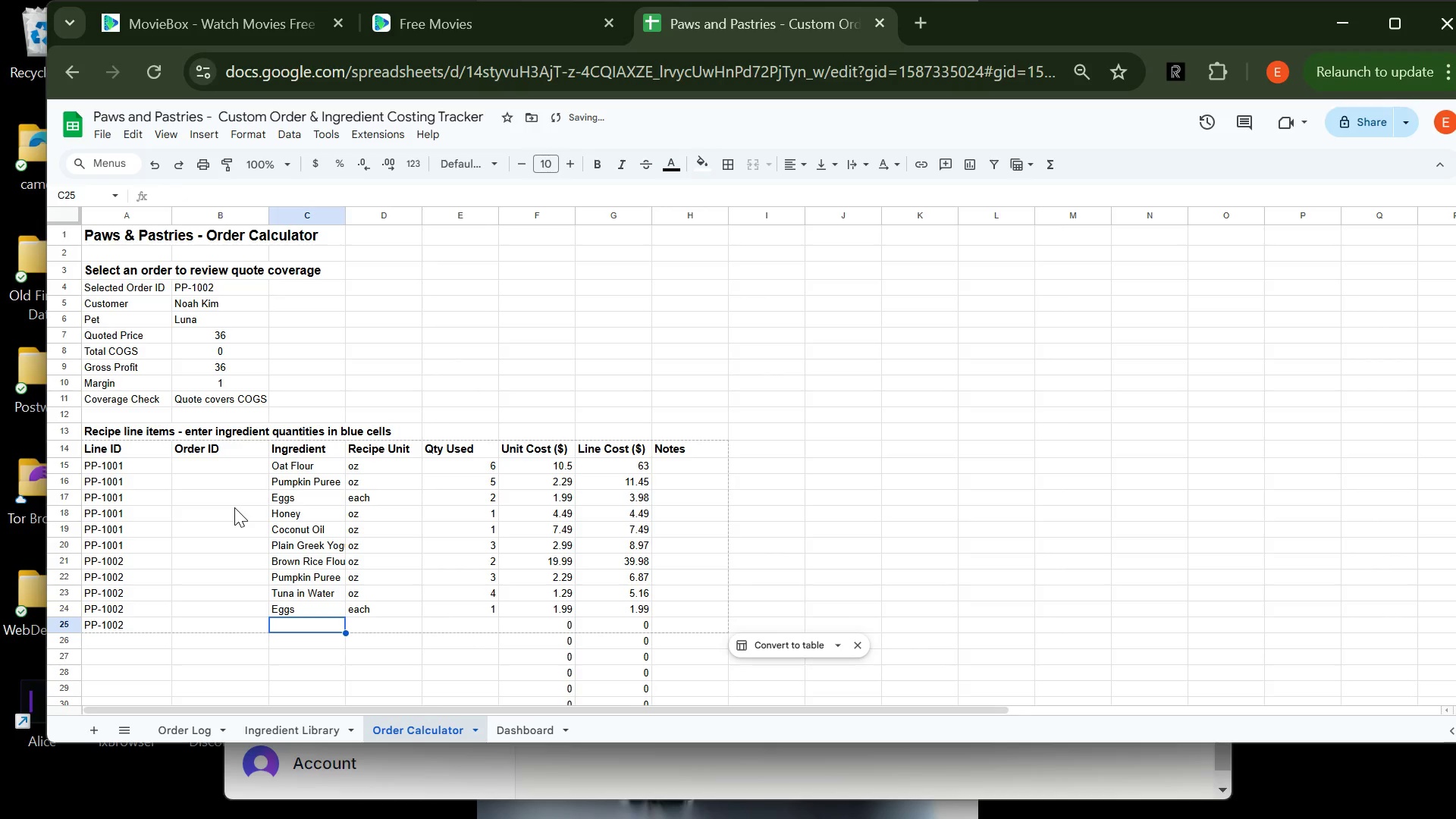 
type(Baby Carrots)
key(Tab)
 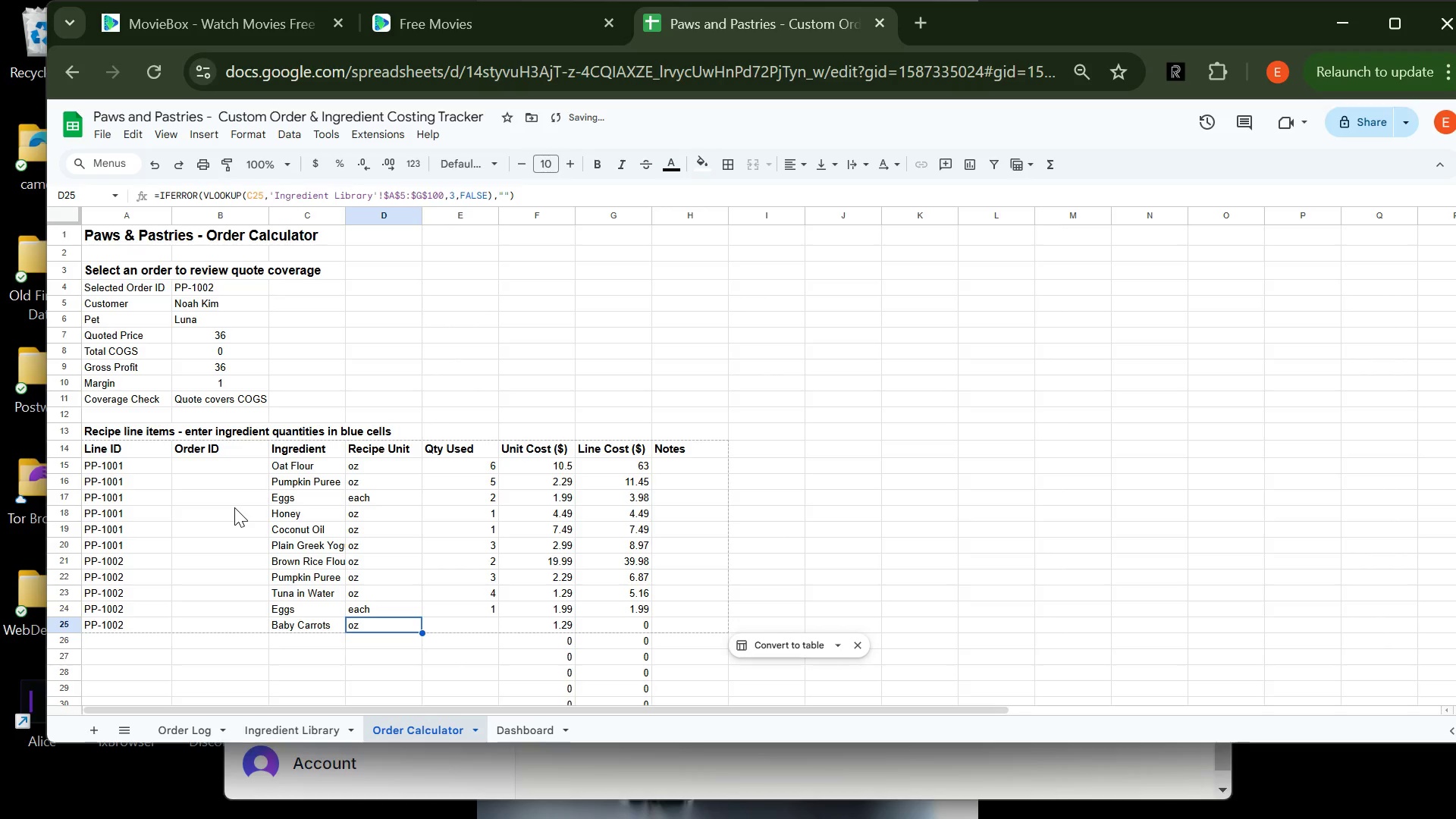 
key(Tab)
 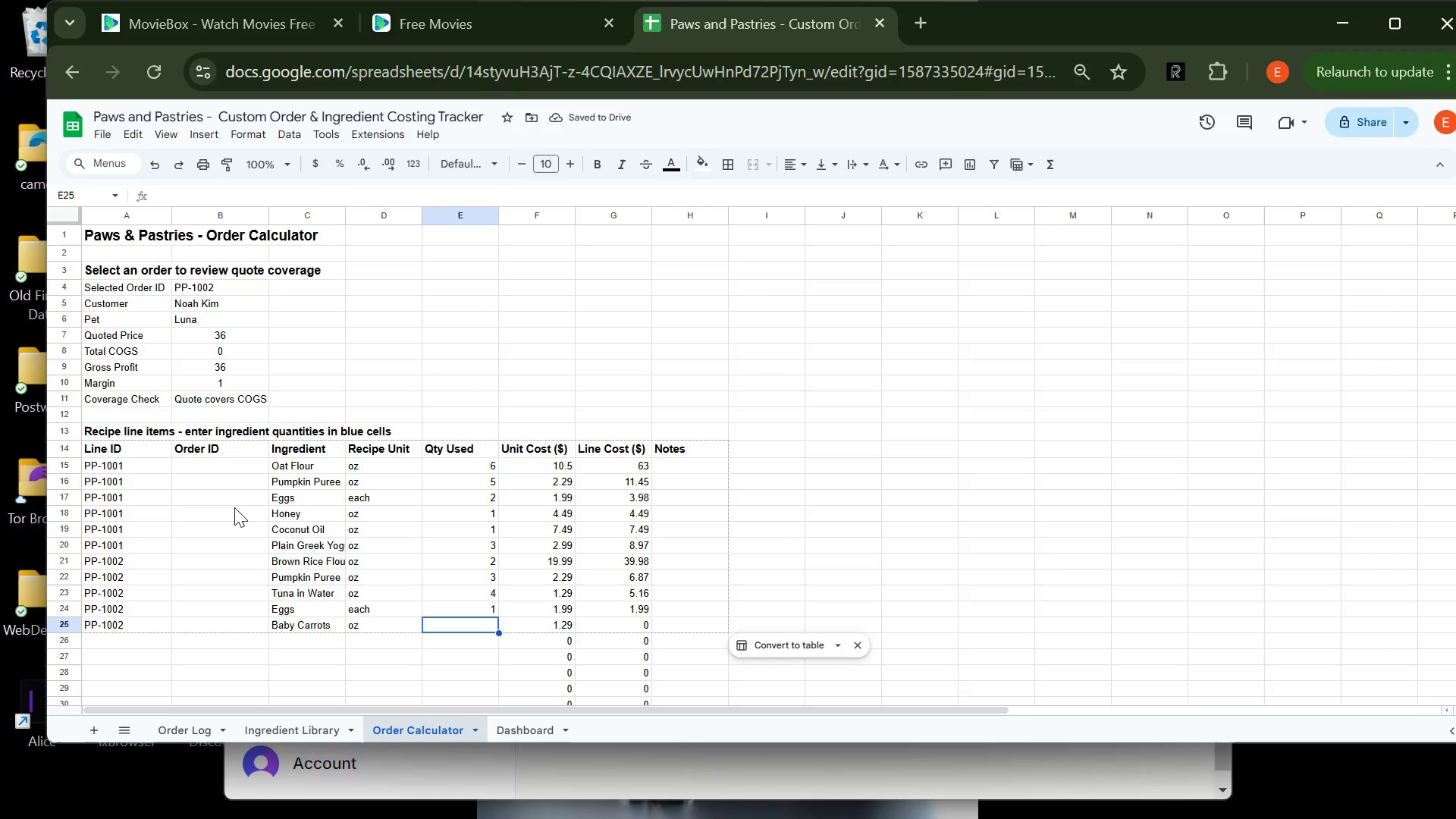 
key(1)
 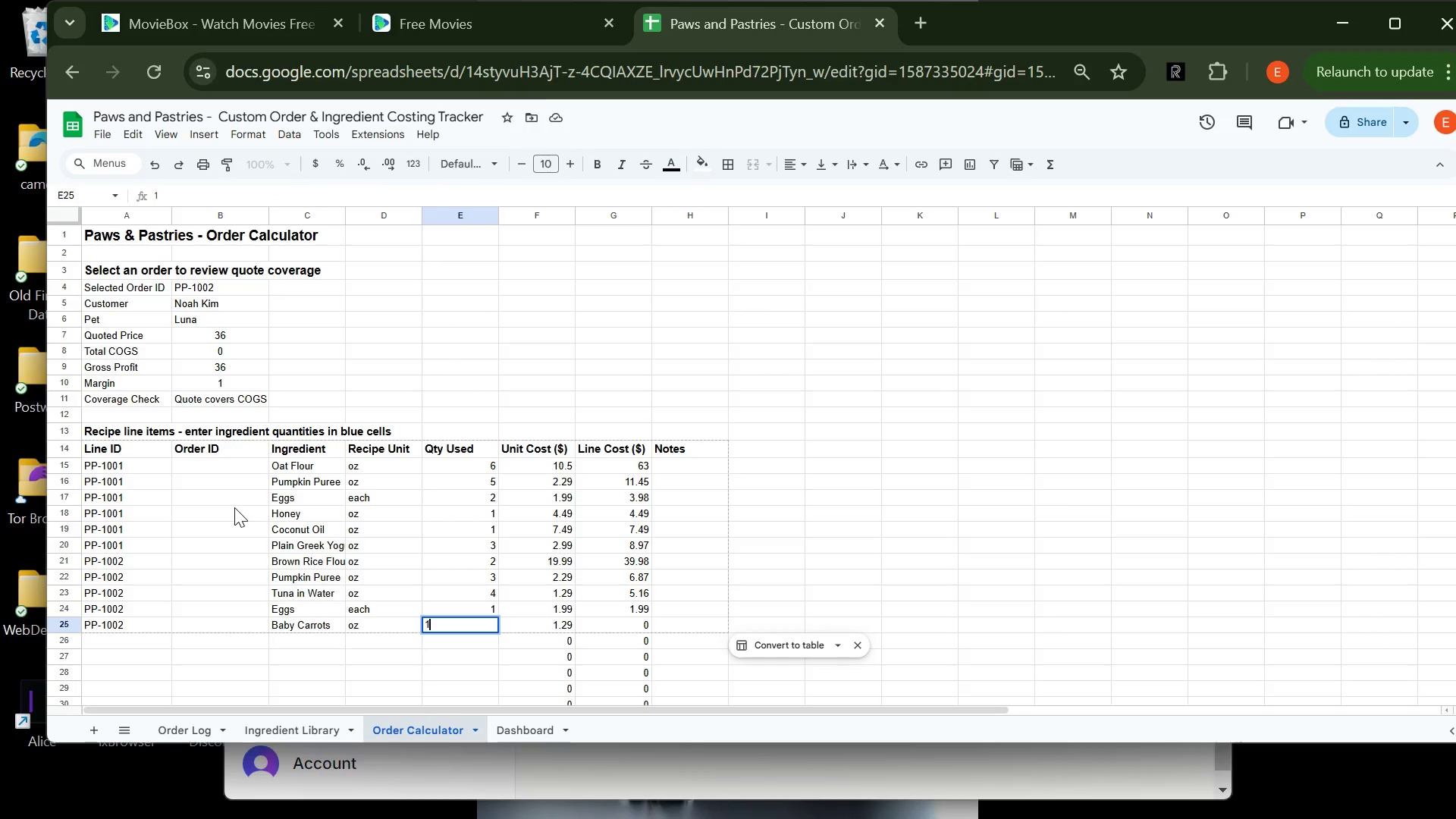 
key(Enter)
 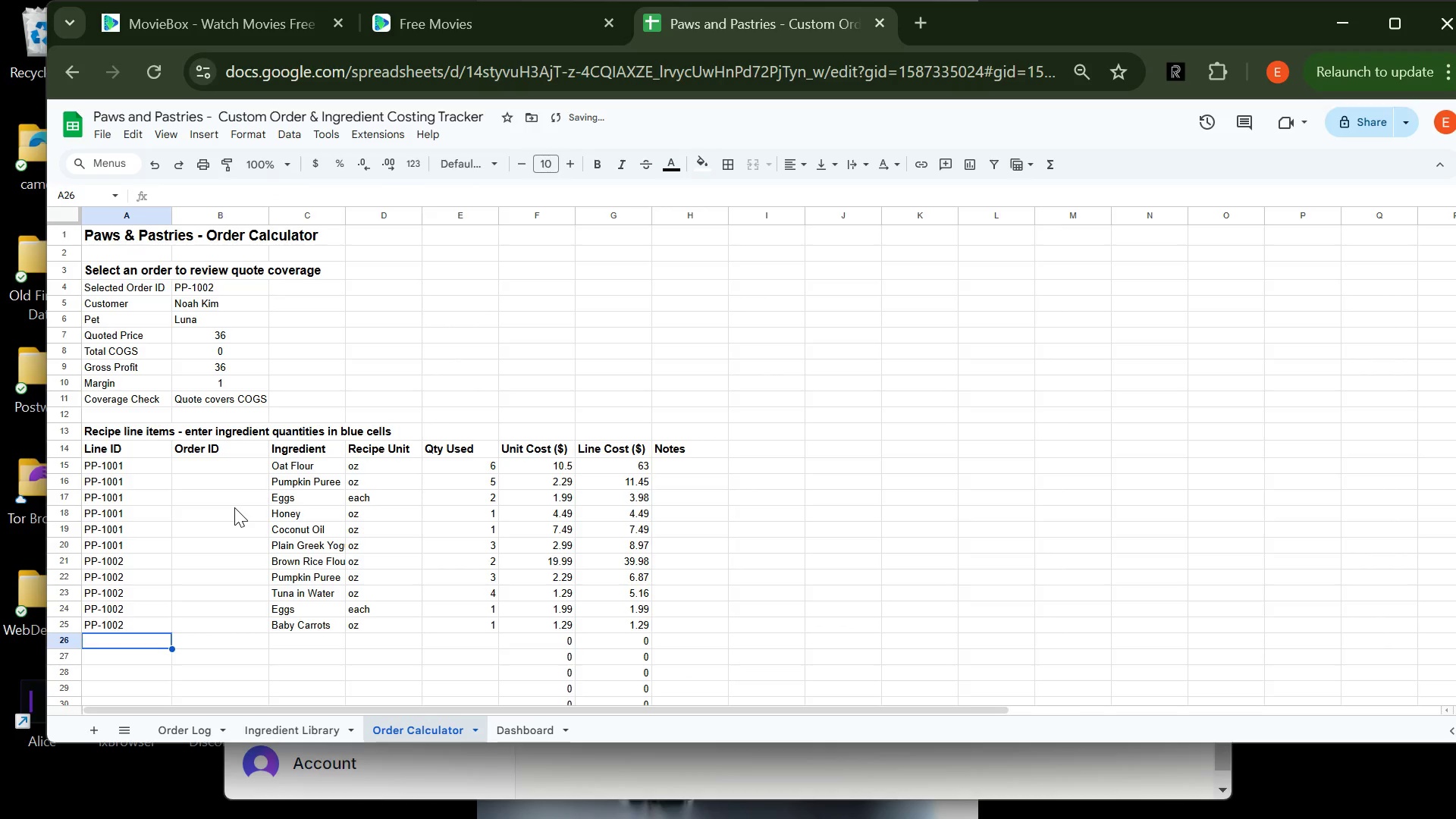 
type(PP-100)
 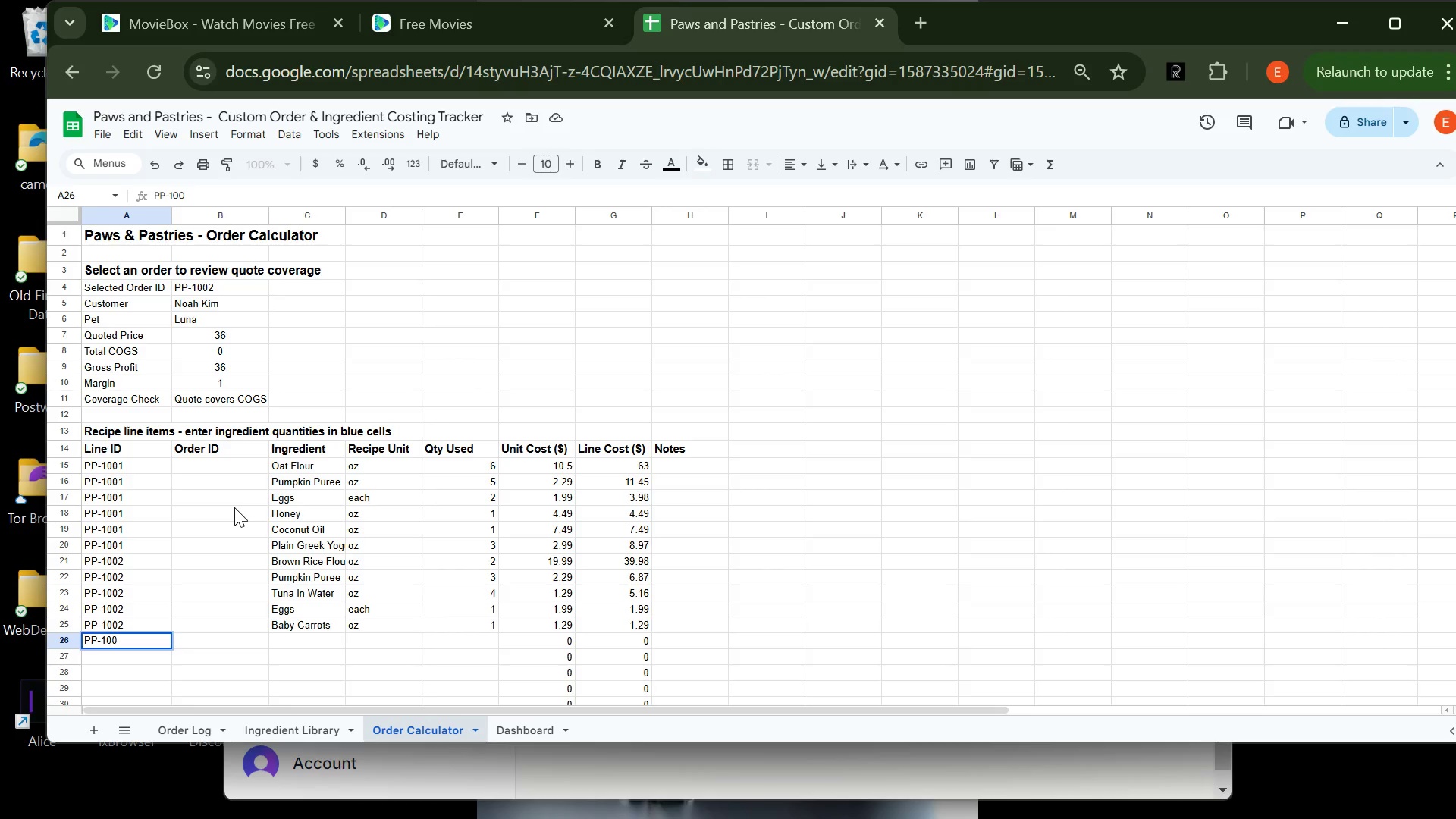 
type(2)
key(Tab)
key(Tab)
type(Coconut Oil)
key(Tab)
key(Tab)
type(0.5)
 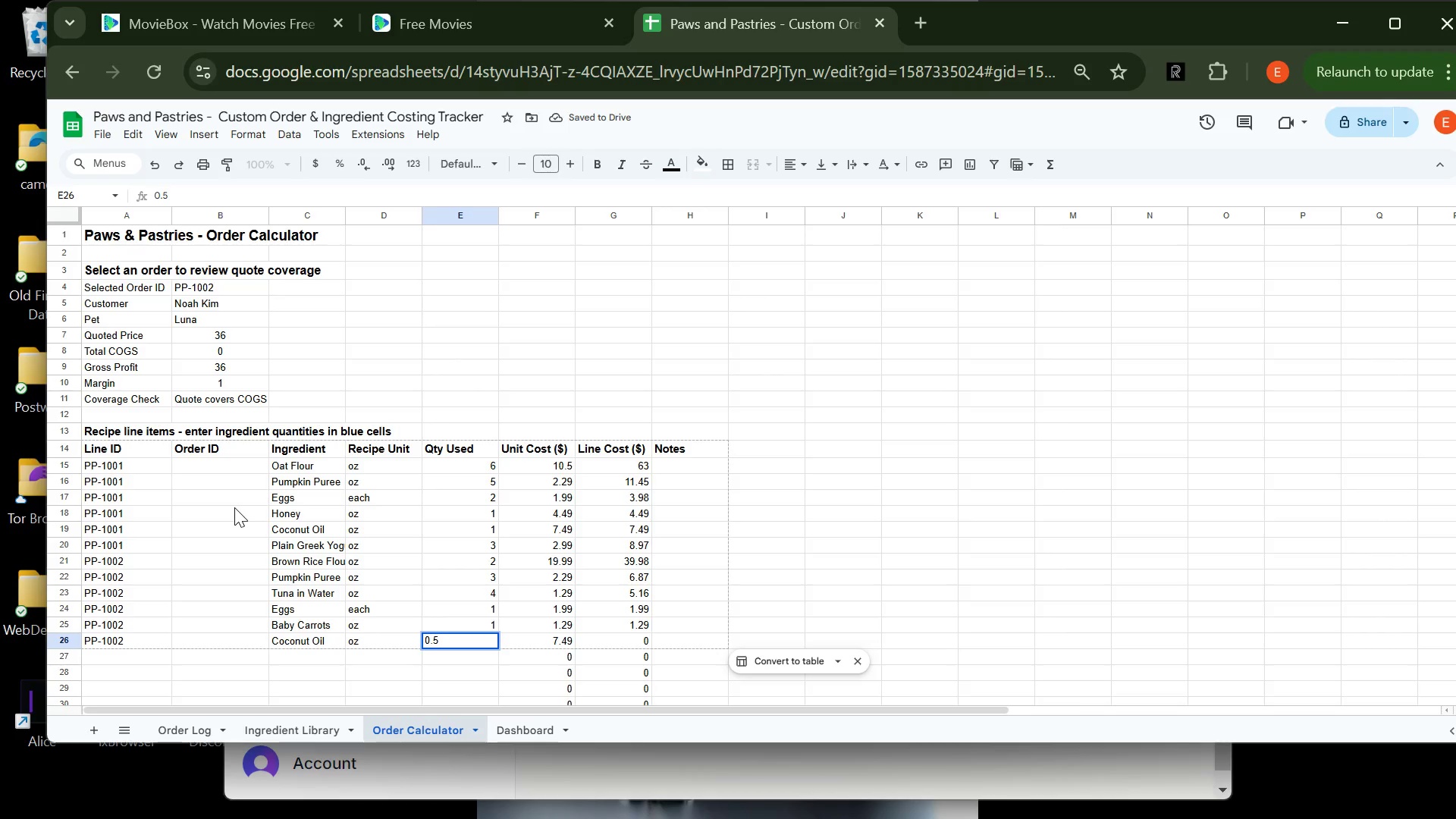 
key(Enter)
 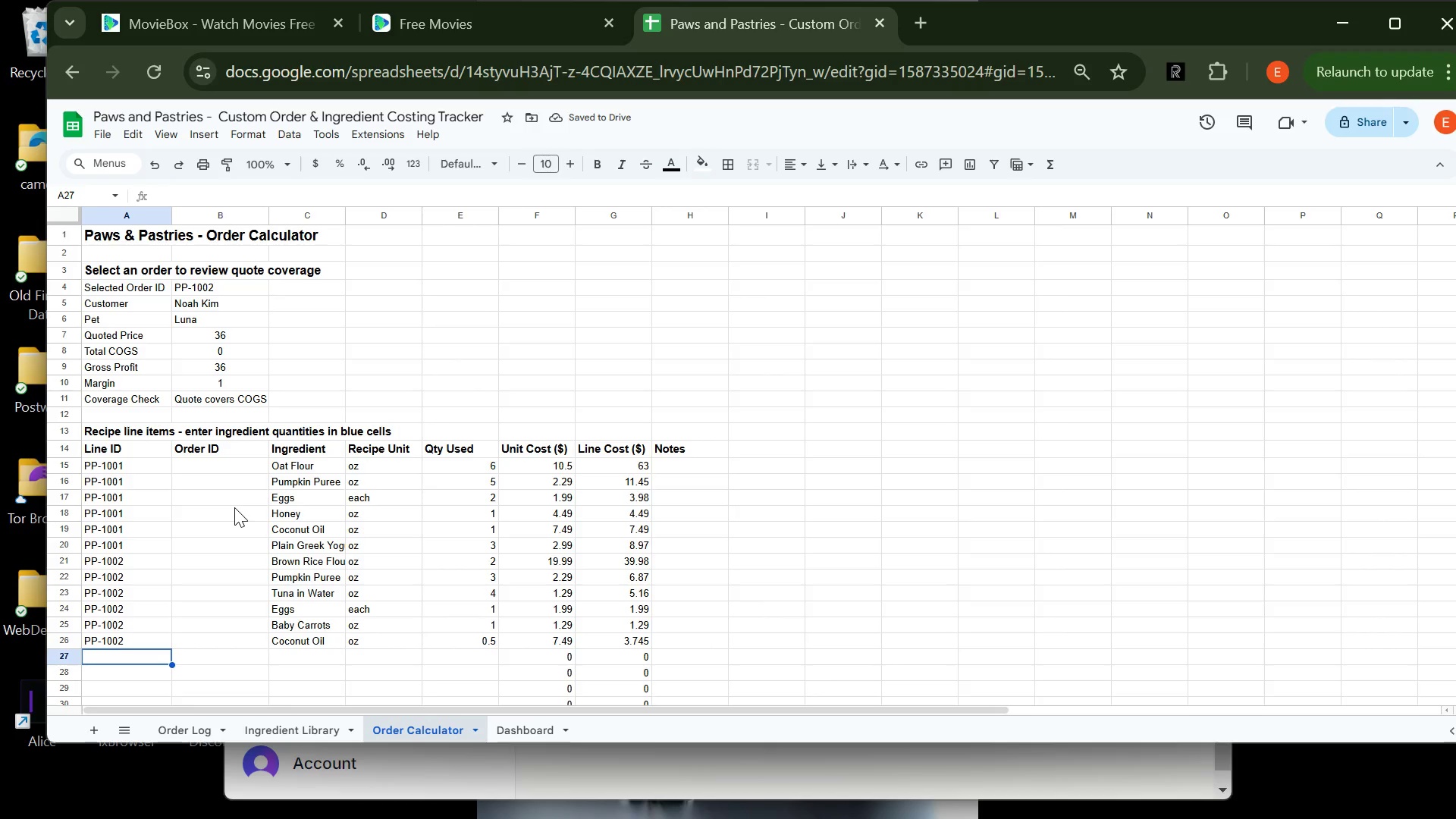 
wait(9.28)
 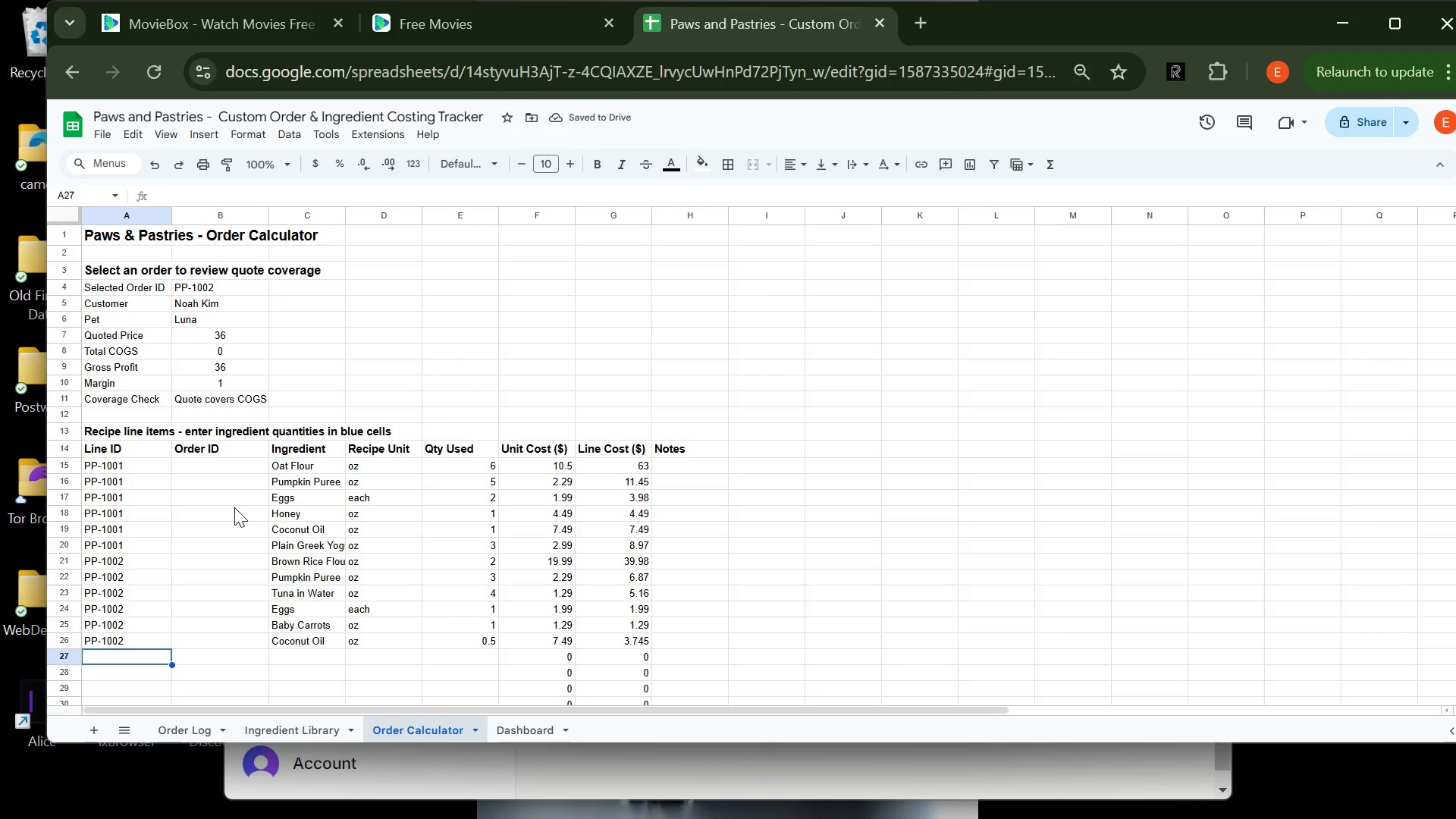 
type(PP-00)
key(Backspace)
key(Backspace)
type(100)
 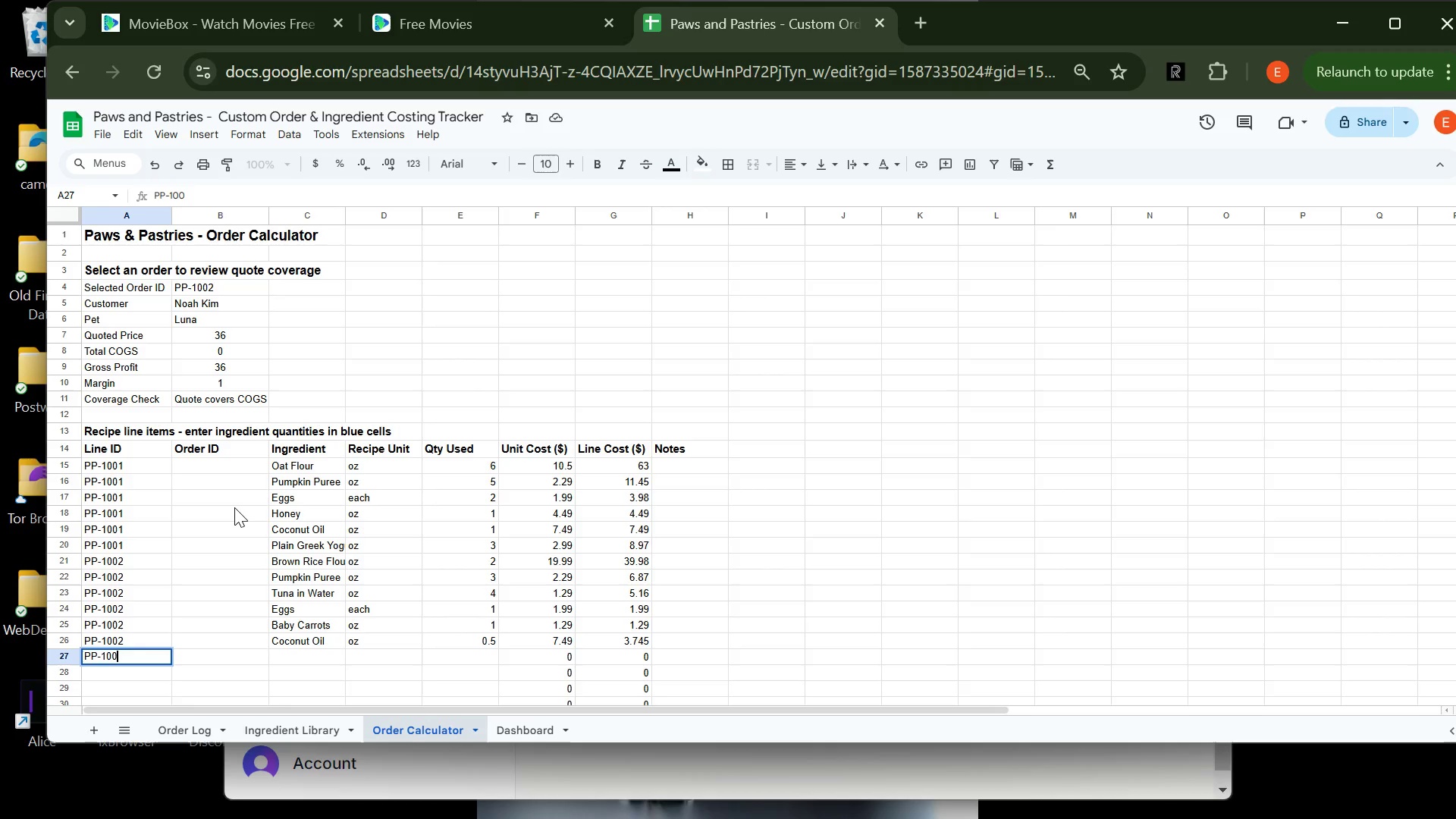 
key(3)
 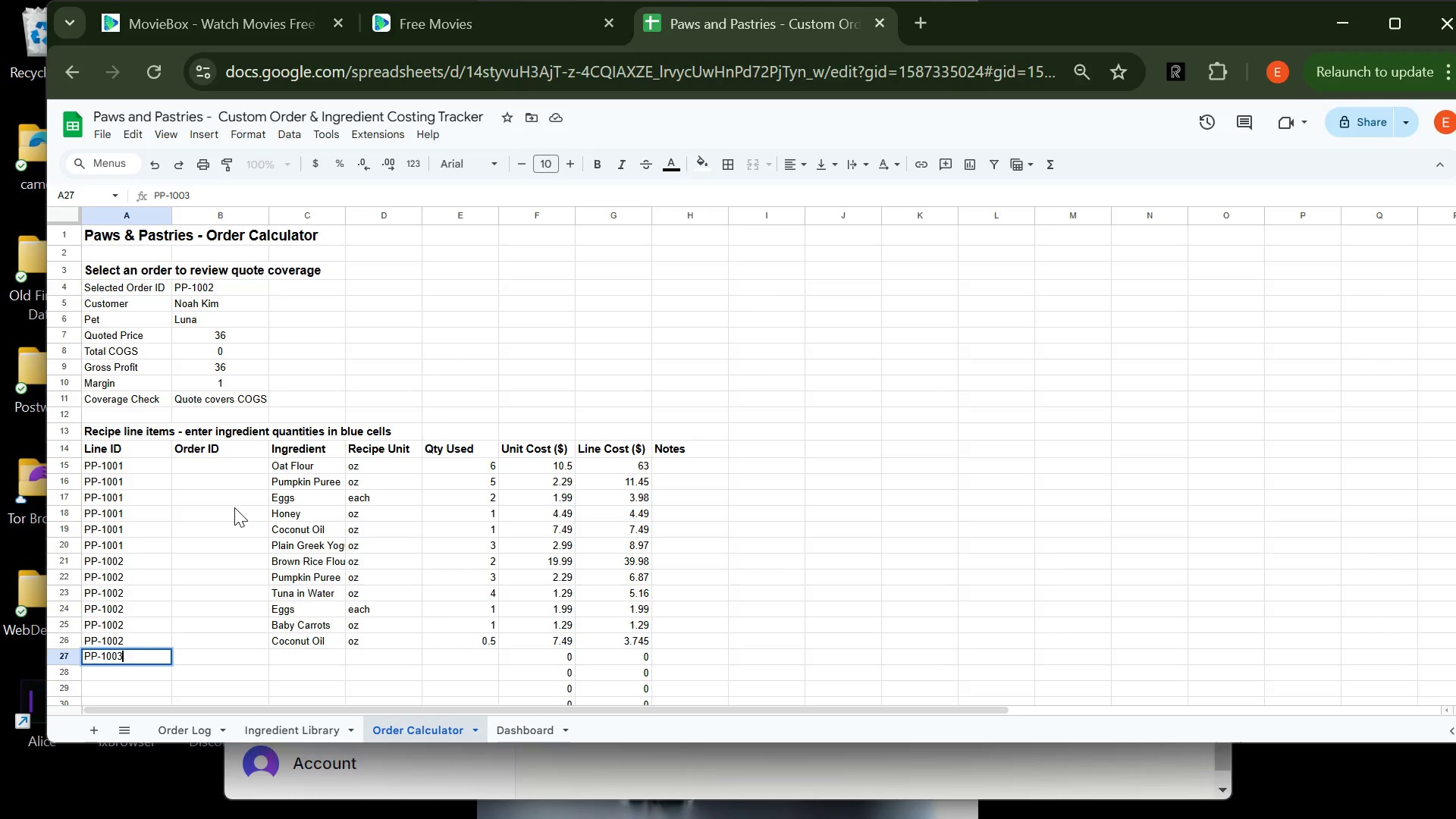 
wait(6.0)
 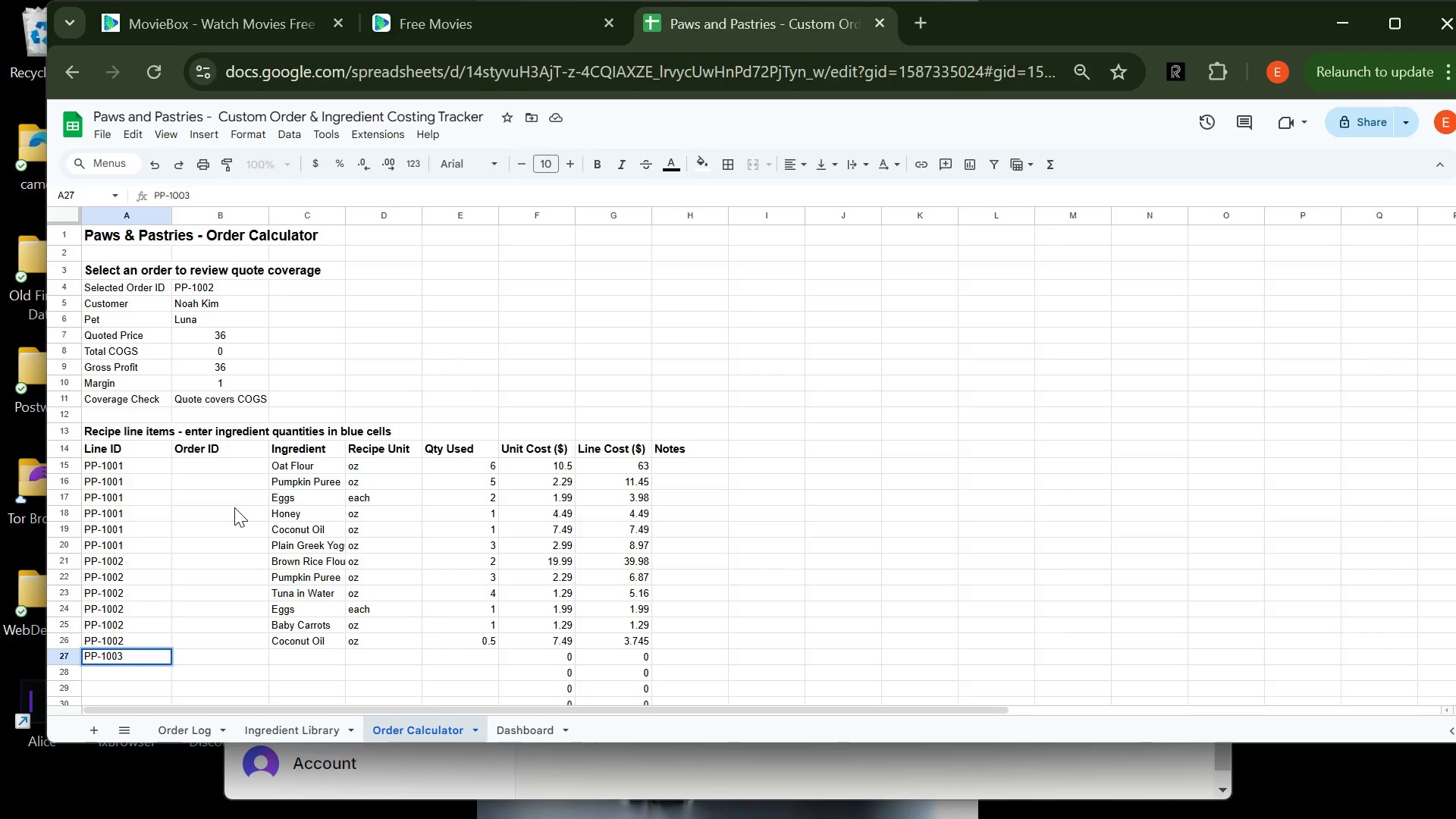 
key(Tab)
key(Tab)
type(Oat F)
key(Backspace)
type(lour)
key(Tab)
type(5)
key(Backspace)
key(Tab)
 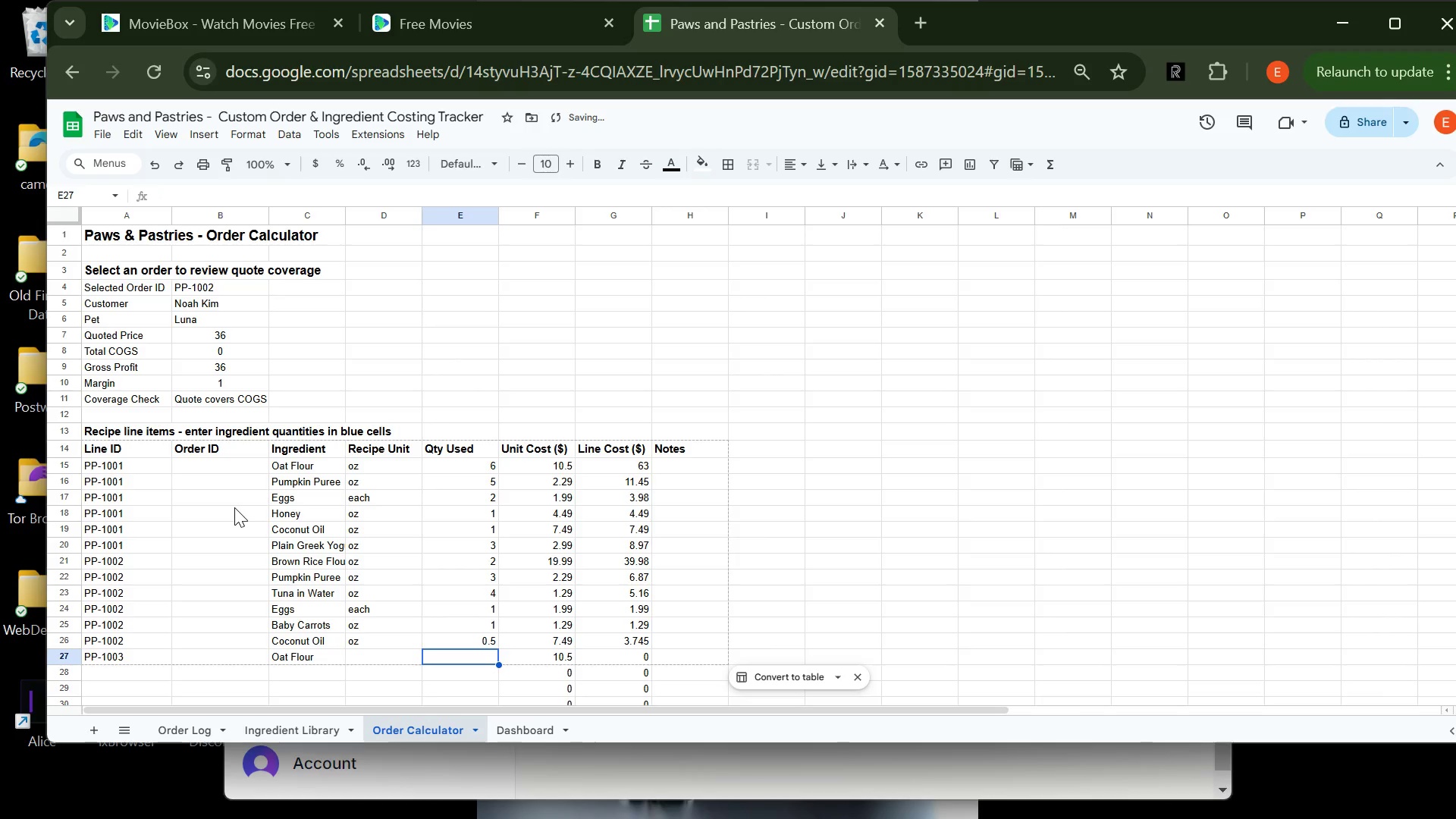 
key(Control+Z)
 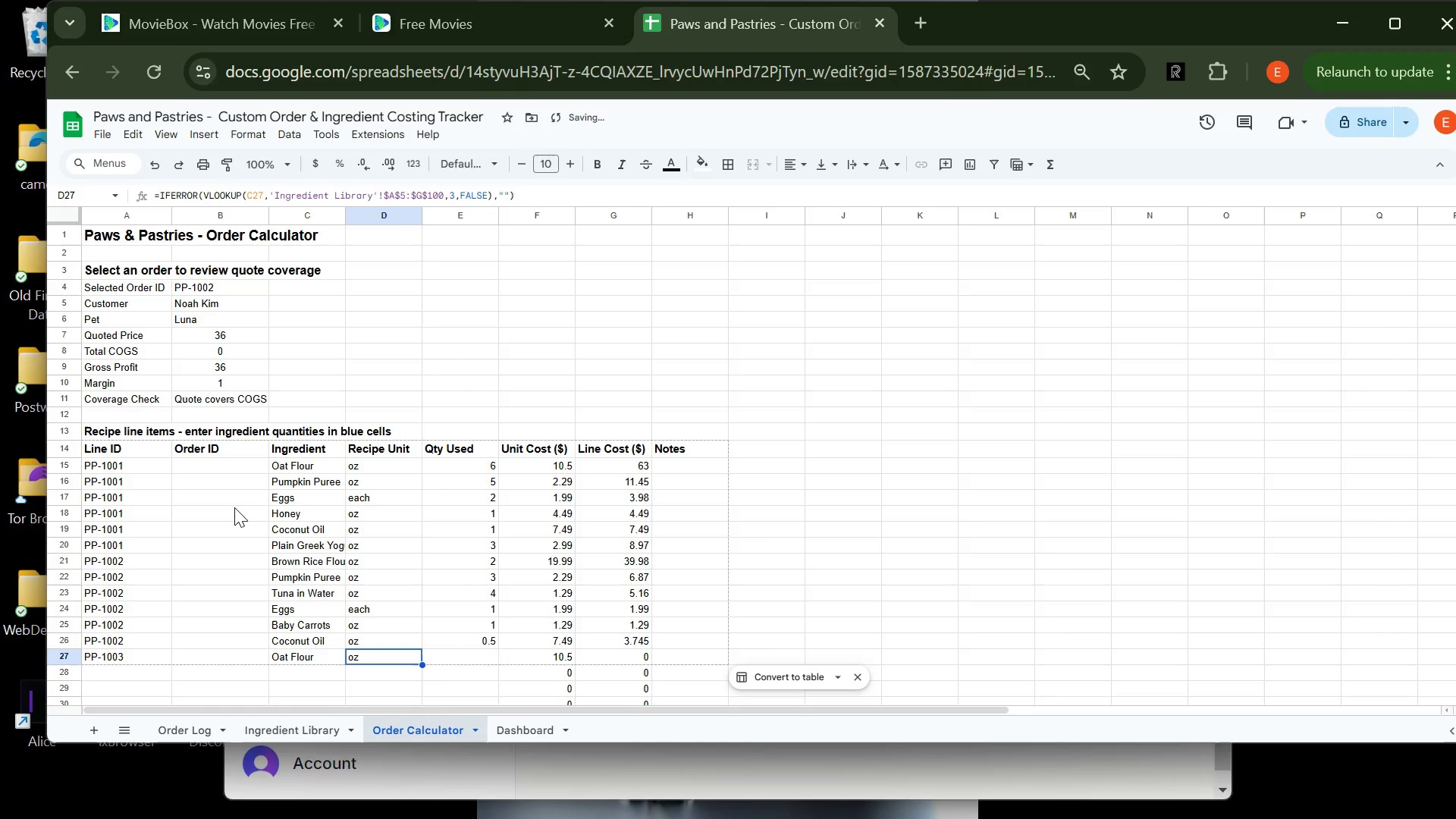 
key(Tab)
 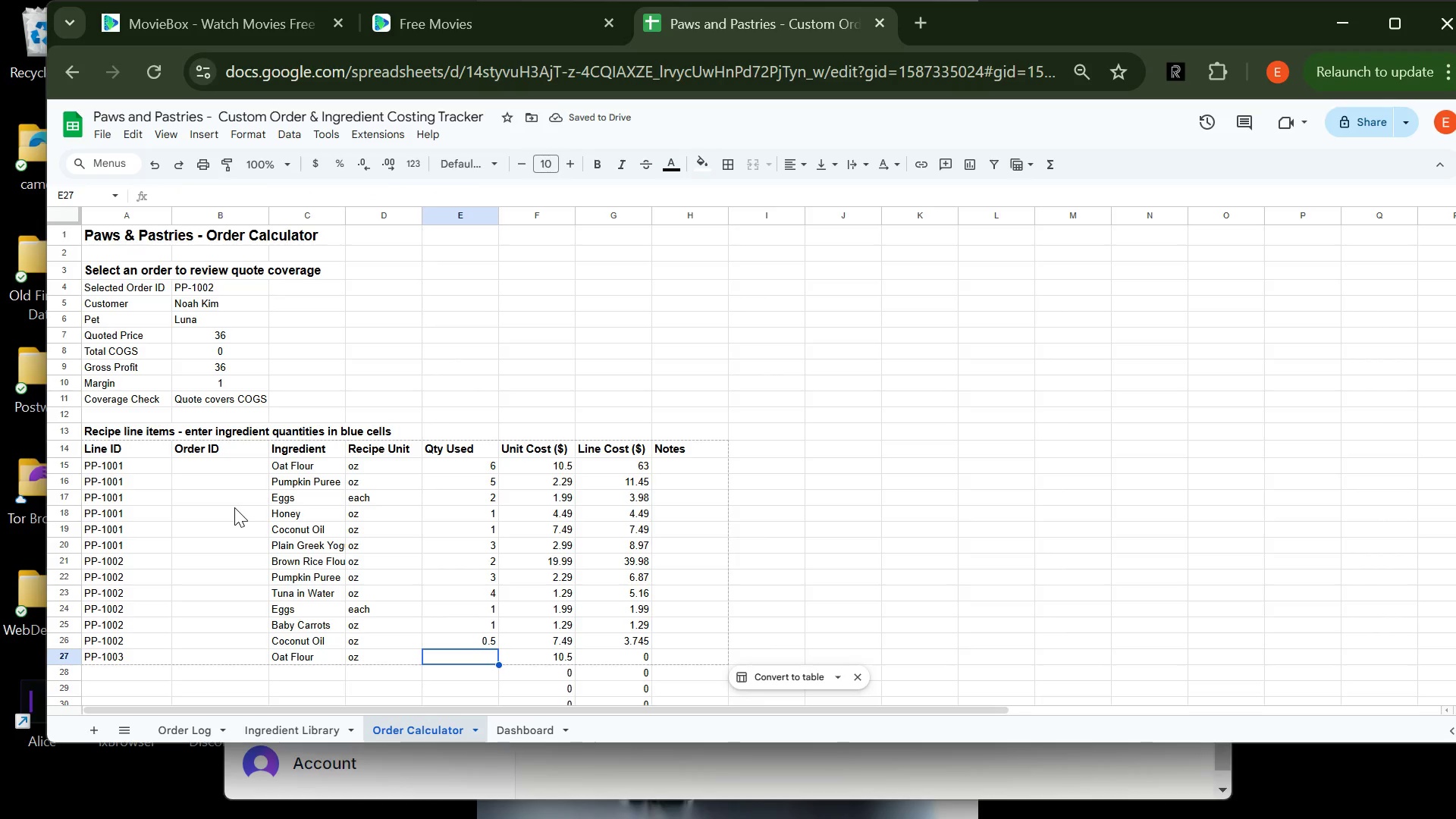 
key(5)
 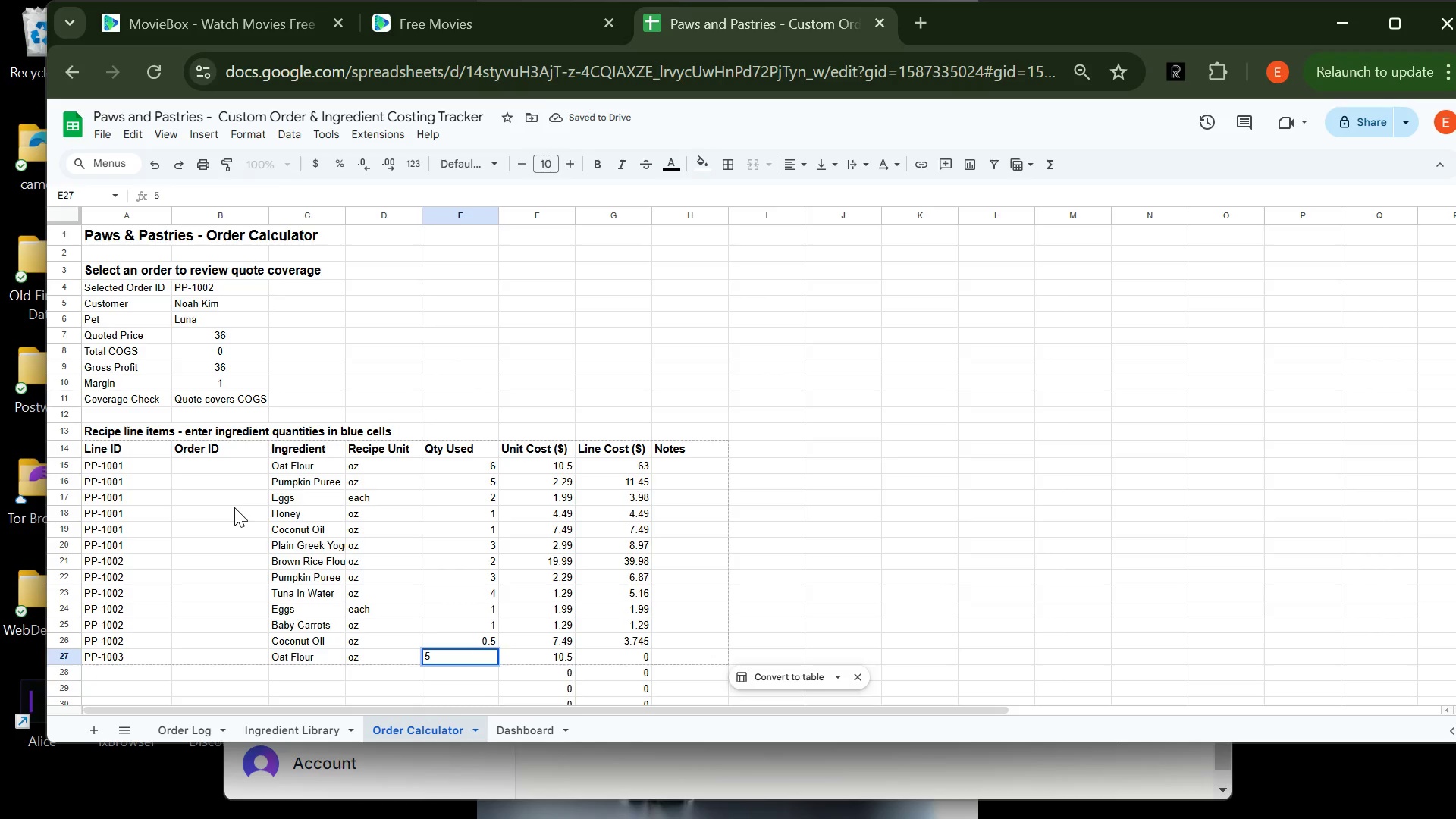 
key(Enter)
 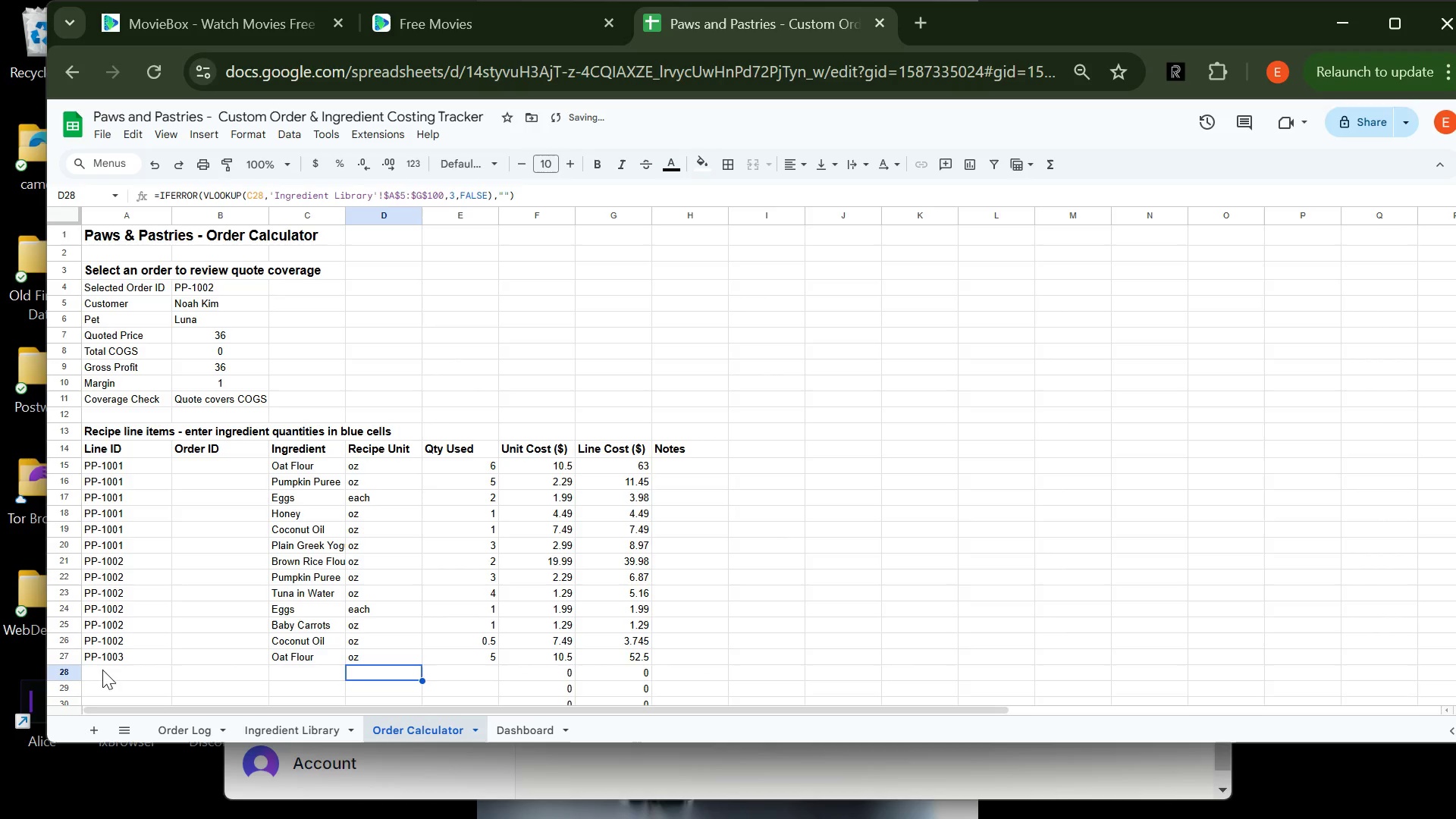 
left_click([110, 675])
 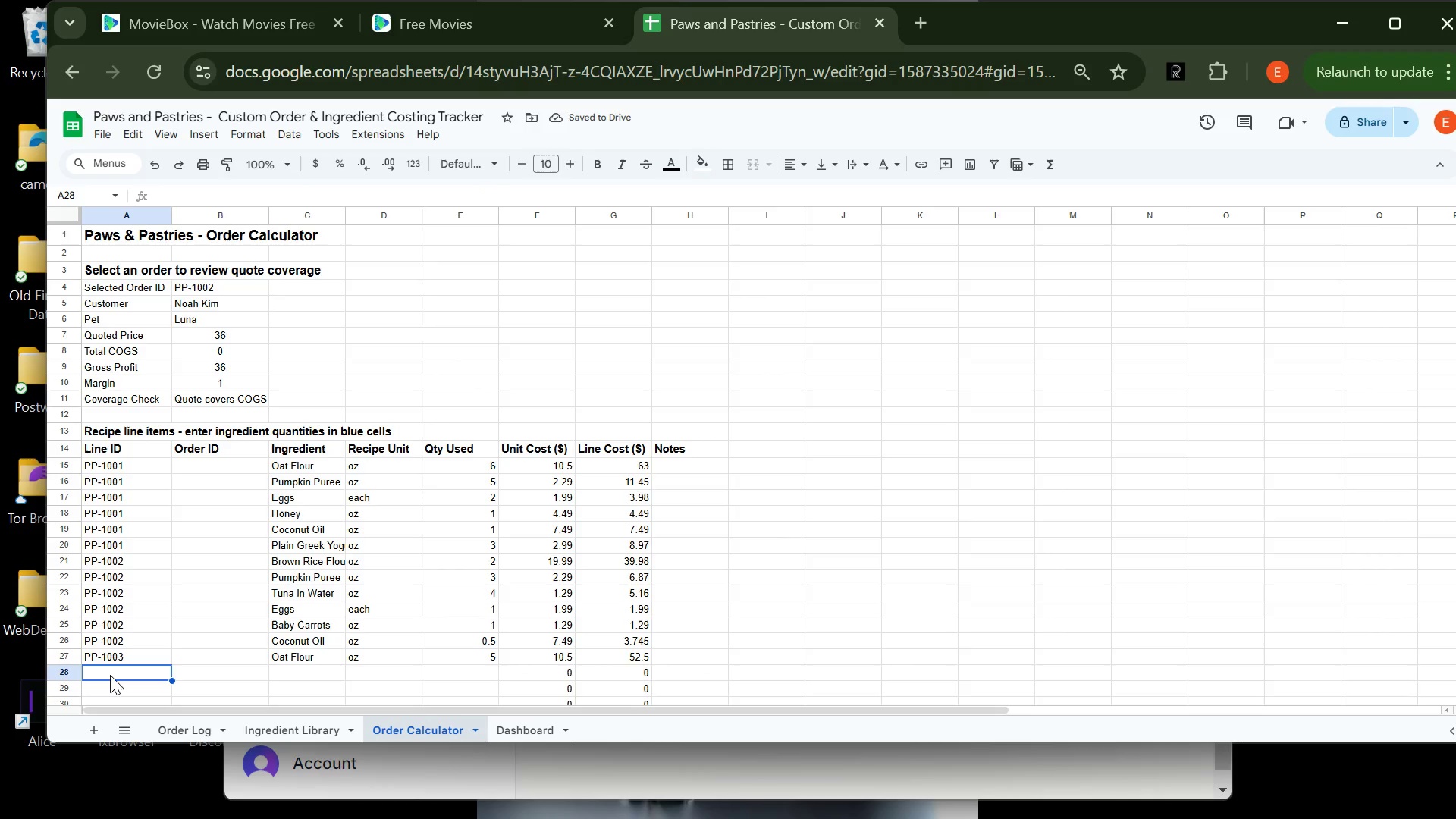 
type(PP-100)
 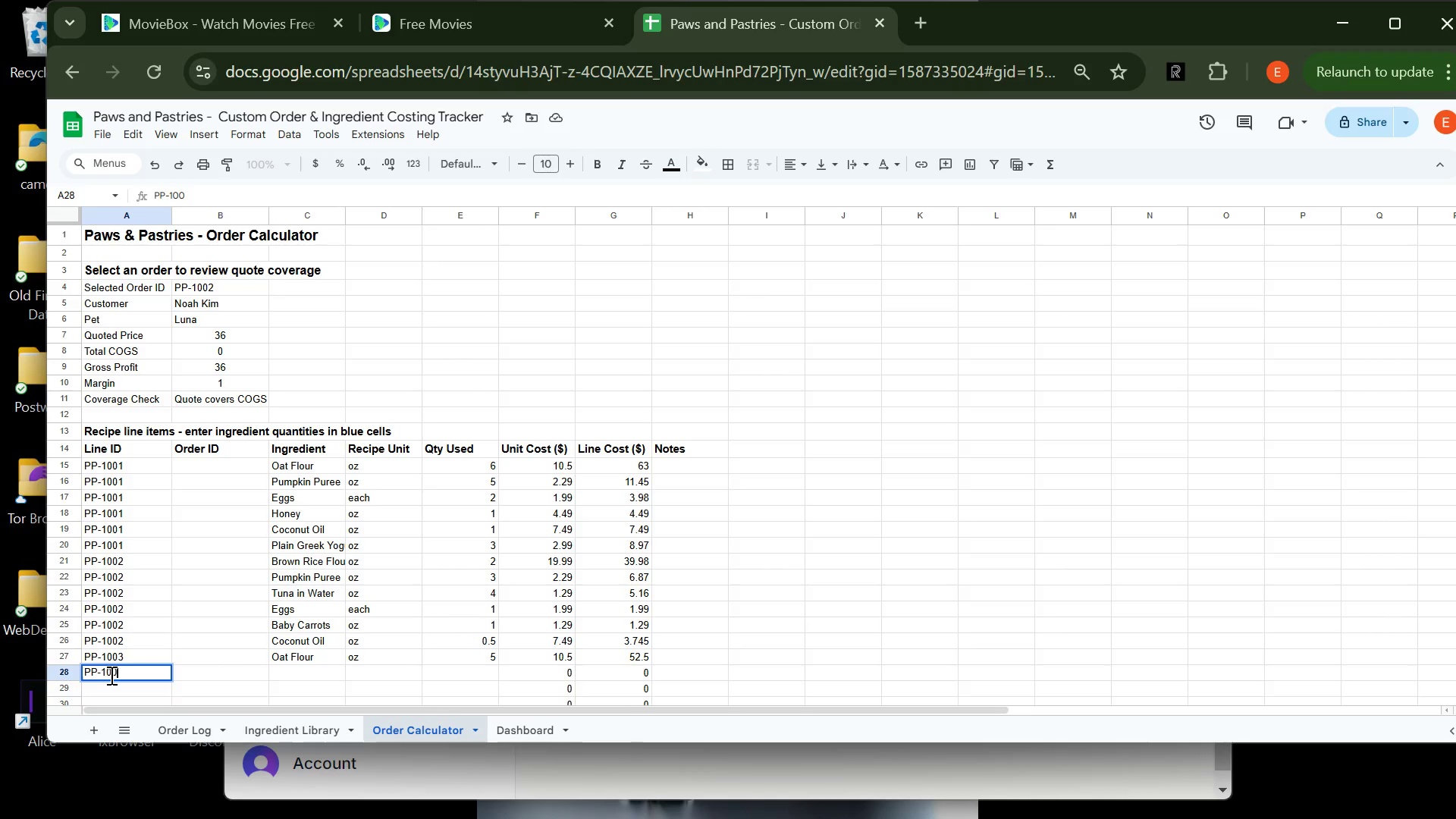 
type(3)
key(Tab)
key(Tab)
type(Banana)
key(Tab)
key(Tab)
type(1)
 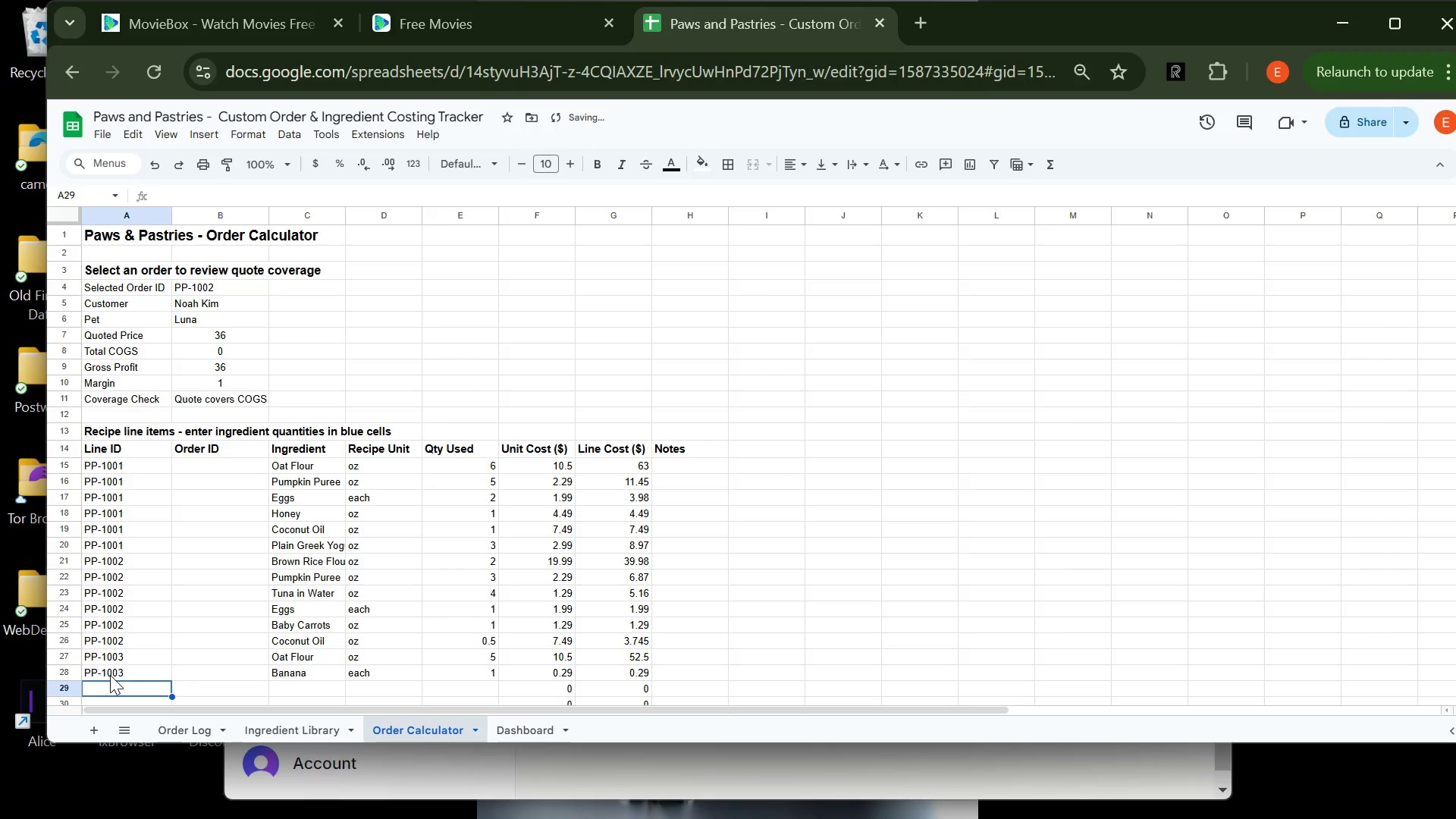 
 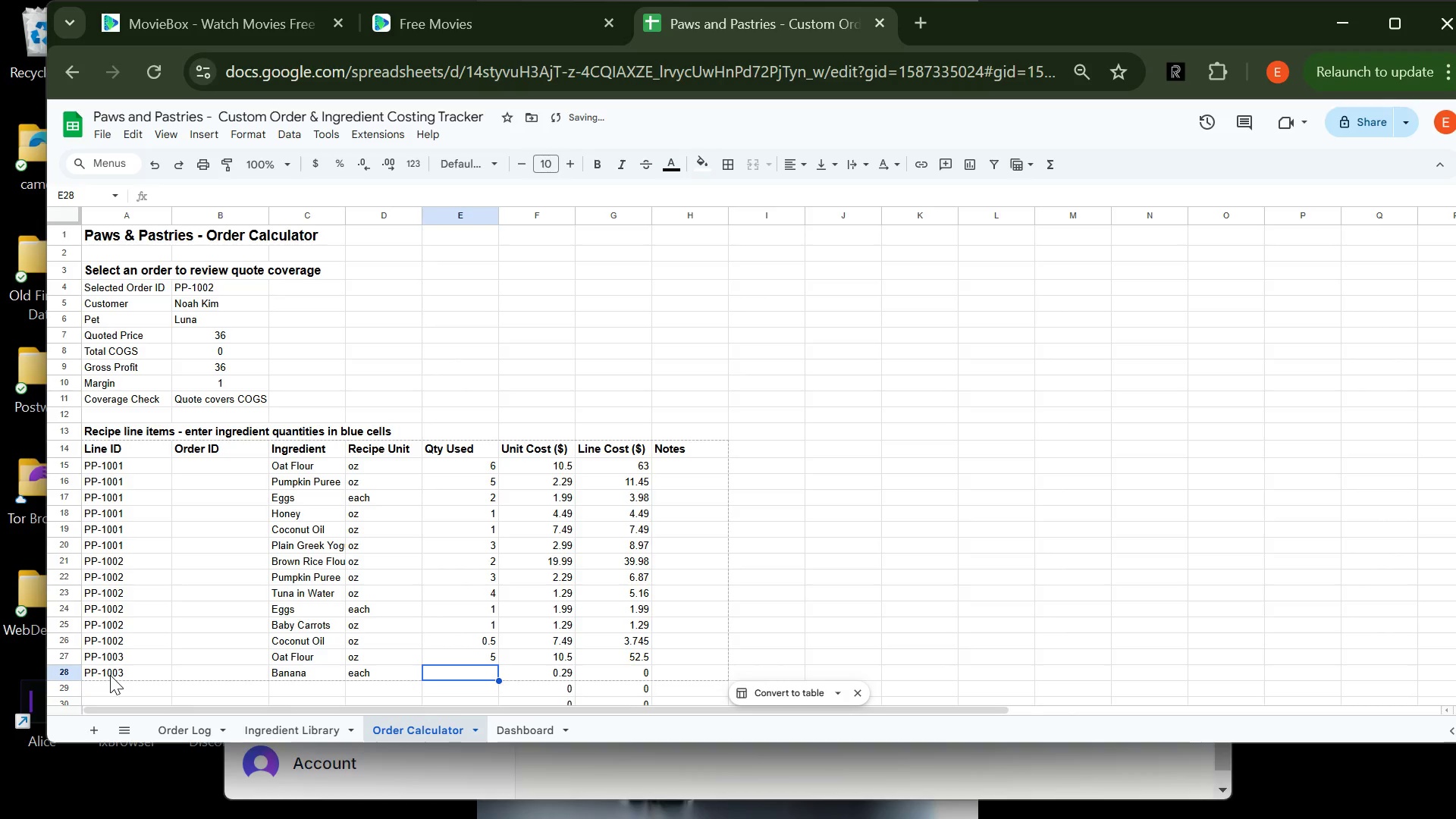 
key(Enter)
 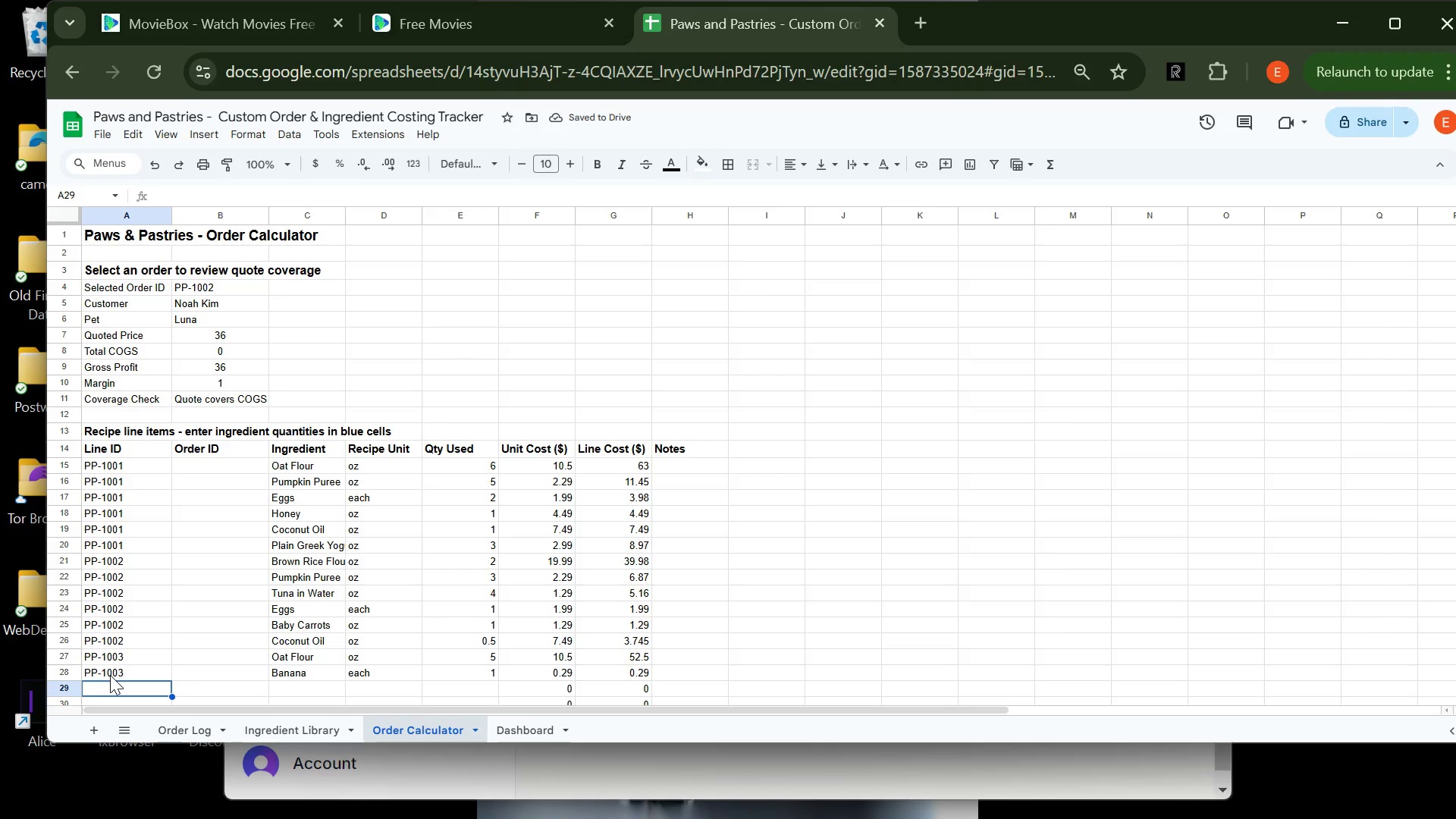 
type(PP-100)
 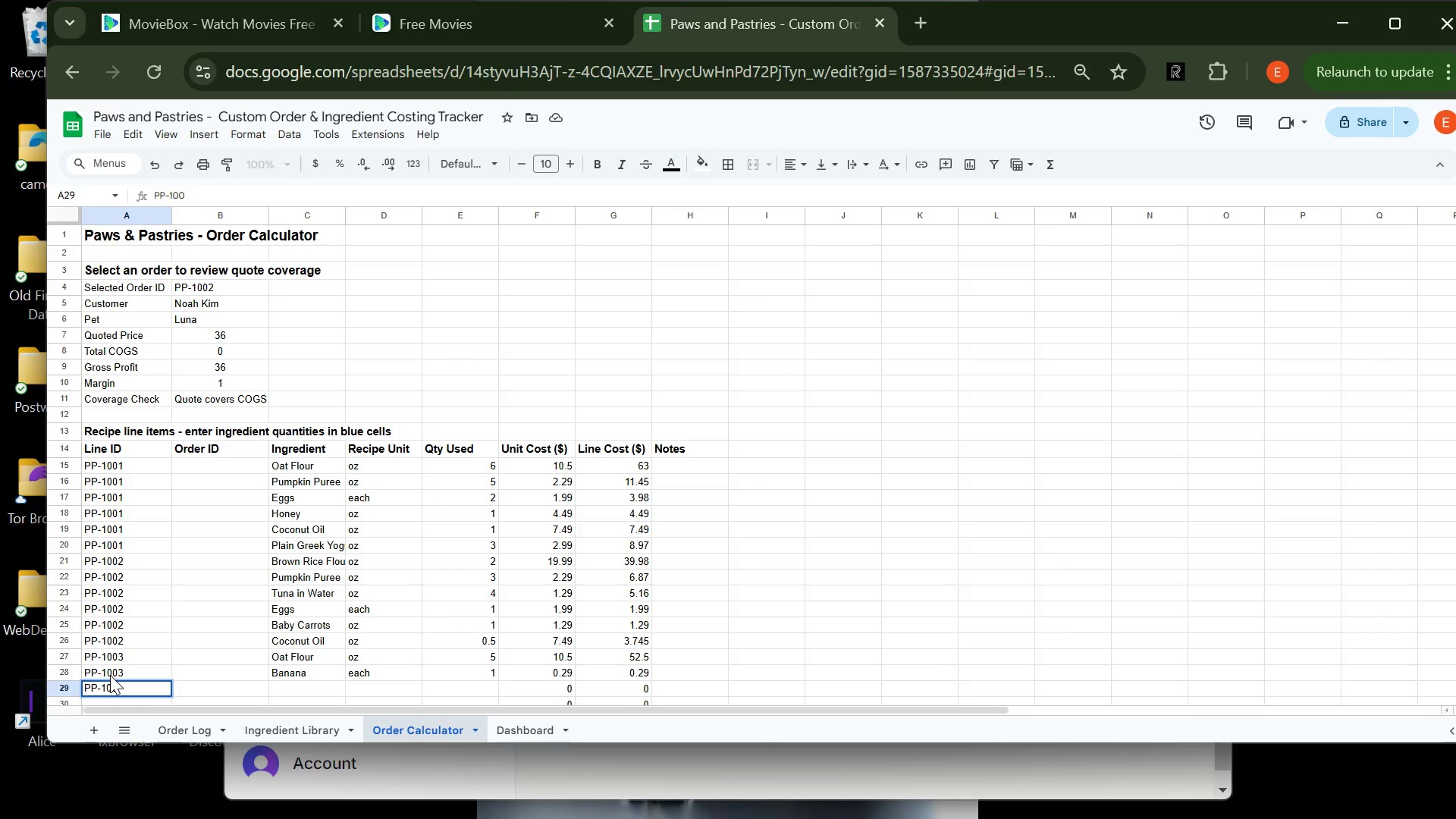 
key(3)
 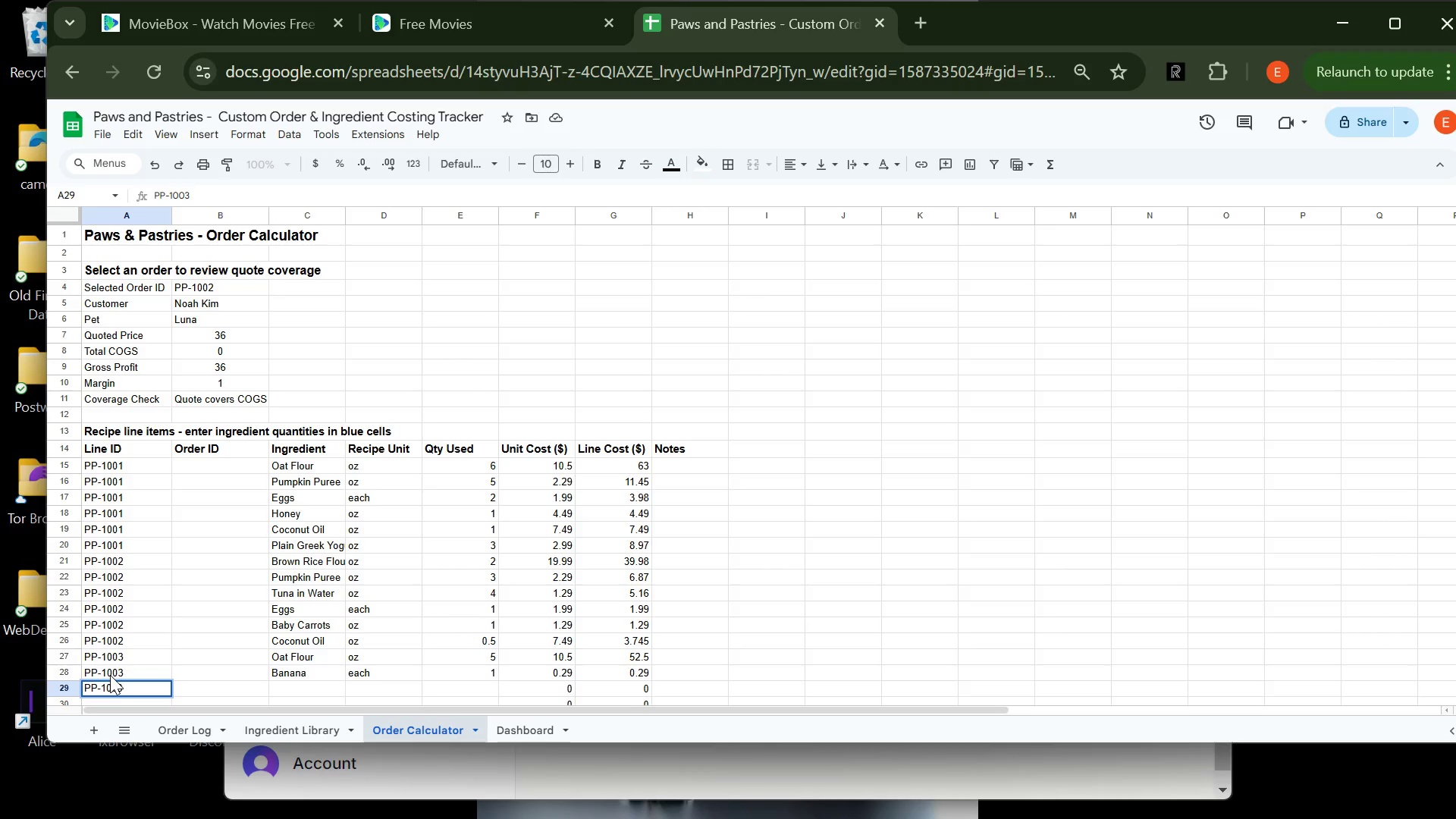 
key(Tab)
key(Tab)
type(Eggs)
 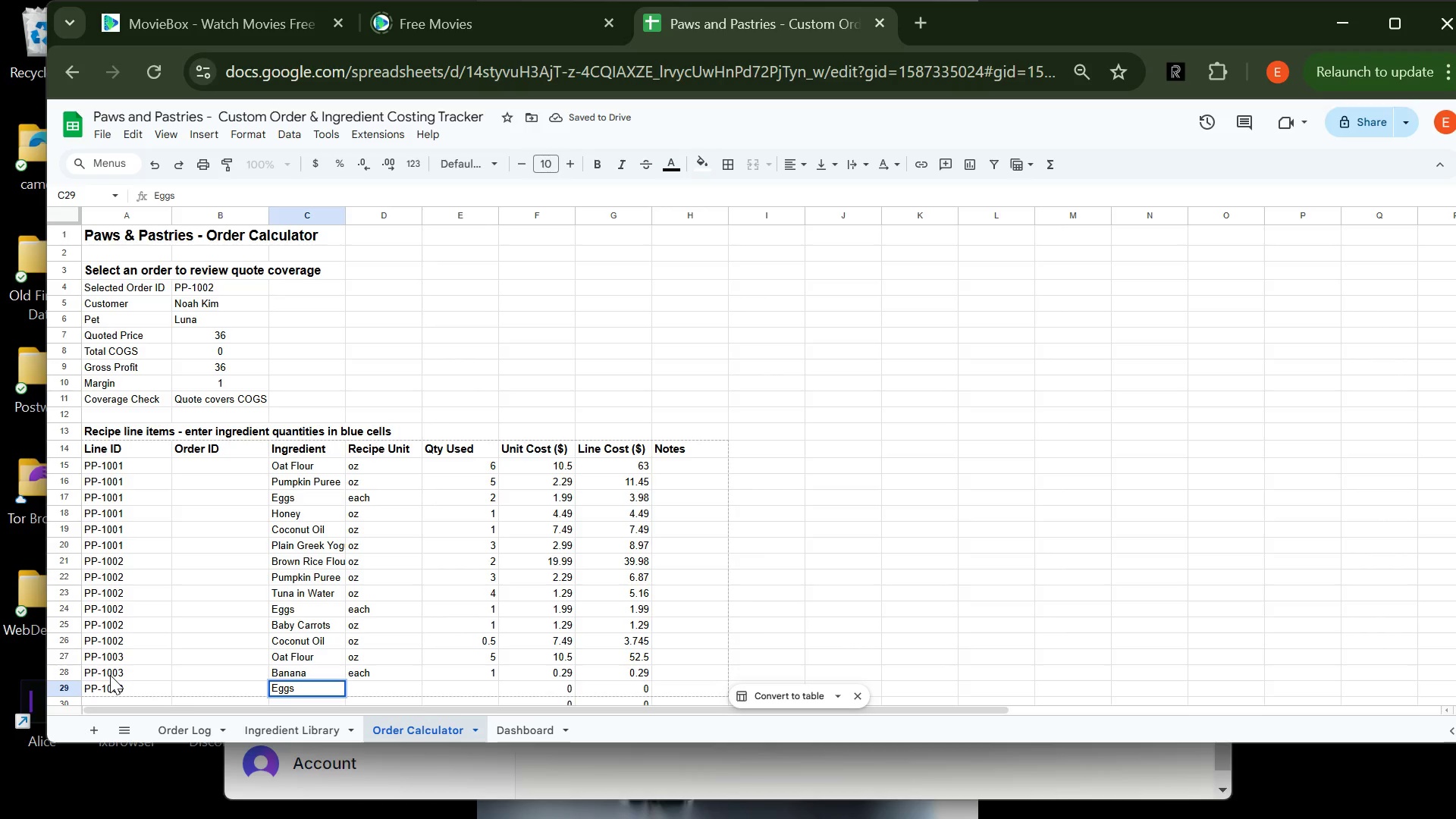 
key(Tab)
 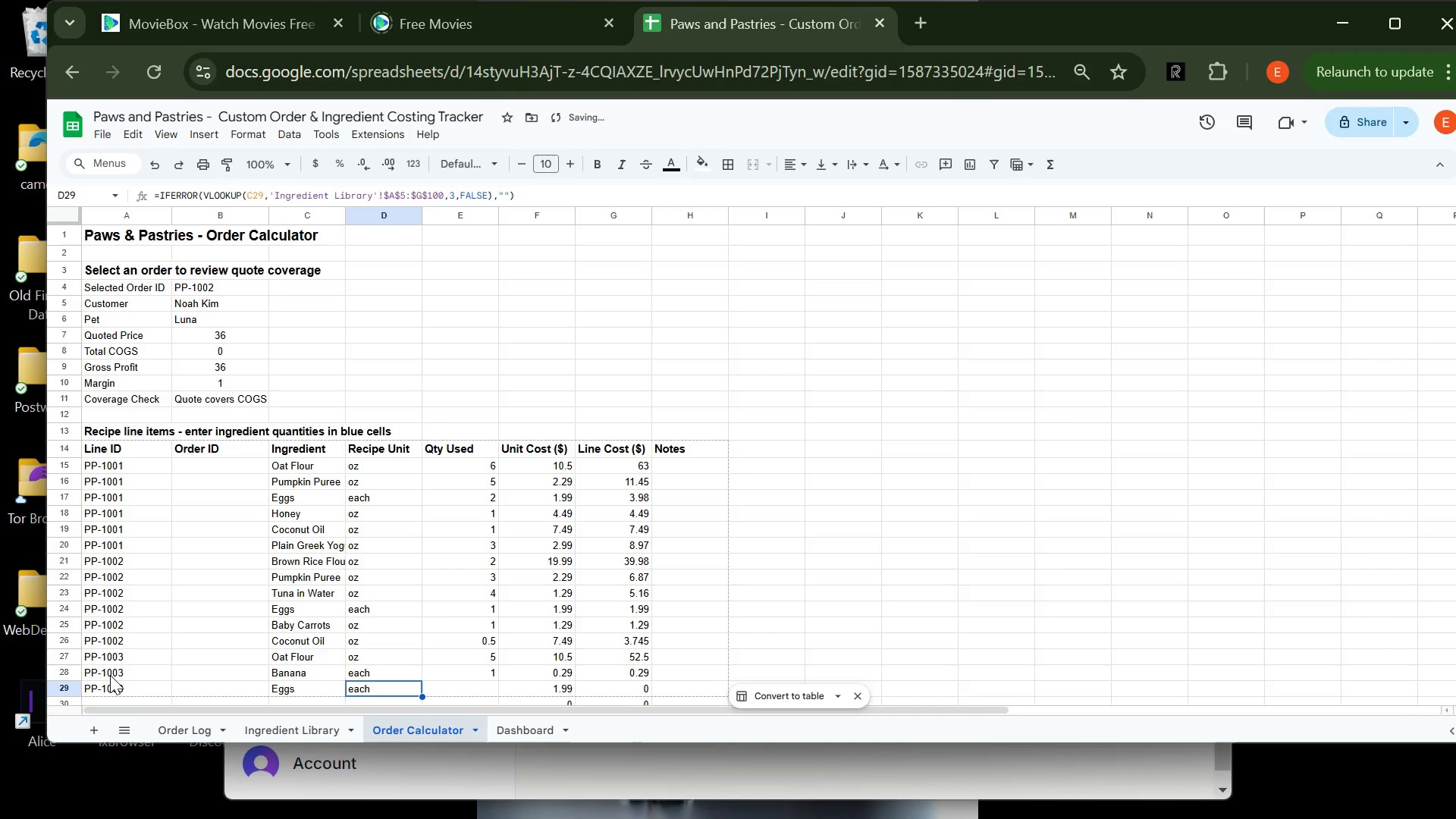 
key(Tab)
 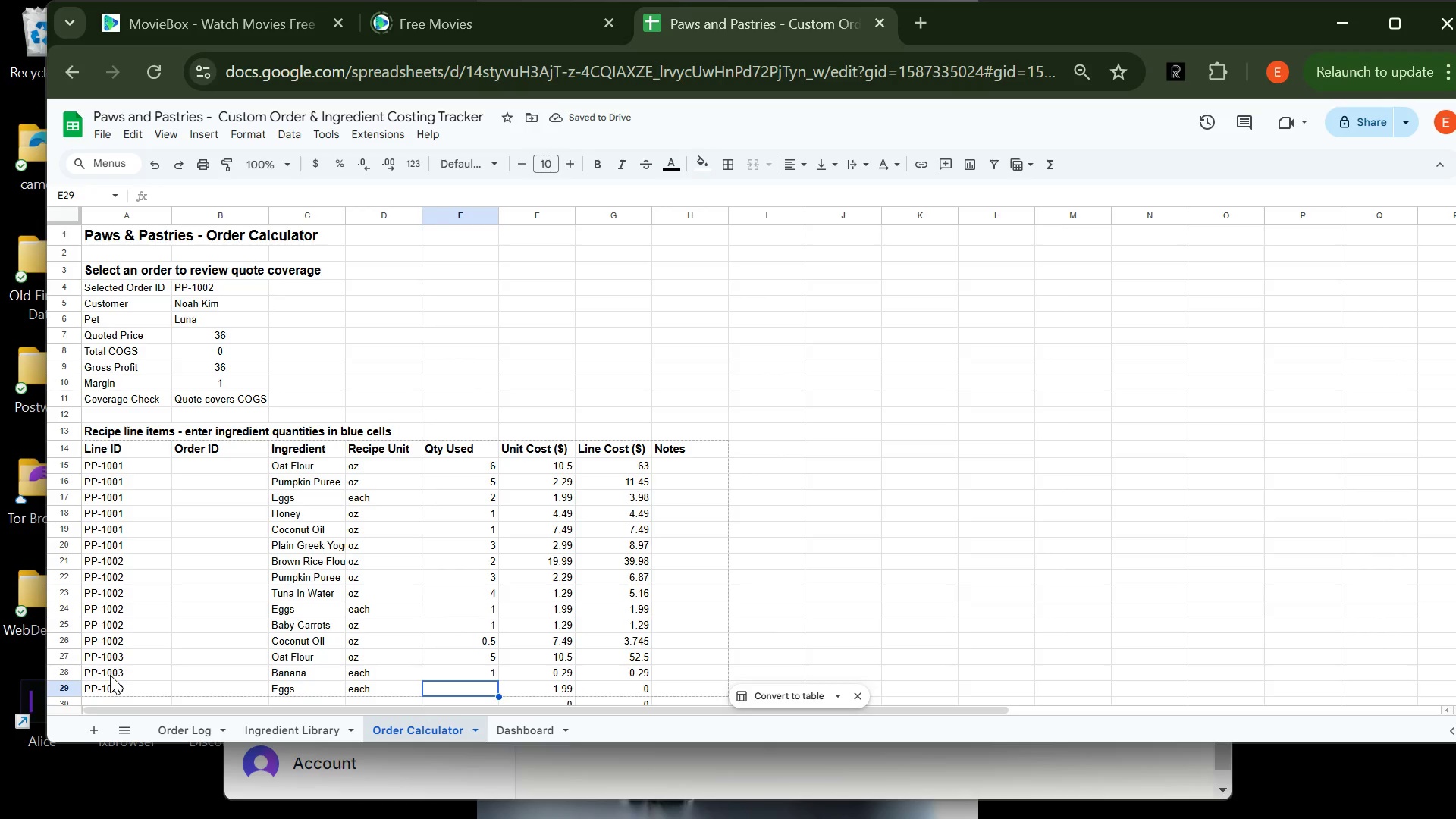 
key(1)
 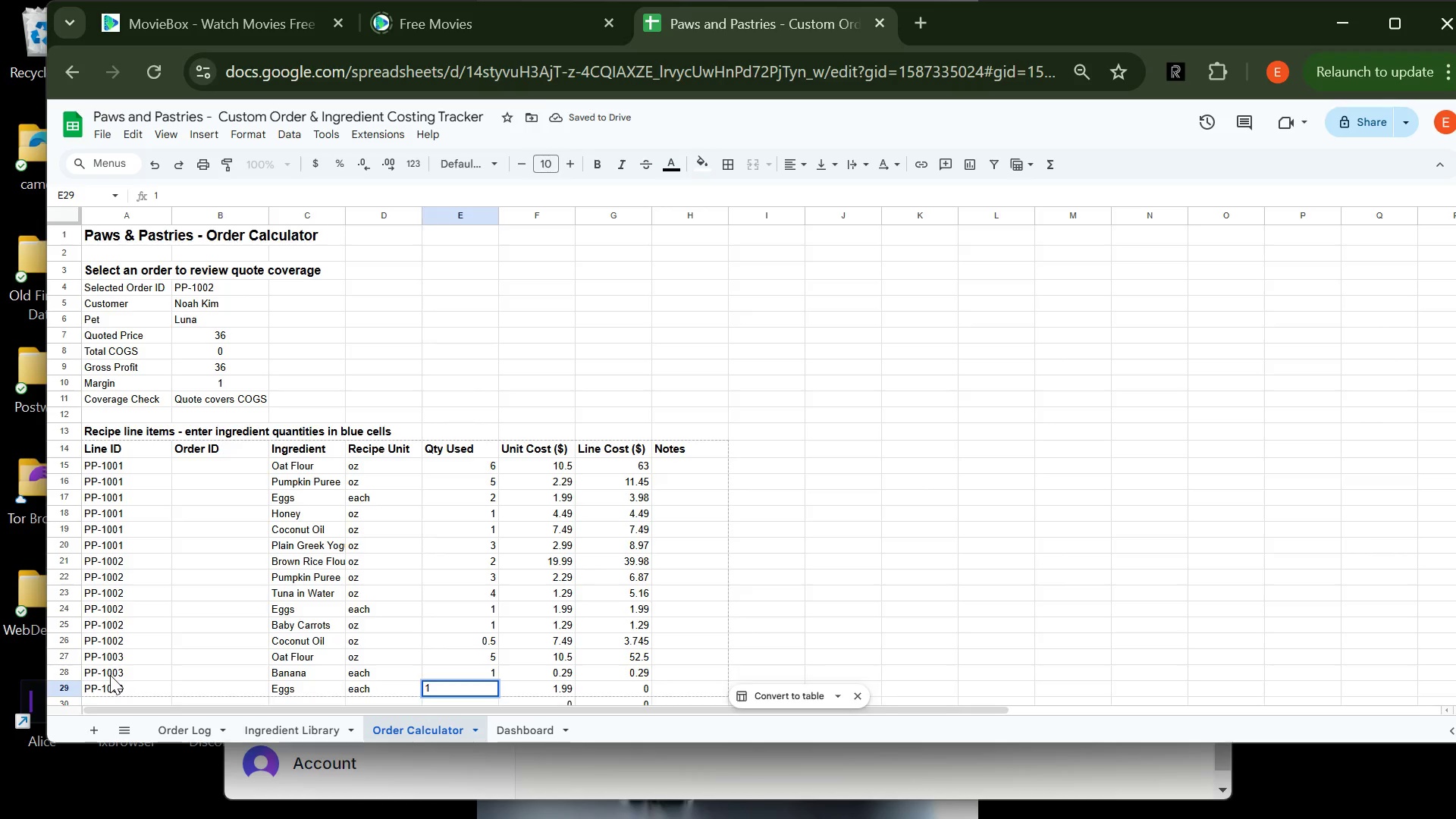 
key(Enter)
 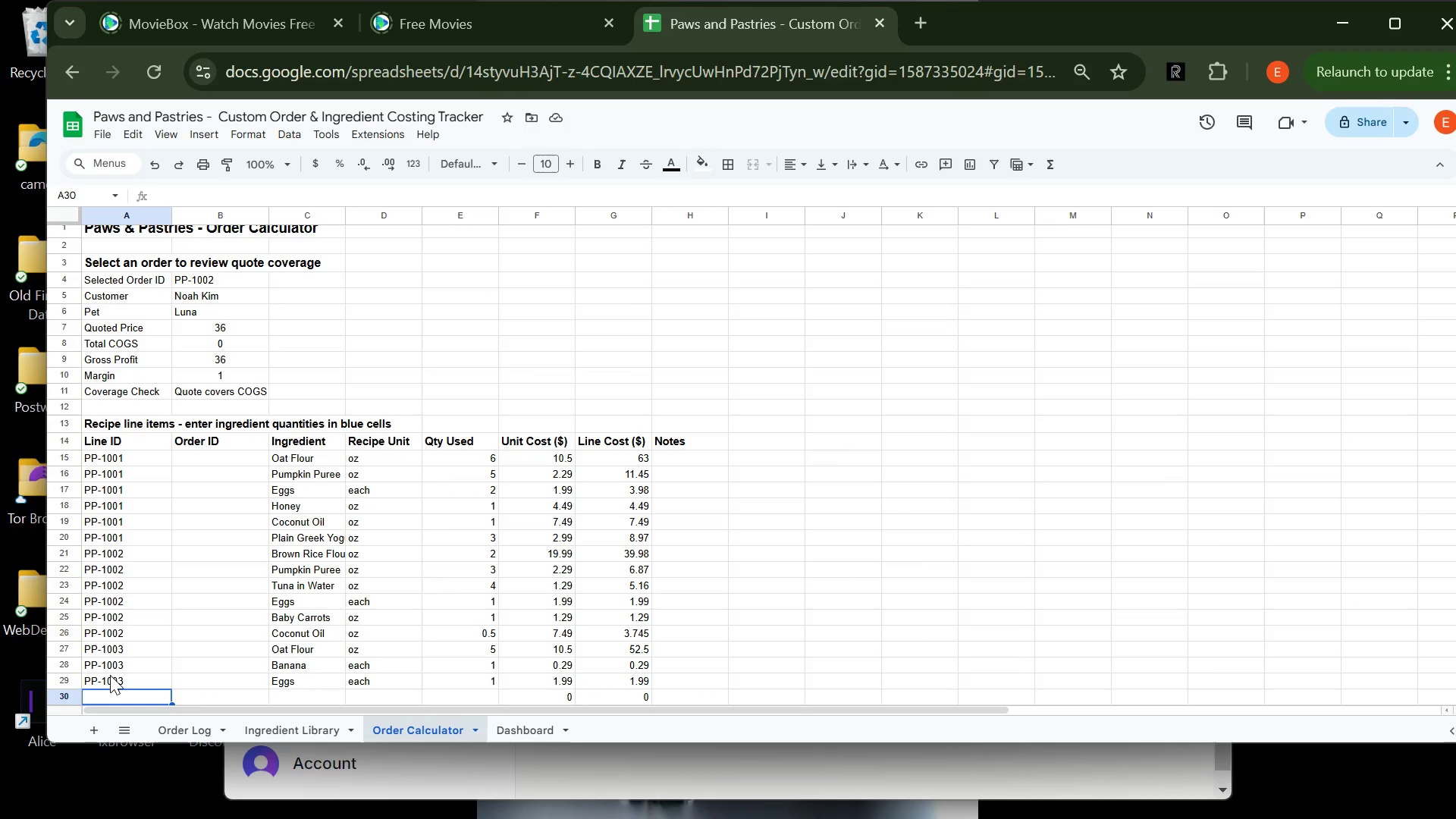 
wait(11.34)
 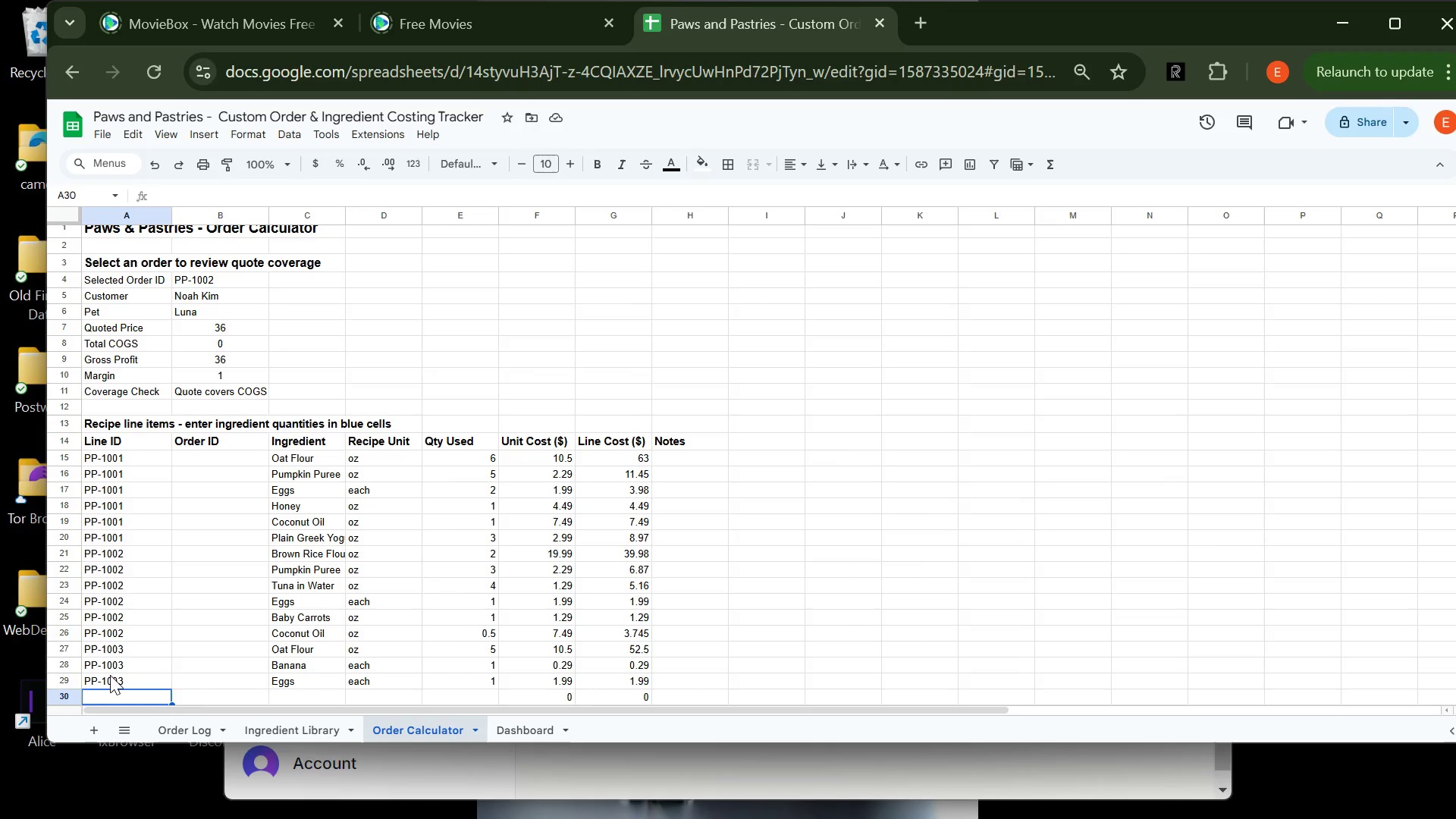 
left_click([246, 347])
 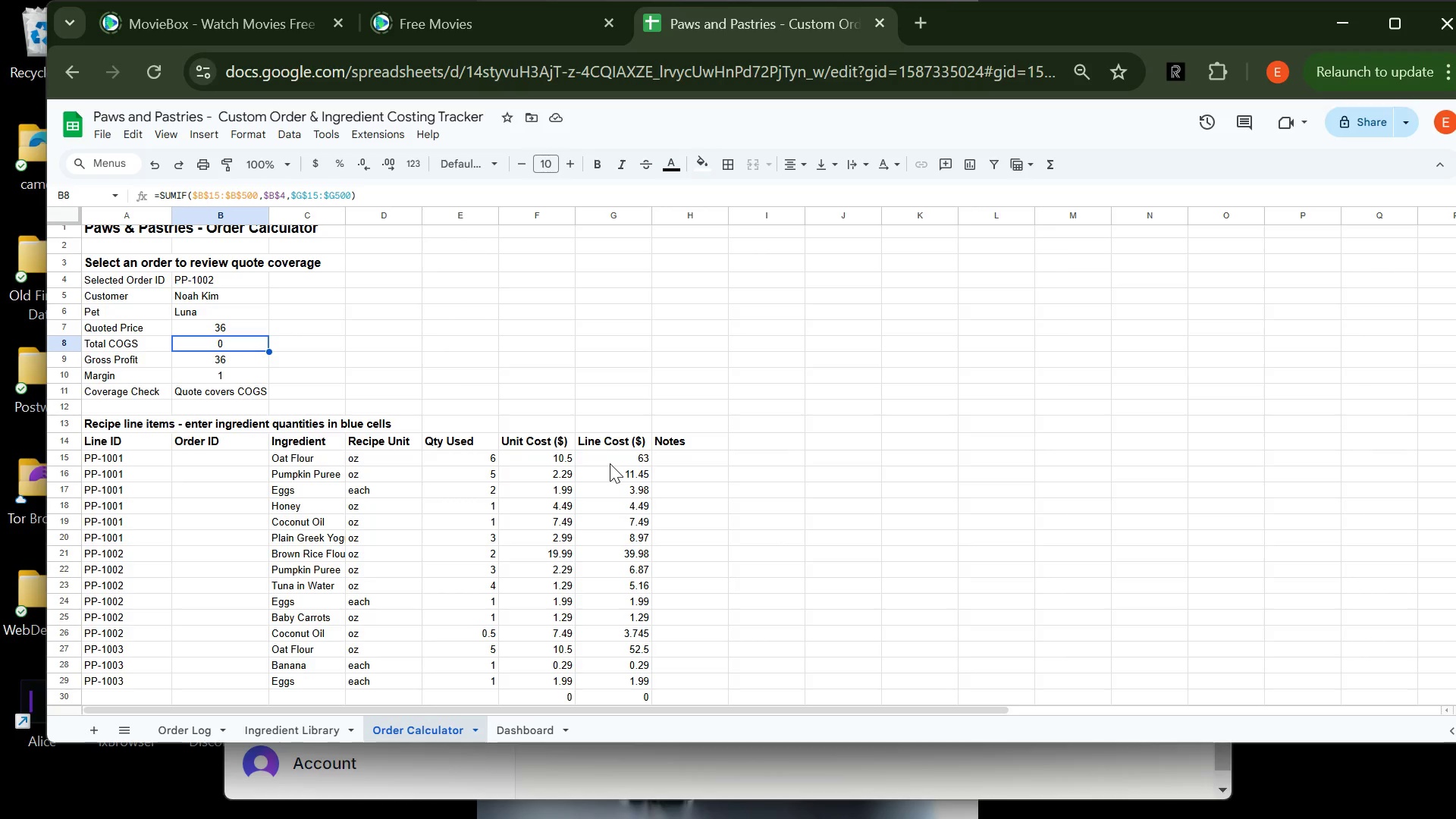 
wait(32.25)
 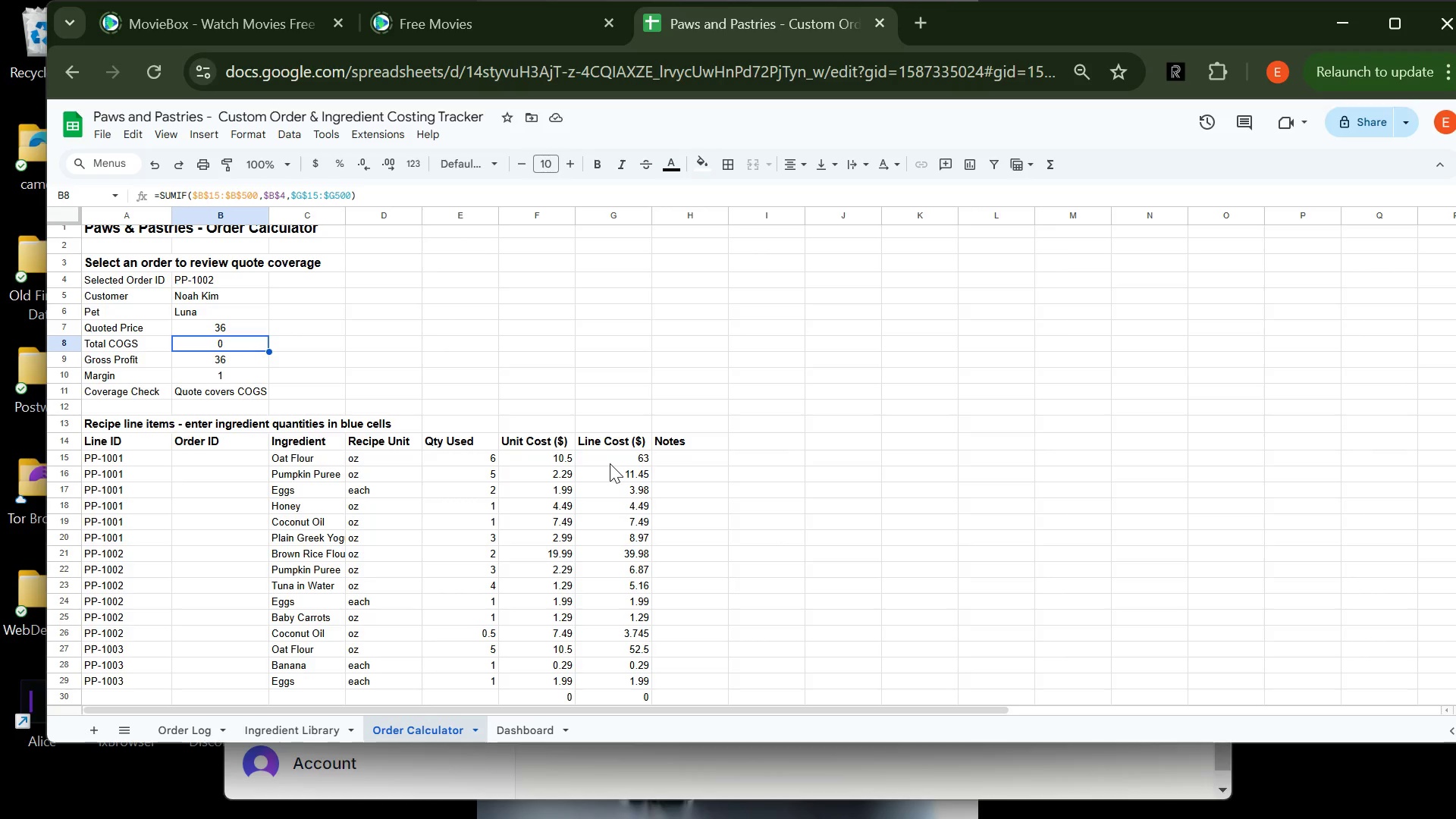 
left_click([141, 695])
 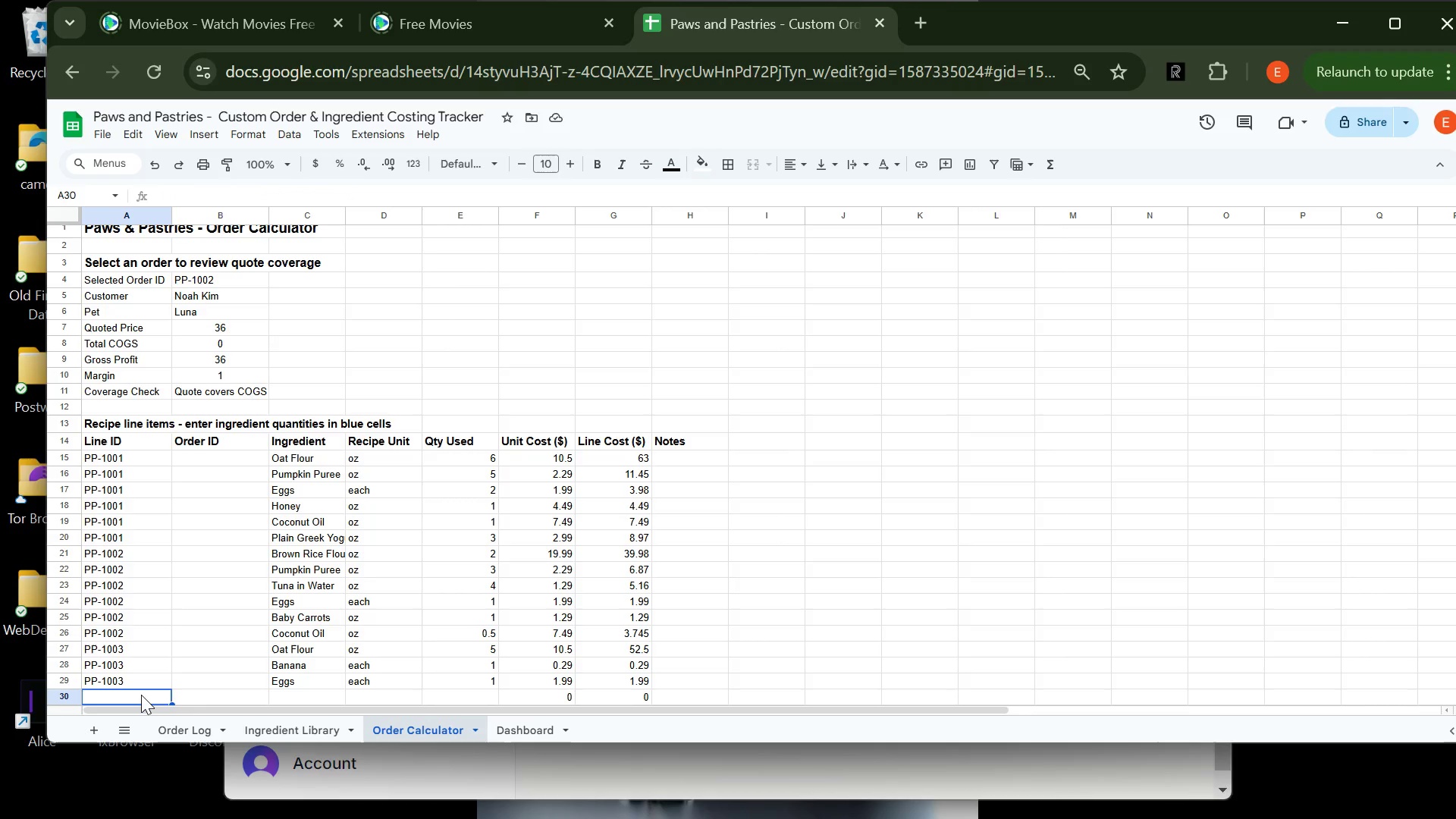 
type(PP-1003)
key(Tab)
key(Tab)
type(cARO)
key(Backspace)
key(Backspace)
key(Backspace)
key(Backspace)
type(CA)
key(Backspace)
type(arob Chips)
key(Tab)
key(Tab)
type(2)
 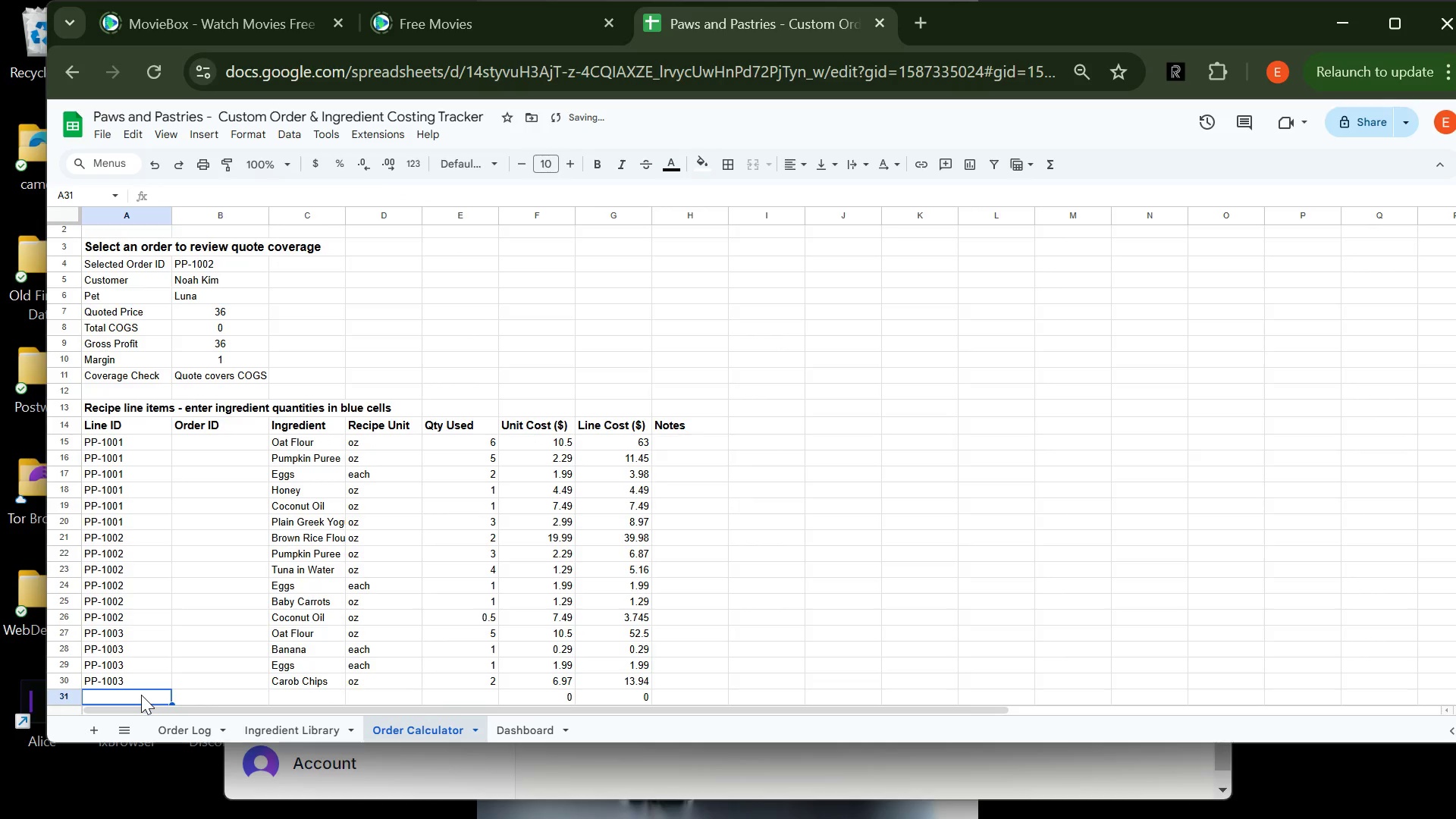 
 